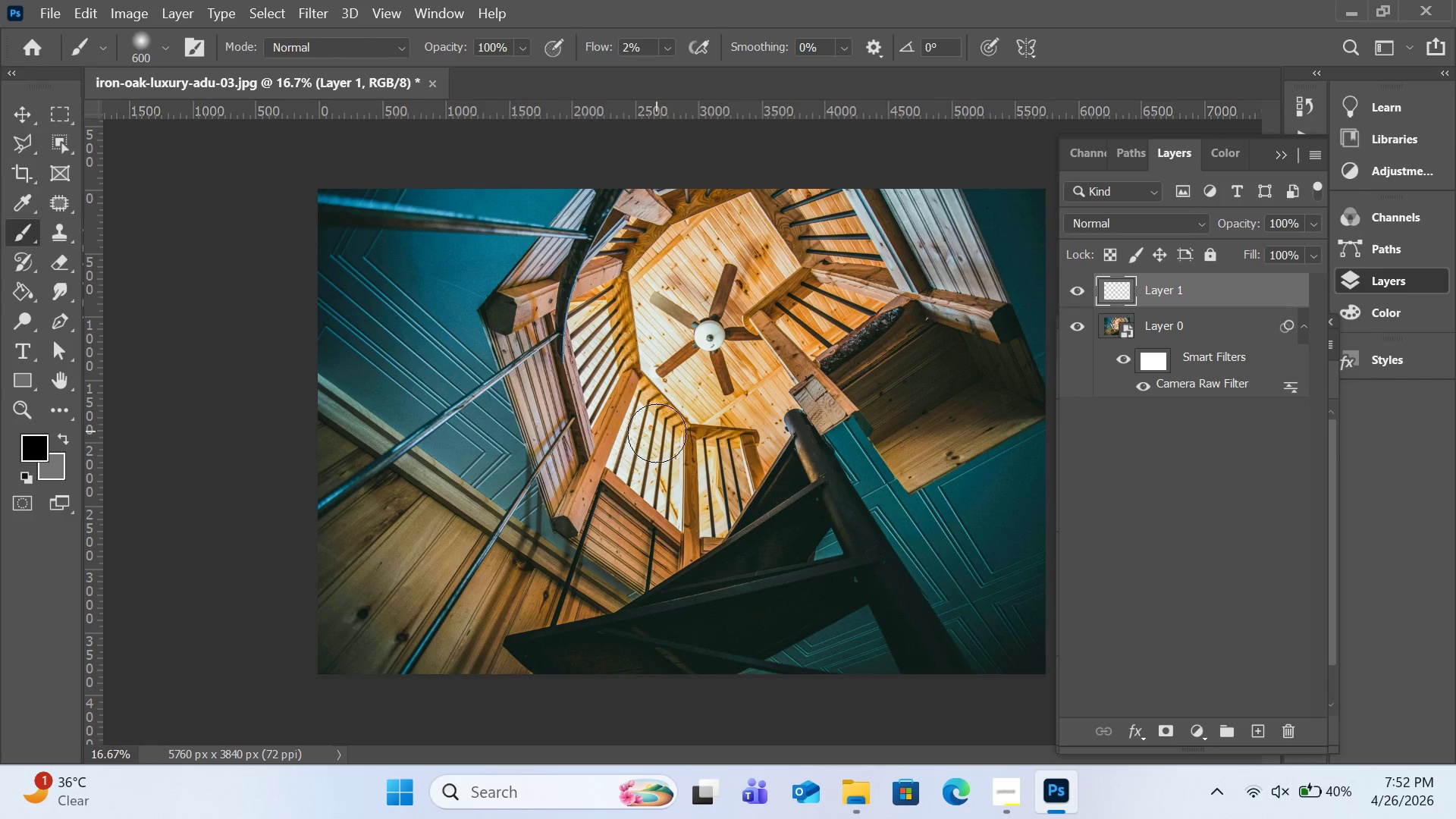 
left_click_drag(start_coordinate=[657, 433], to_coordinate=[648, 463])
 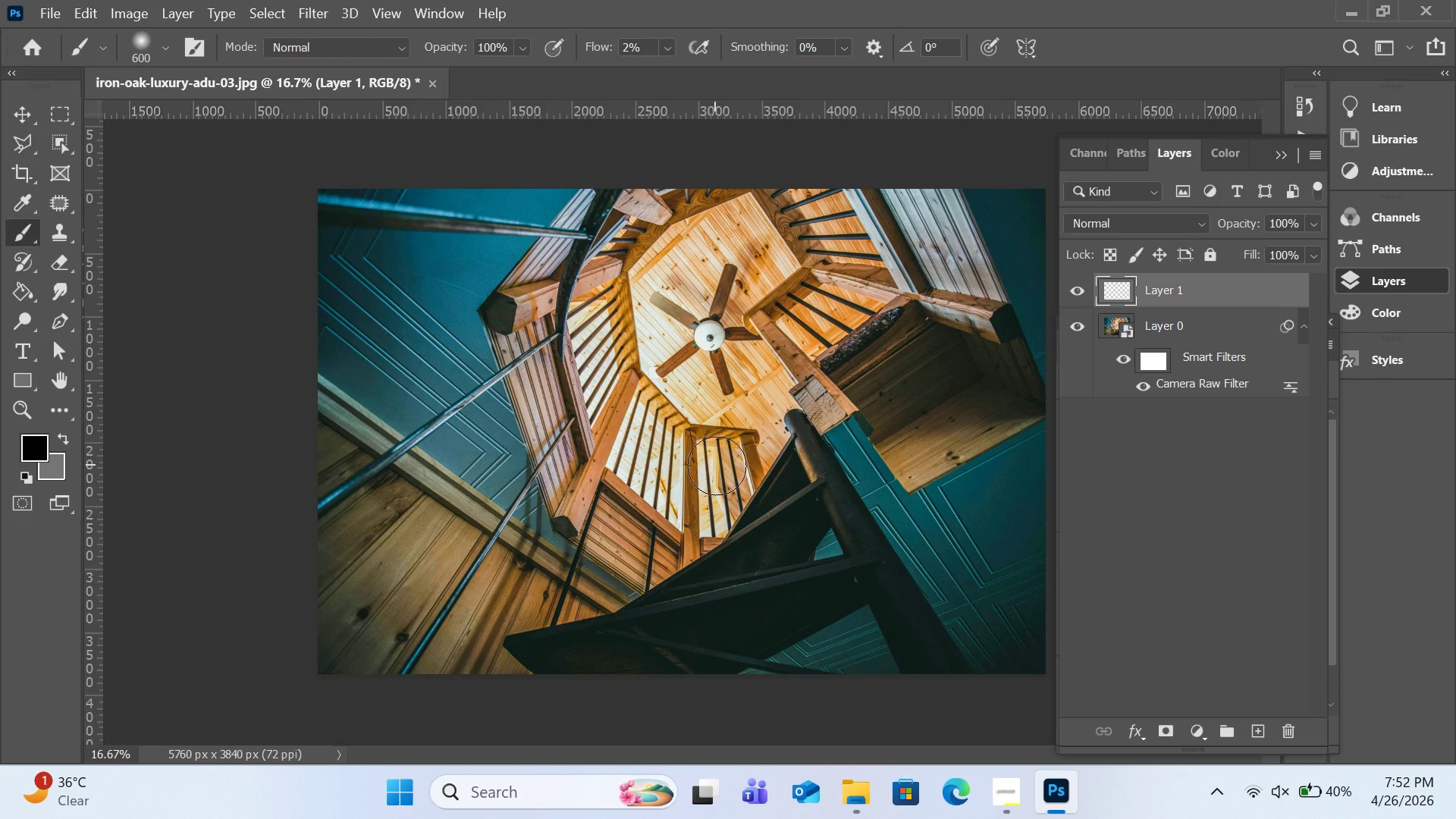 
left_click_drag(start_coordinate=[717, 471], to_coordinate=[716, 529])
 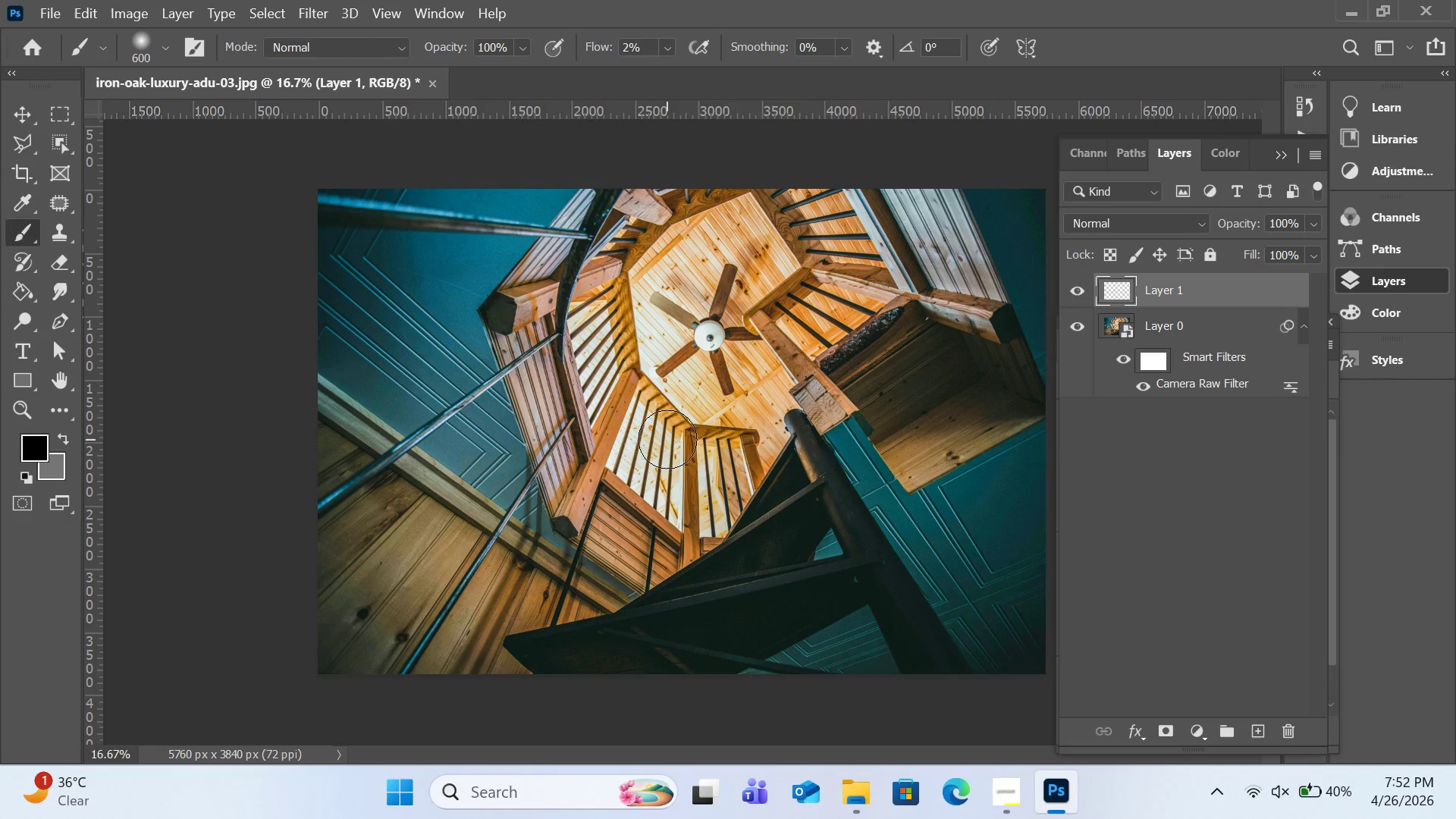 
left_click_drag(start_coordinate=[666, 460], to_coordinate=[667, 493])
 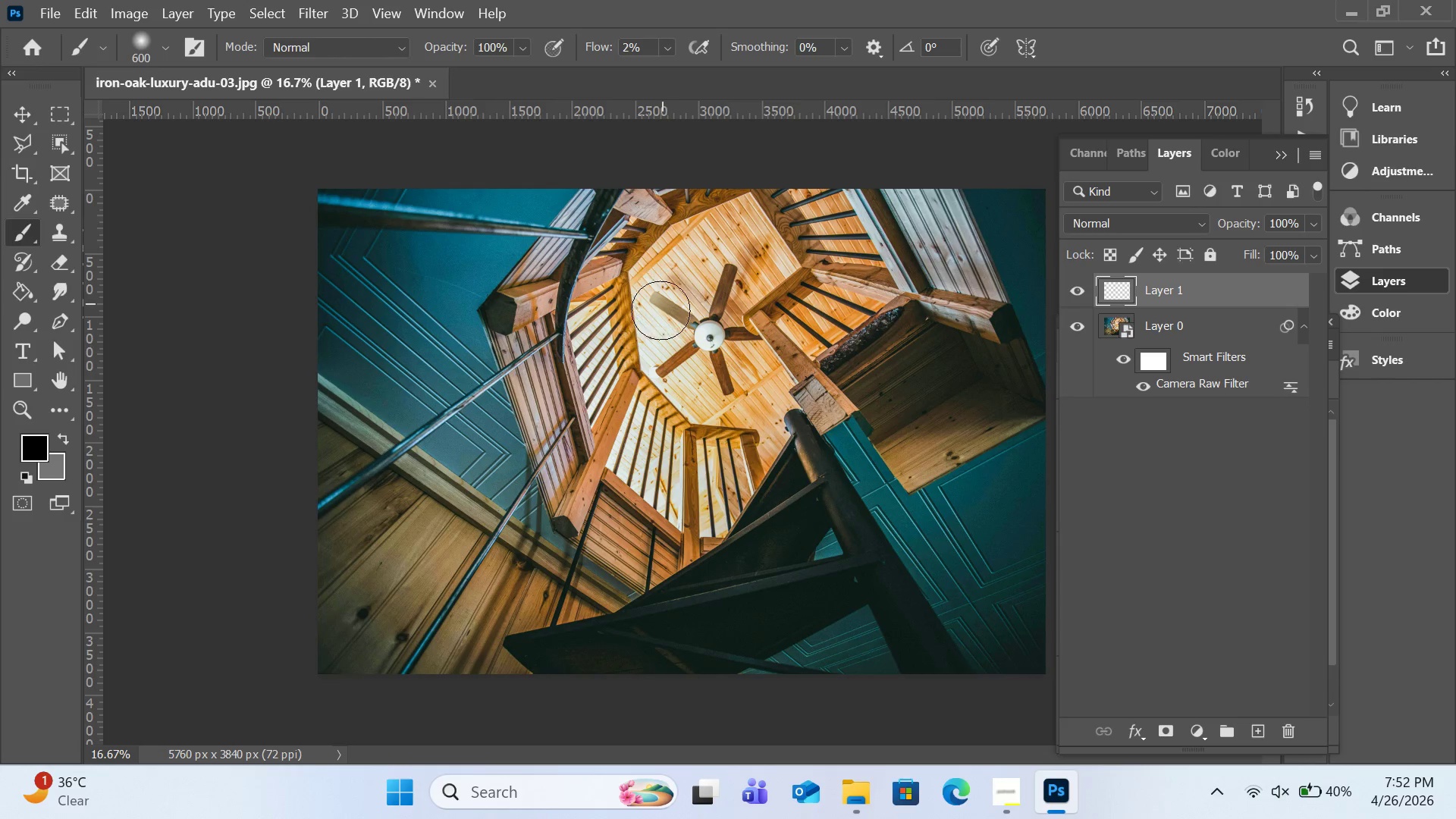 
left_click_drag(start_coordinate=[659, 319], to_coordinate=[668, 353])
 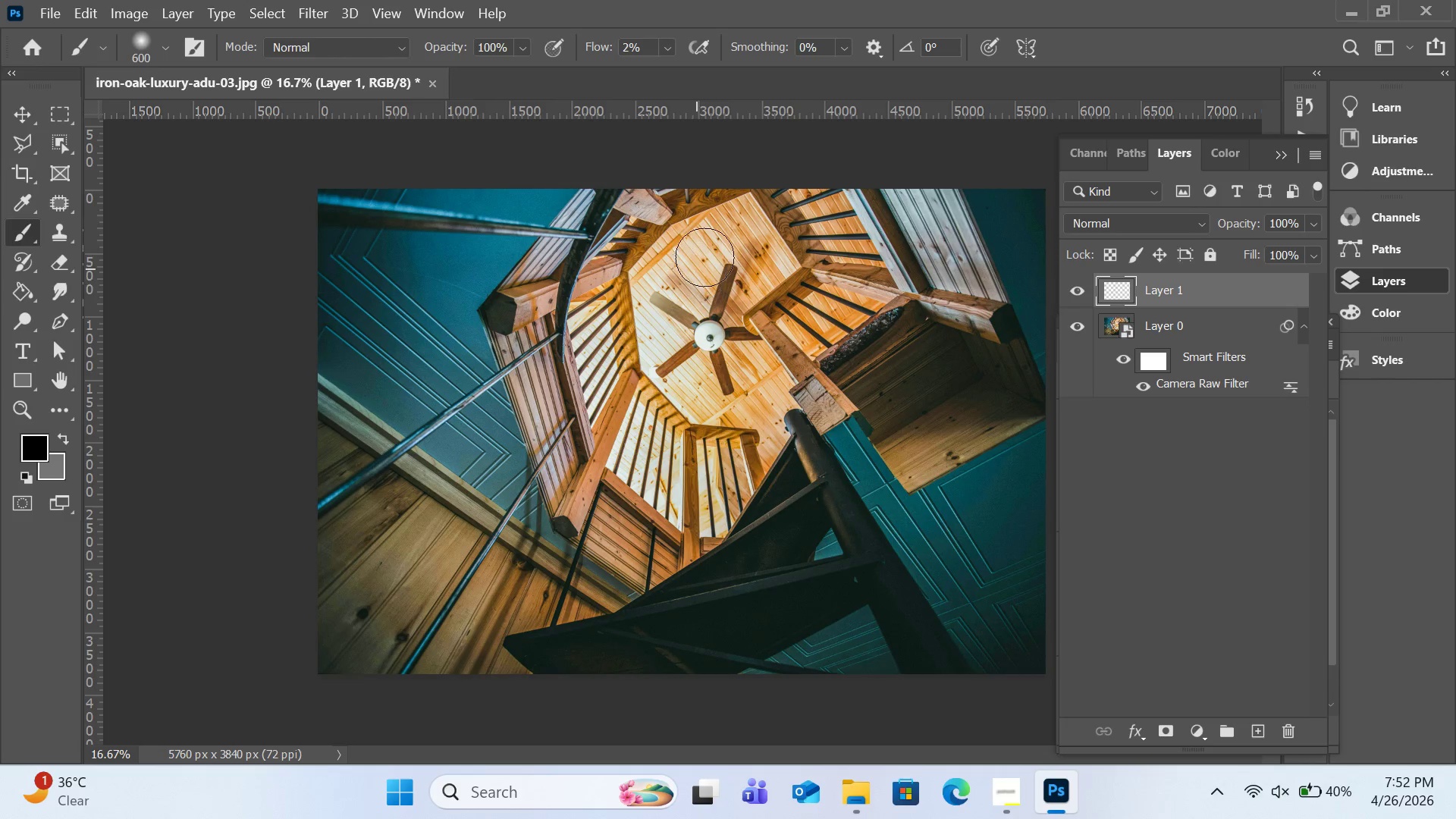 
left_click_drag(start_coordinate=[709, 259], to_coordinate=[689, 293])
 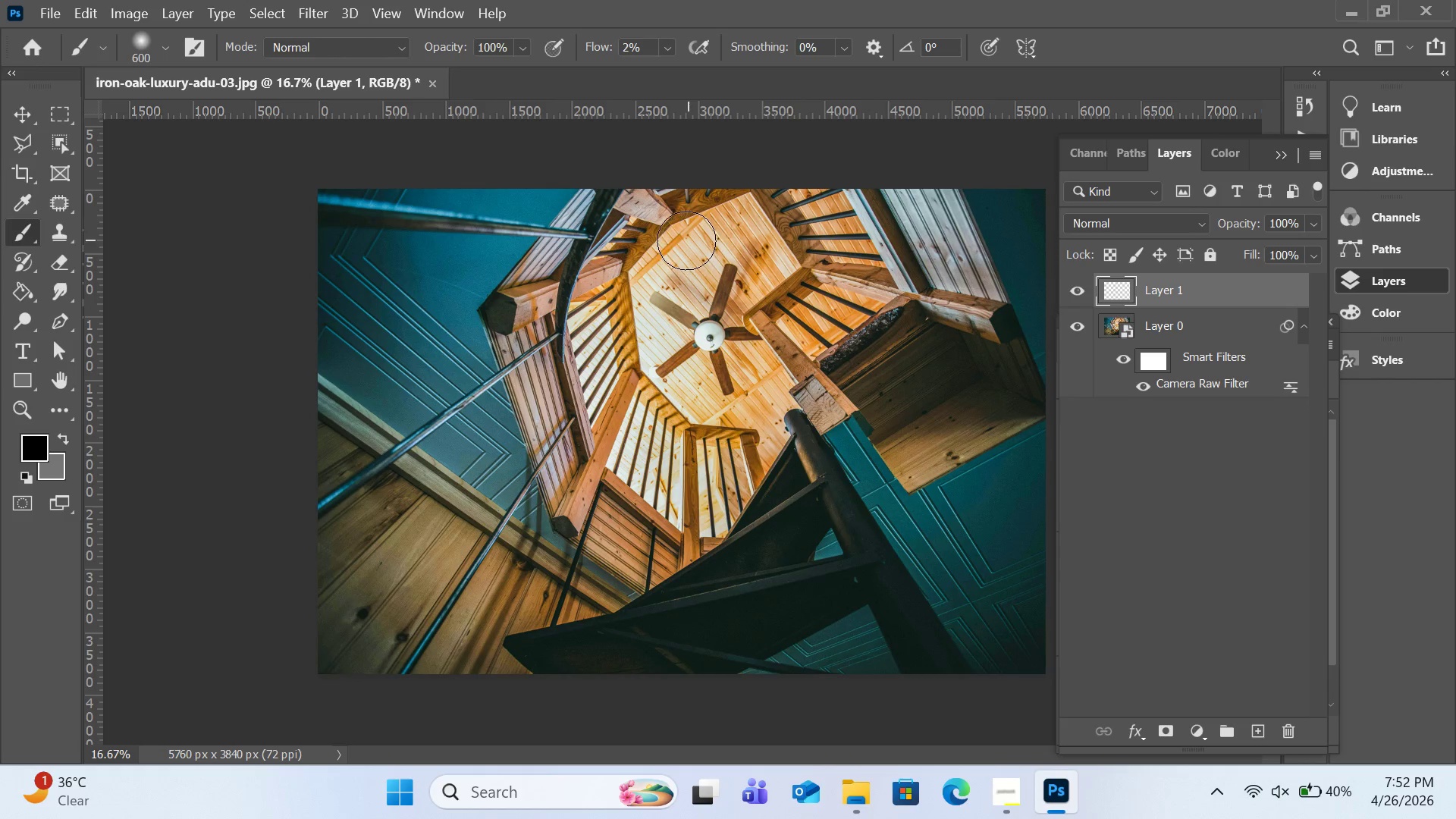 
left_click_drag(start_coordinate=[686, 242], to_coordinate=[648, 332])
 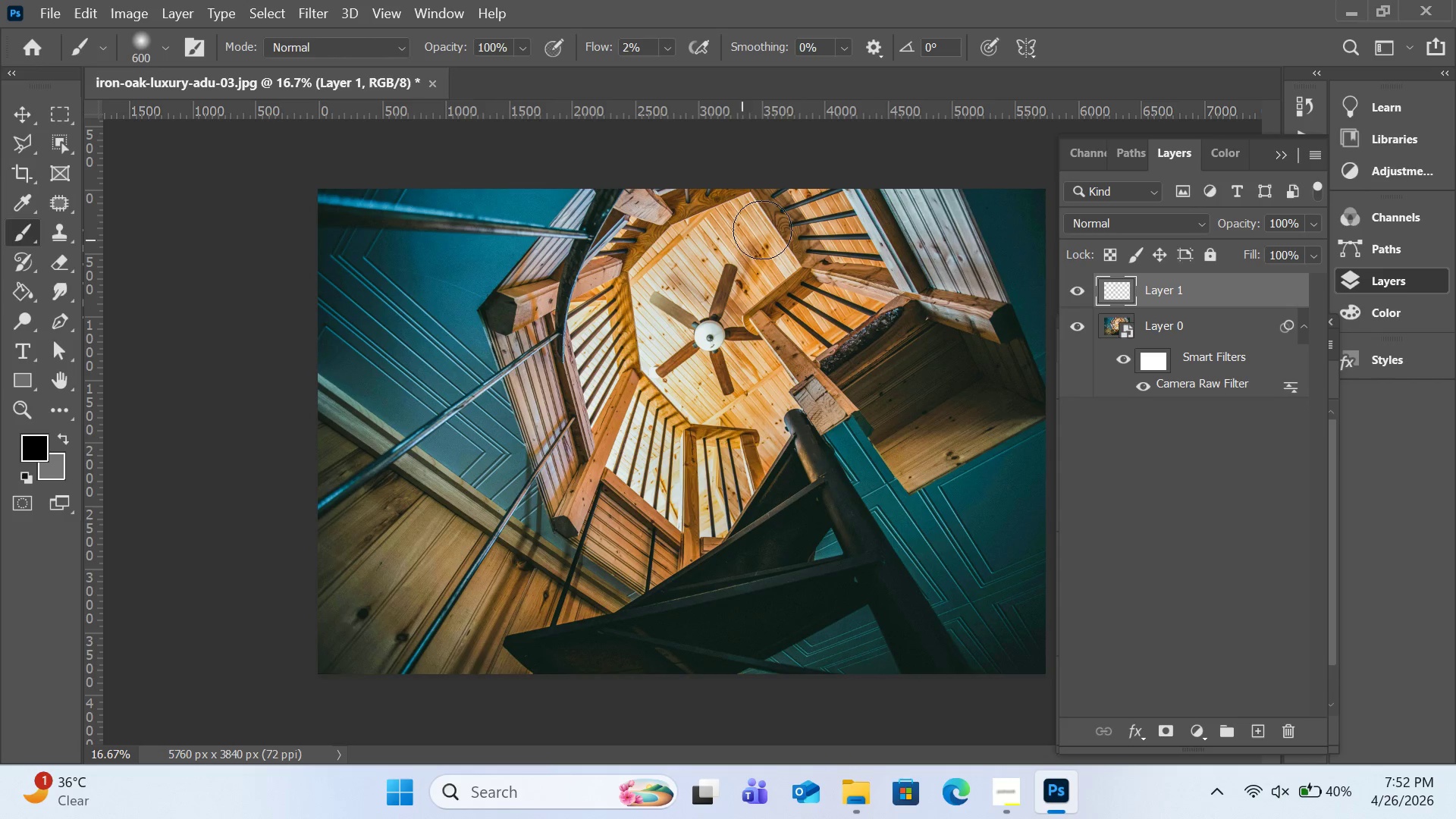 
left_click_drag(start_coordinate=[770, 232], to_coordinate=[798, 265])
 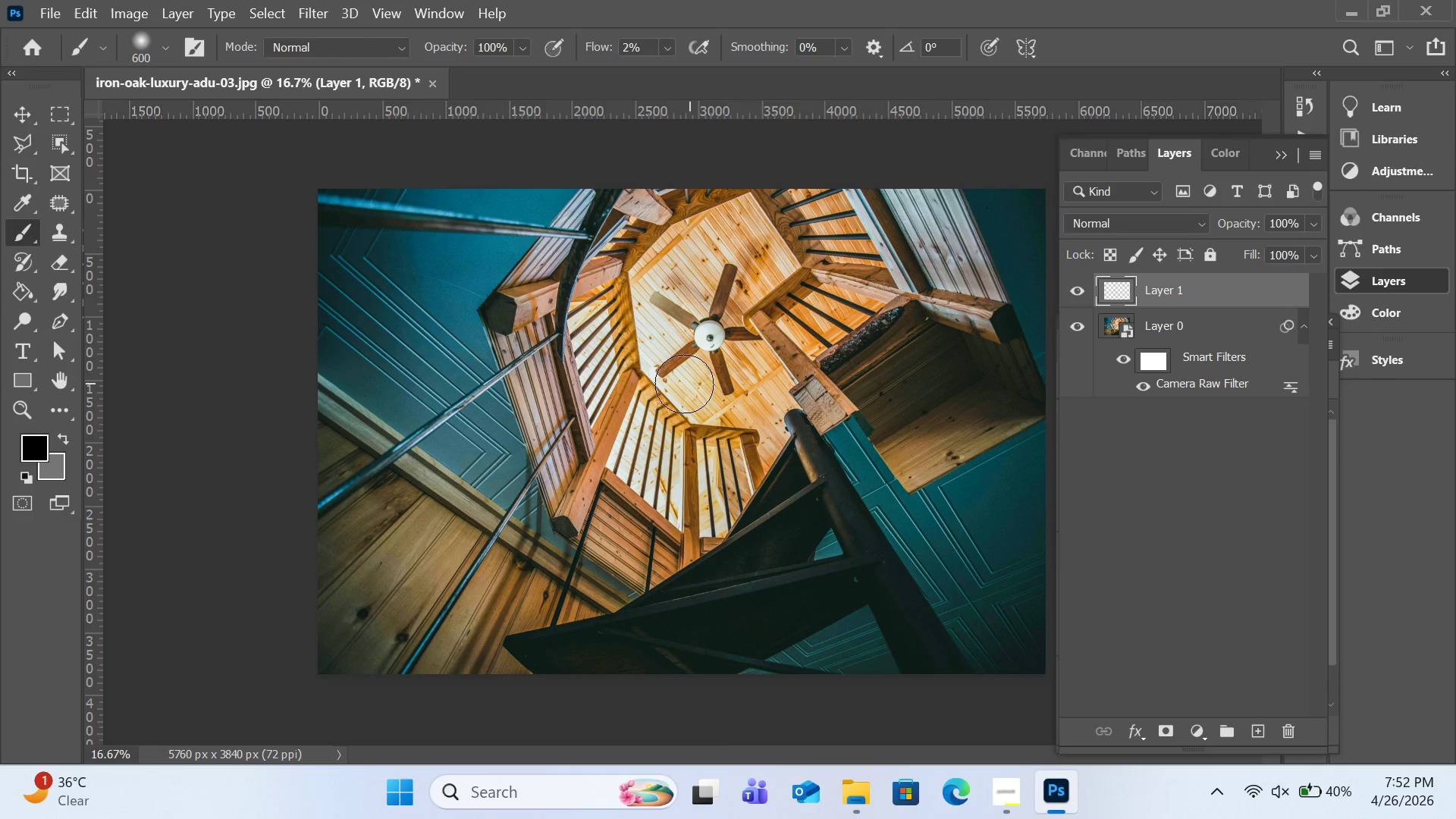 
left_click_drag(start_coordinate=[673, 385], to_coordinate=[721, 434])
 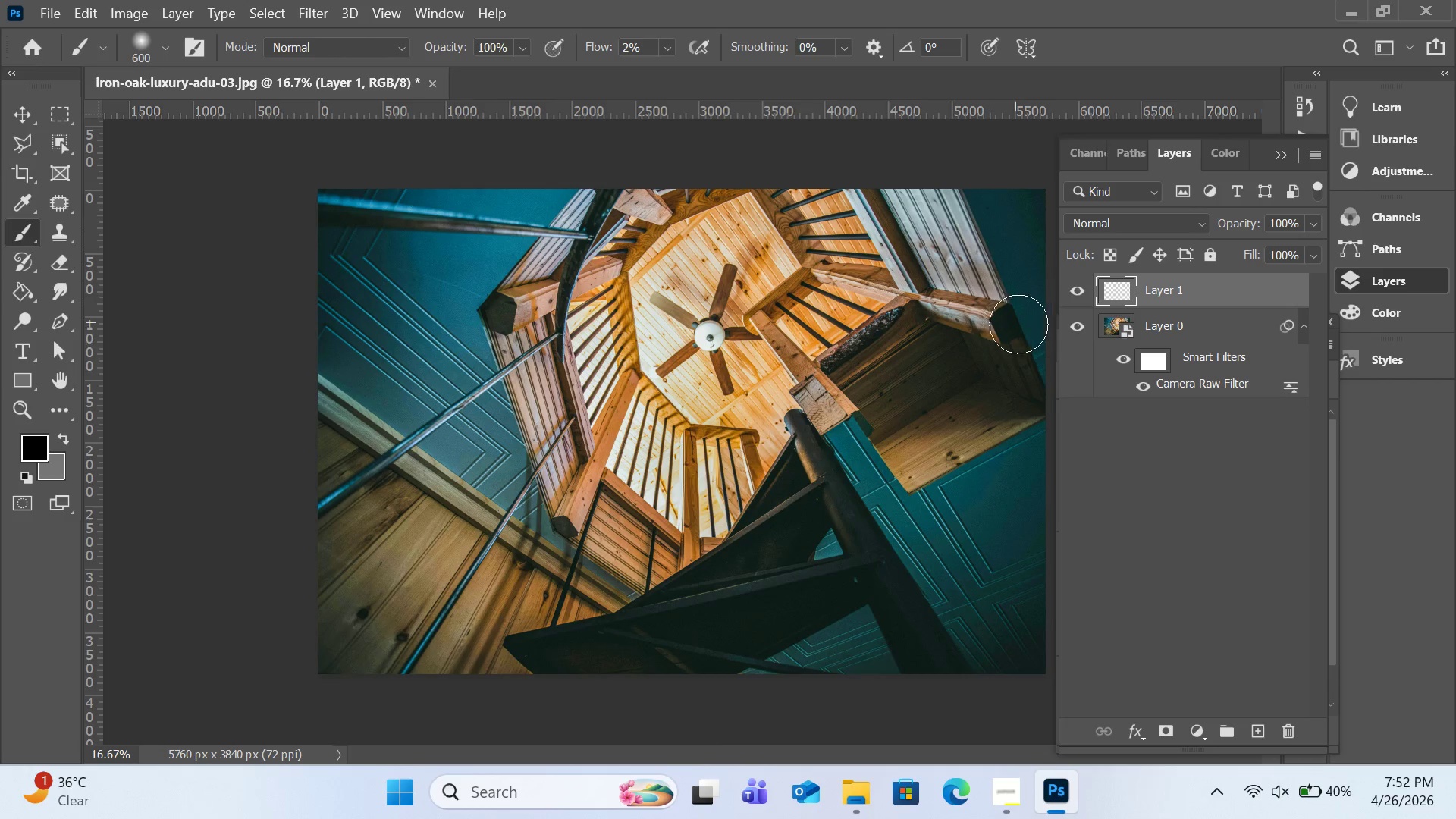 
left_click([1283, 722])
 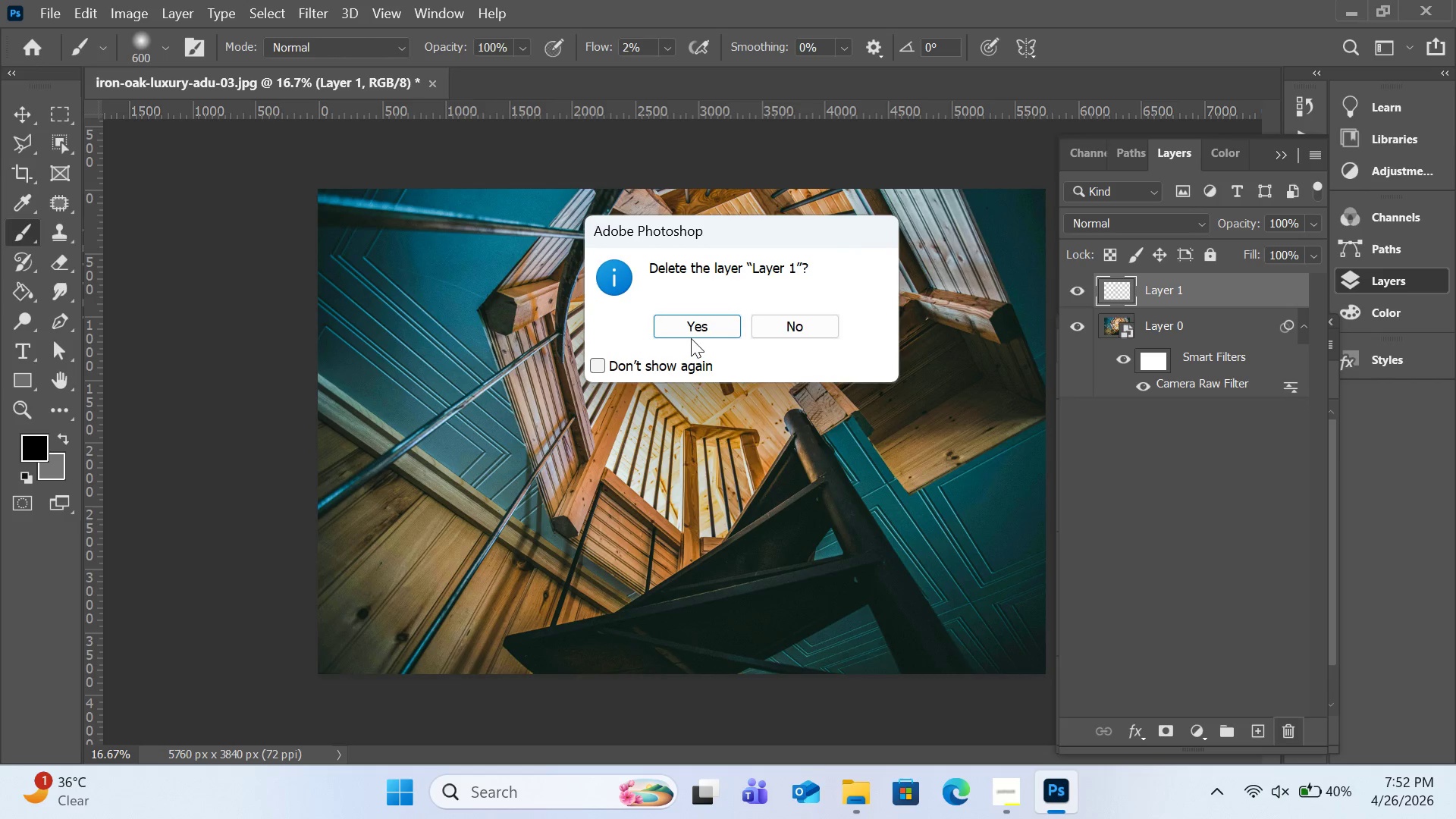 
left_click([691, 338])
 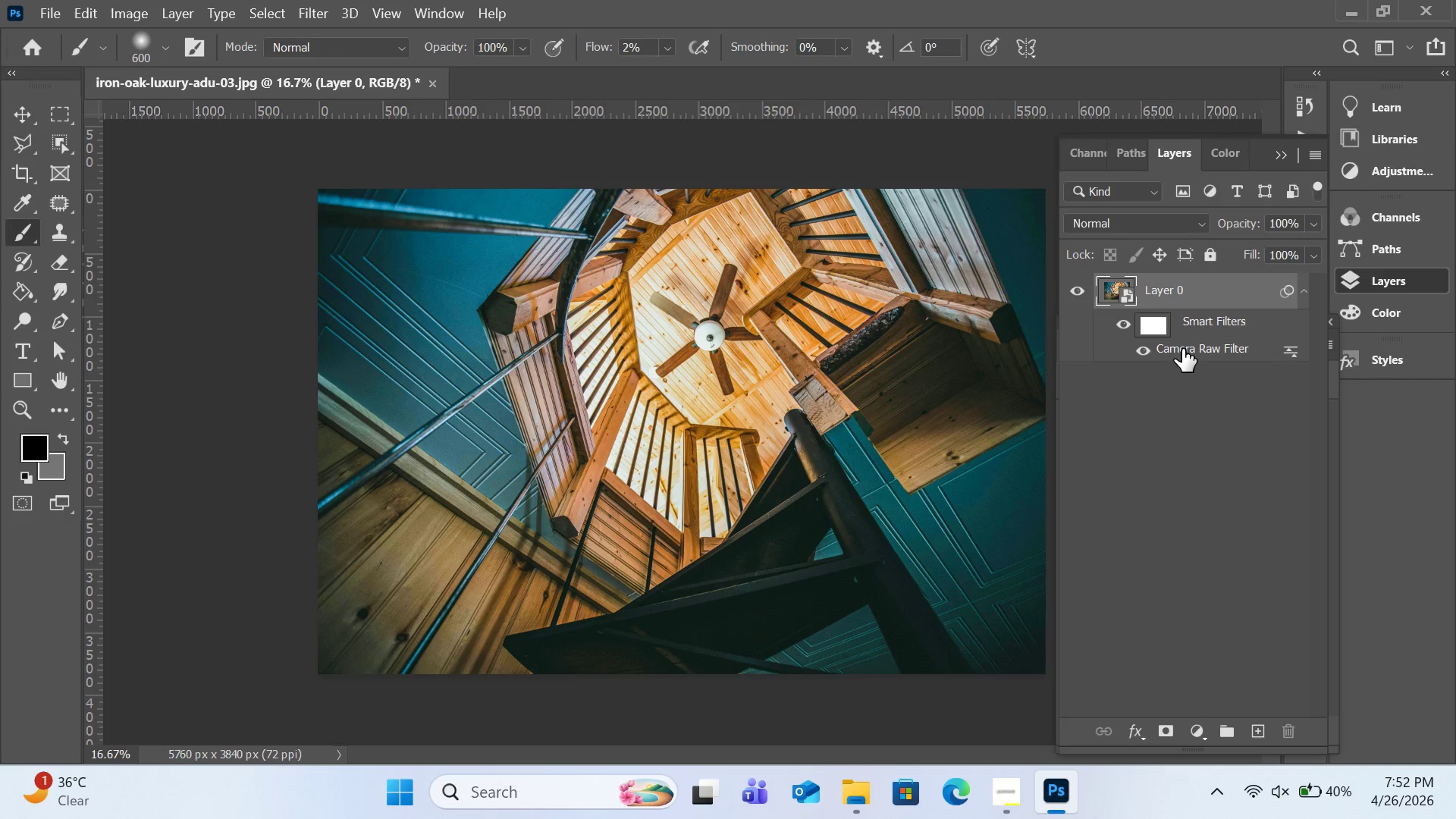 
double_click([1184, 349])
 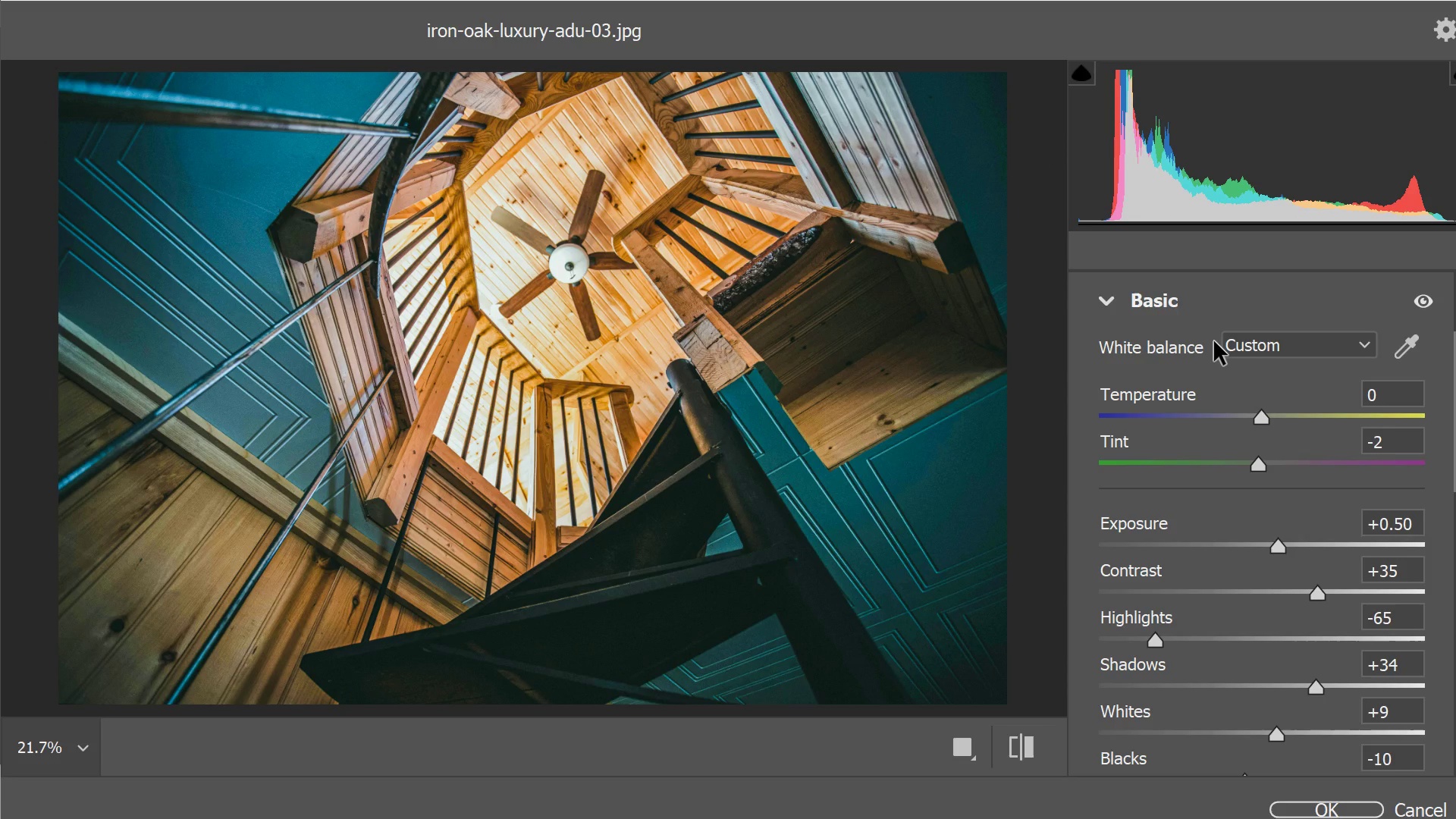 
left_click_drag(start_coordinate=[1394, 1], to_coordinate=[1288, 2])
 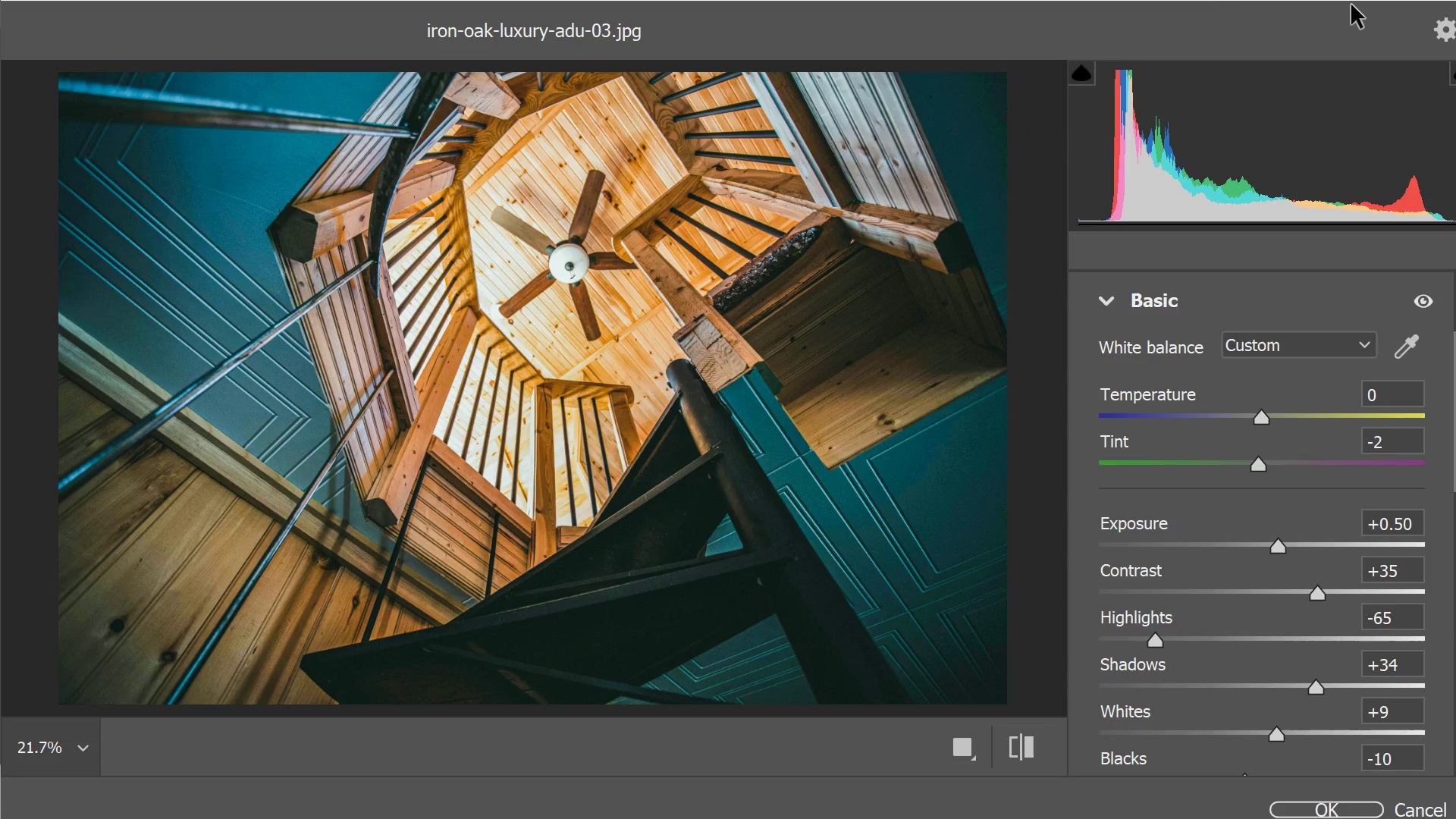 
left_click_drag(start_coordinate=[1351, 5], to_coordinate=[1204, 7])
 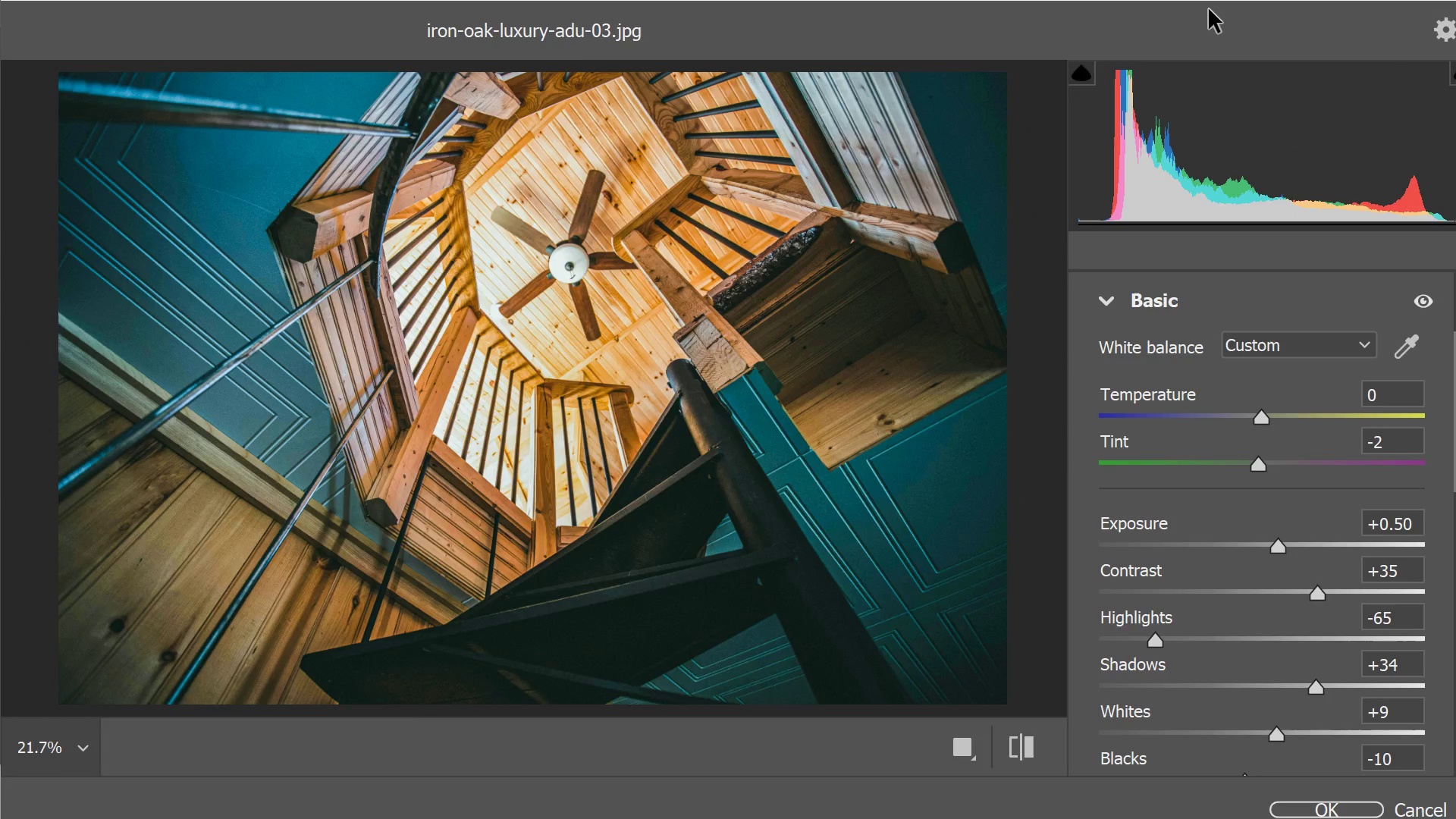 
key(F)
 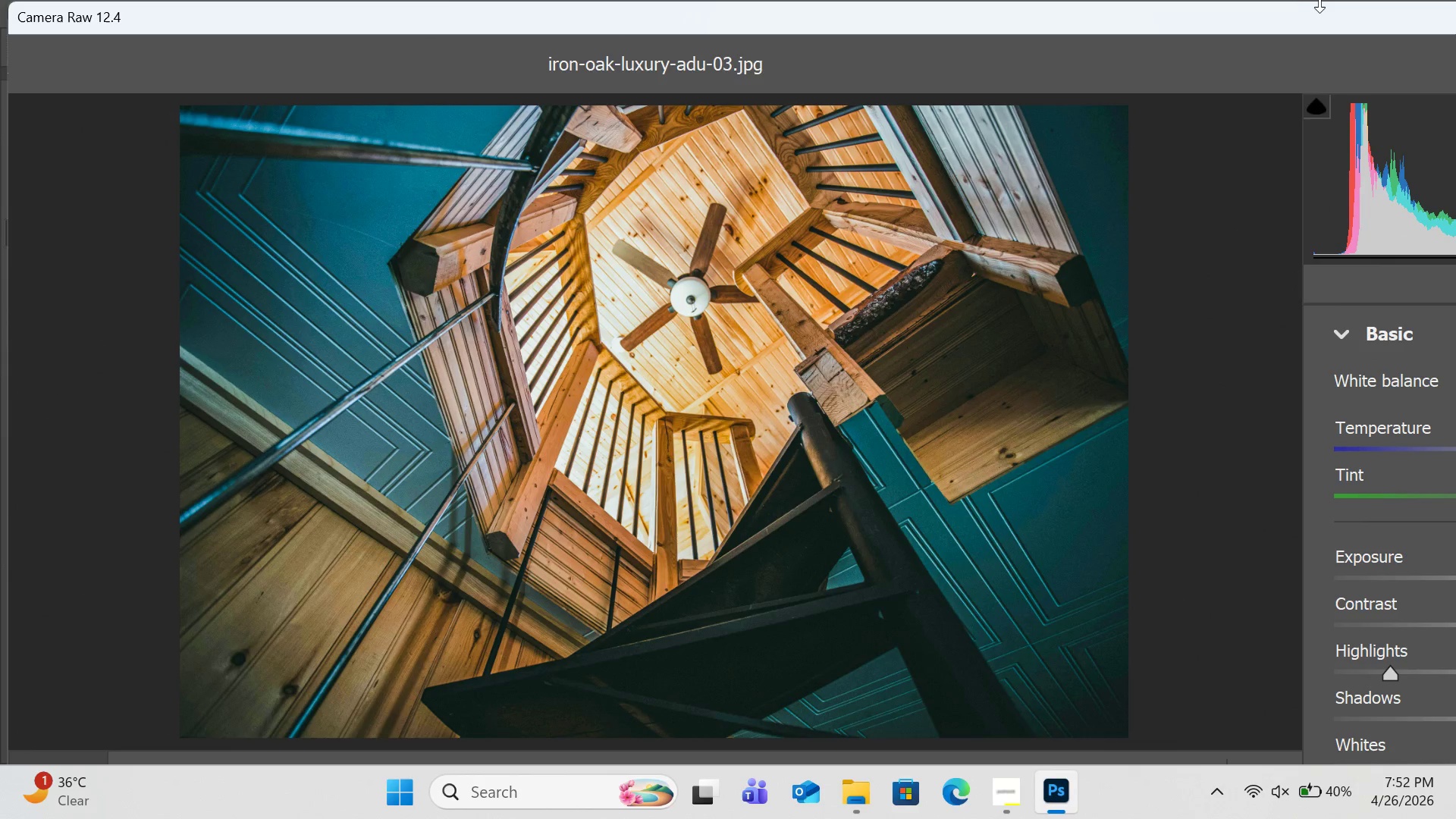 
left_click_drag(start_coordinate=[1326, 1], to_coordinate=[1157, 5])
 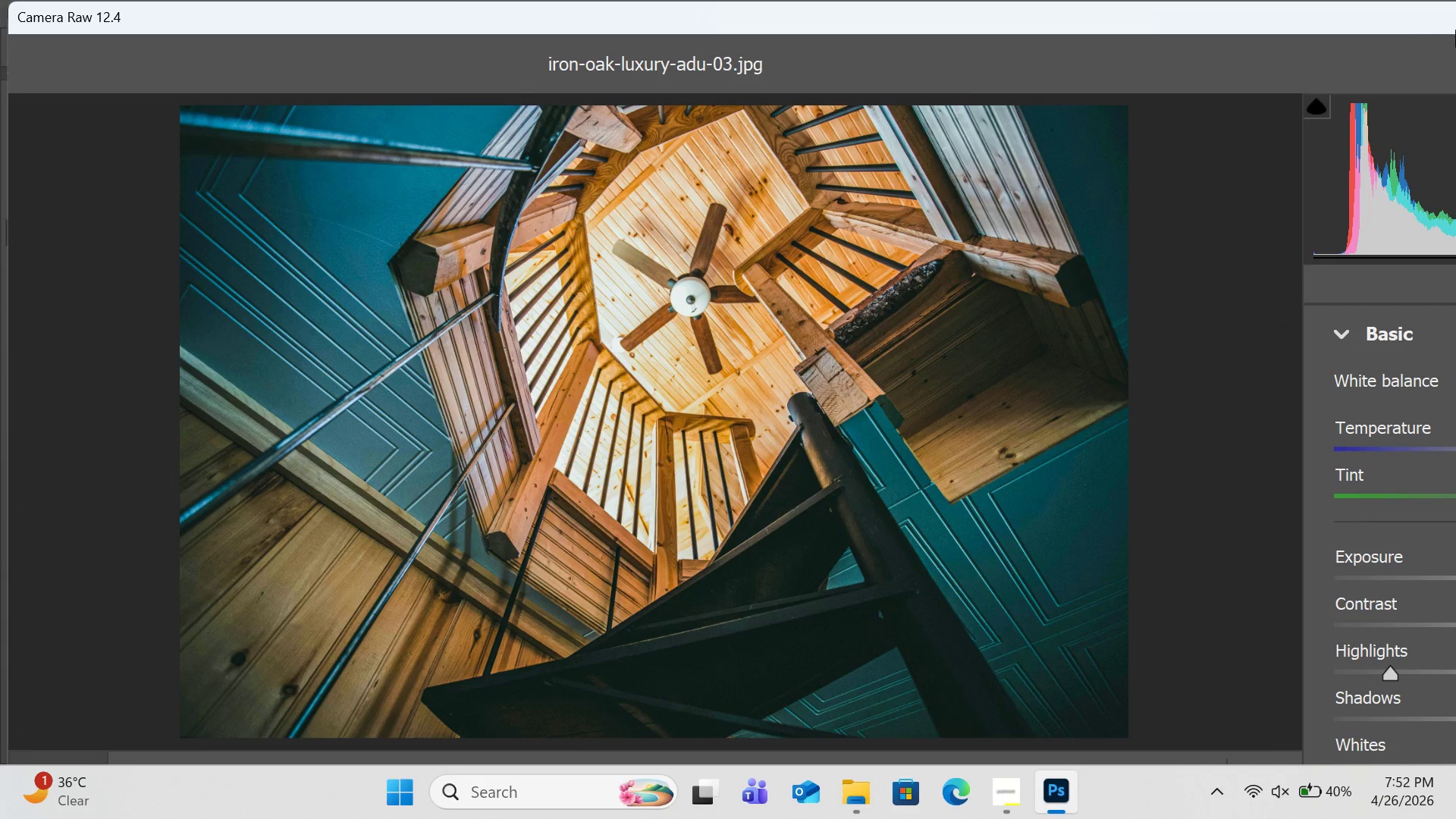 
left_click_drag(start_coordinate=[1455, 30], to_coordinate=[1115, 23])
 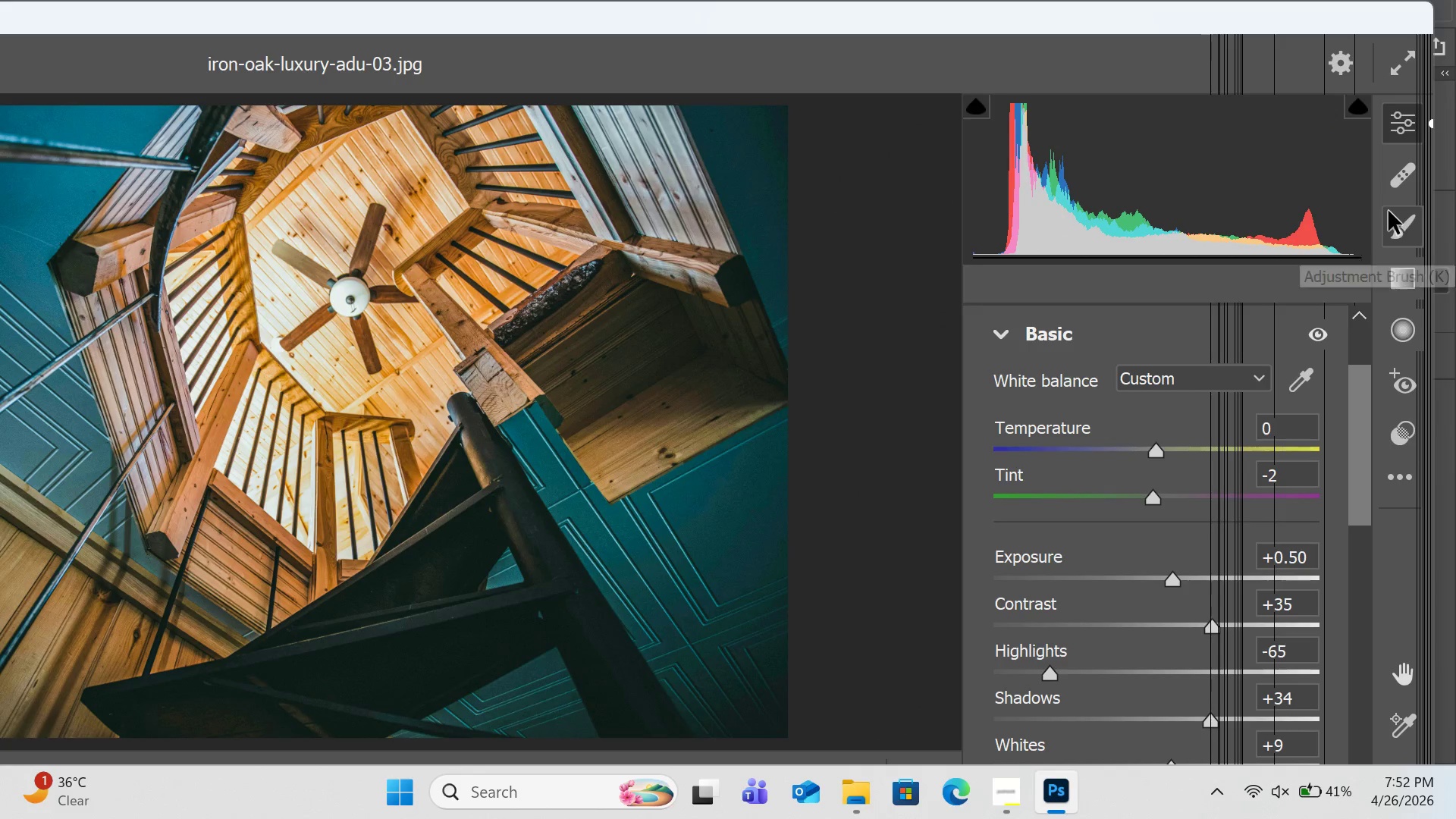 
left_click([1414, 220])
 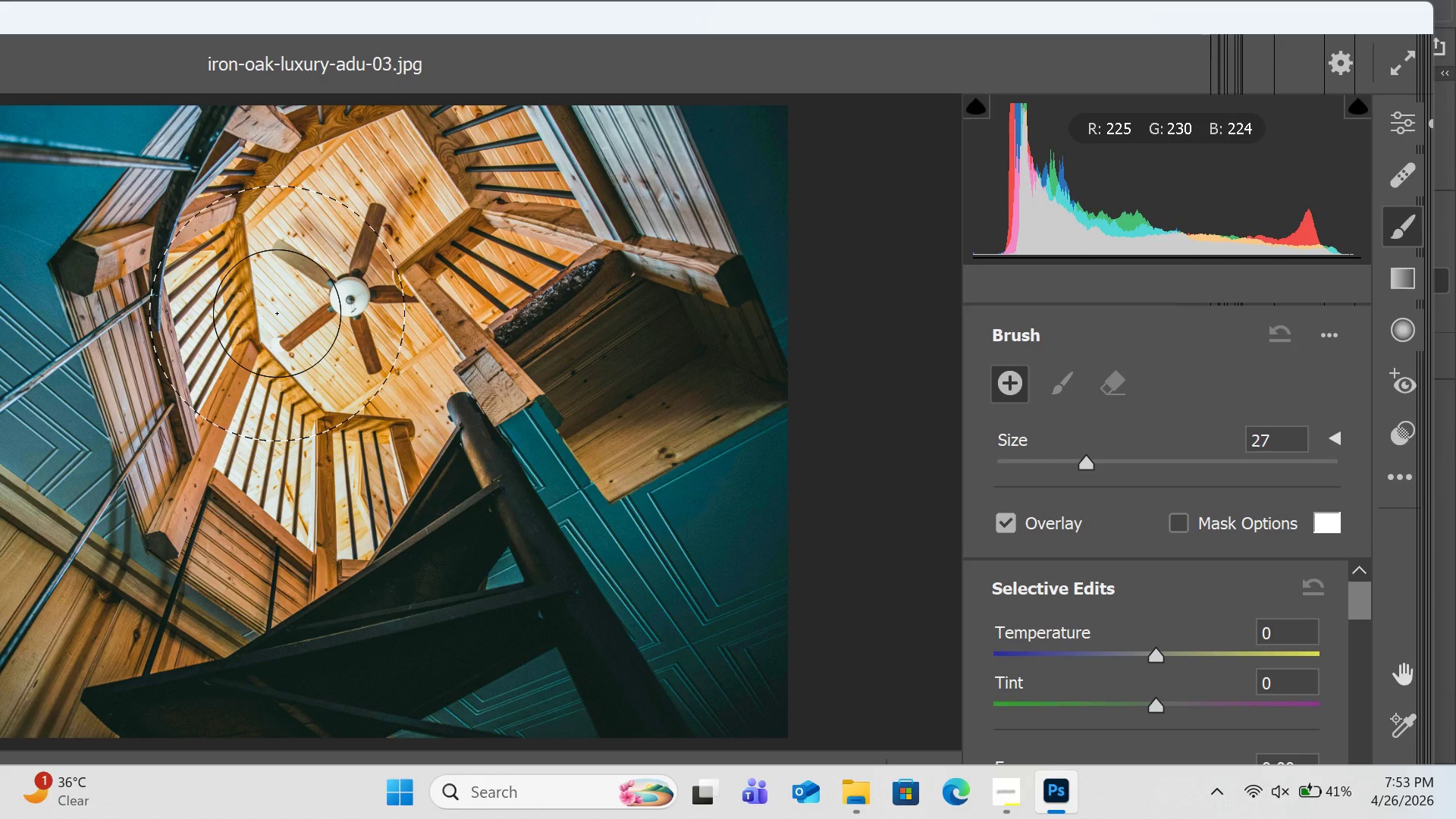 
wait(6.23)
 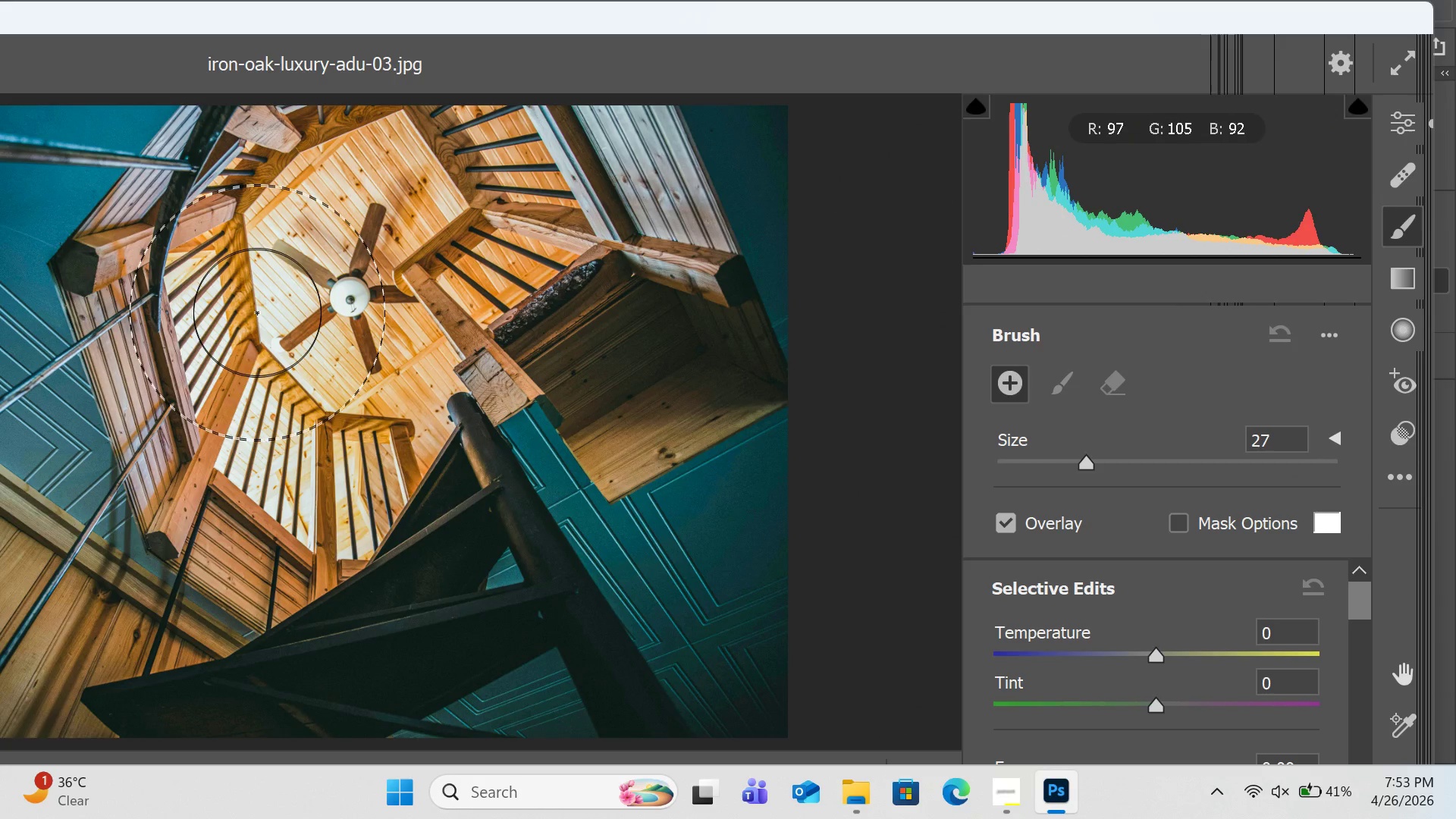 
key(BracketLeft)
 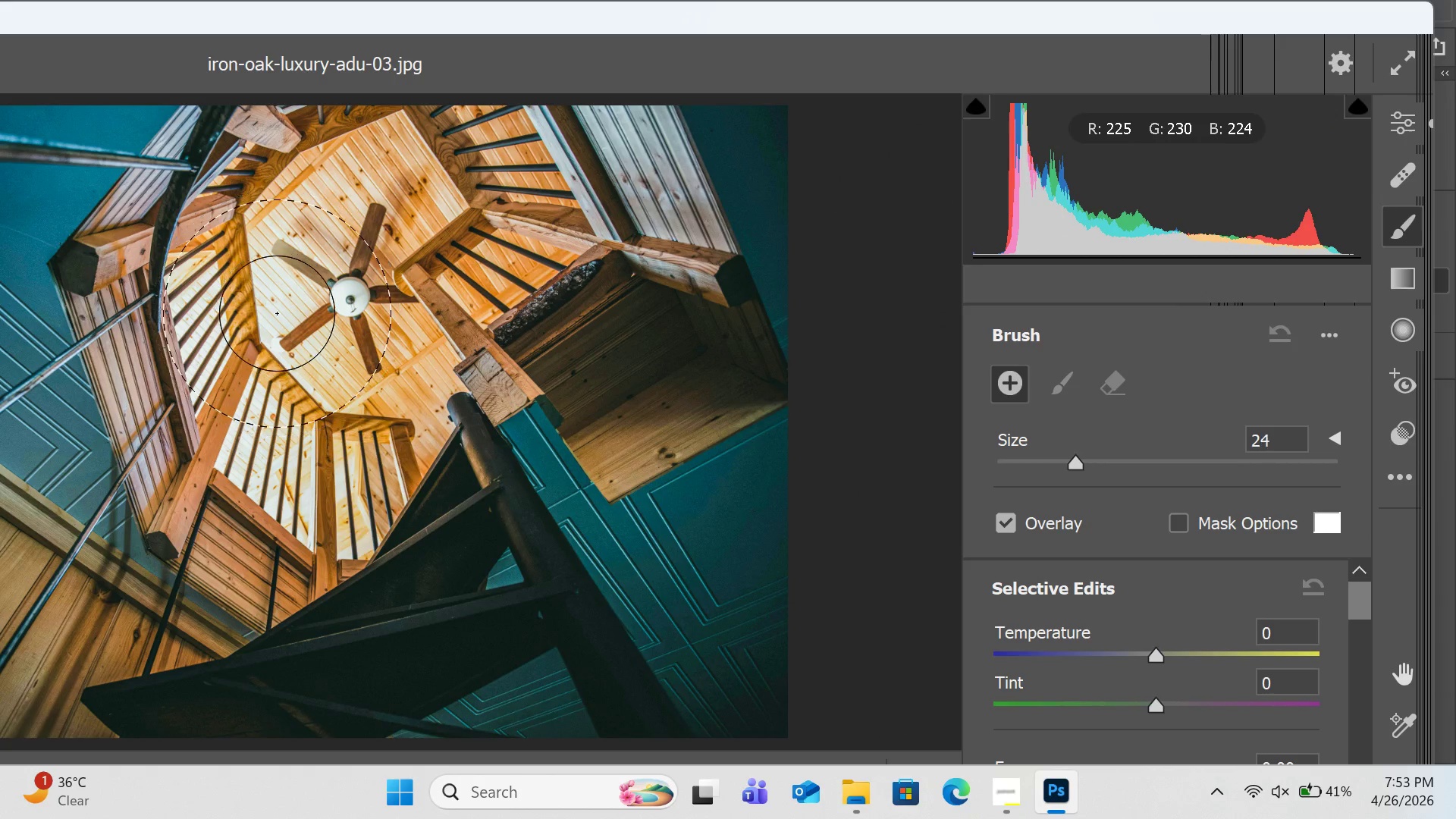 
key(BracketLeft)
 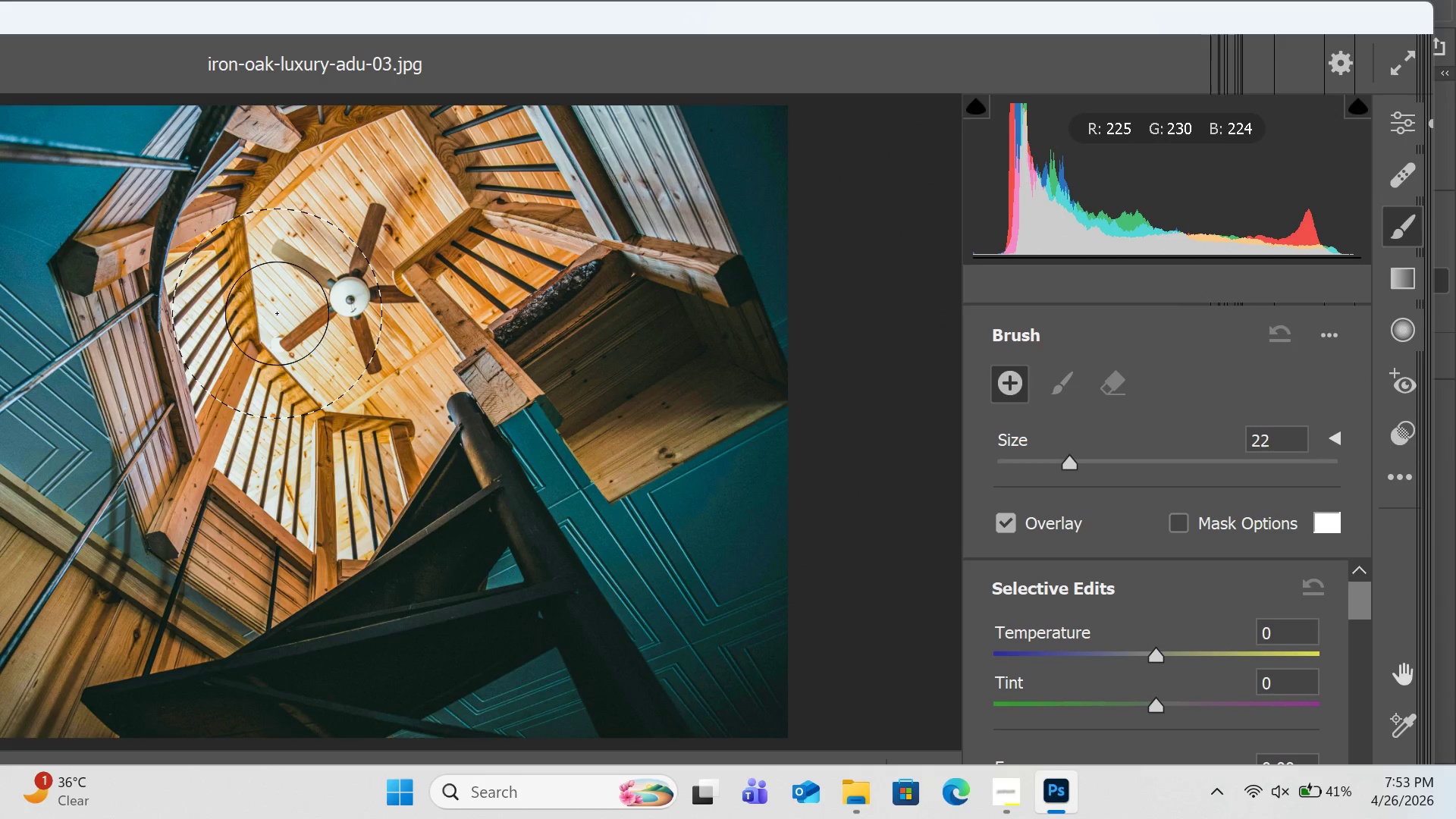 
key(BracketLeft)
 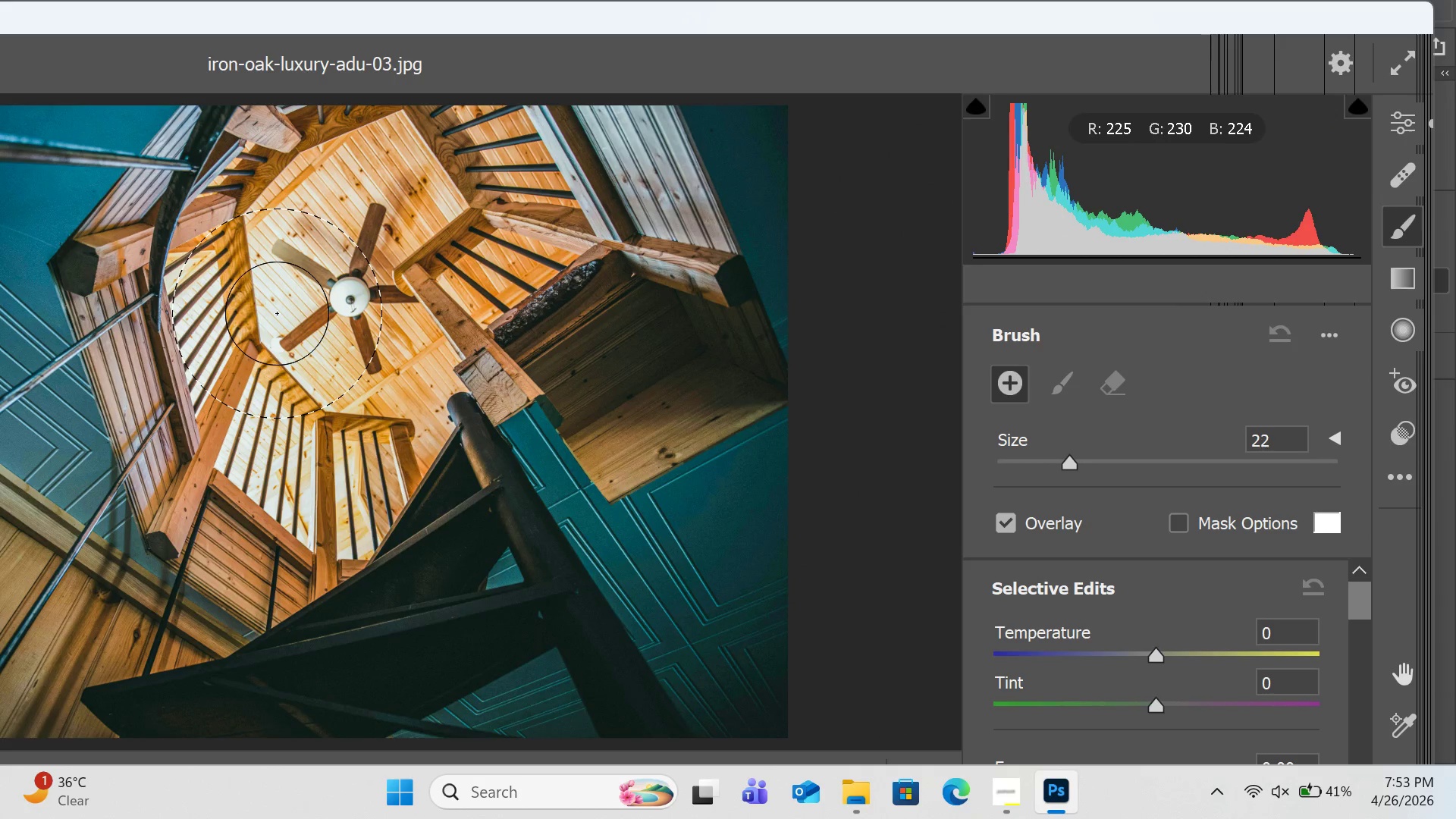 
key(BracketLeft)
 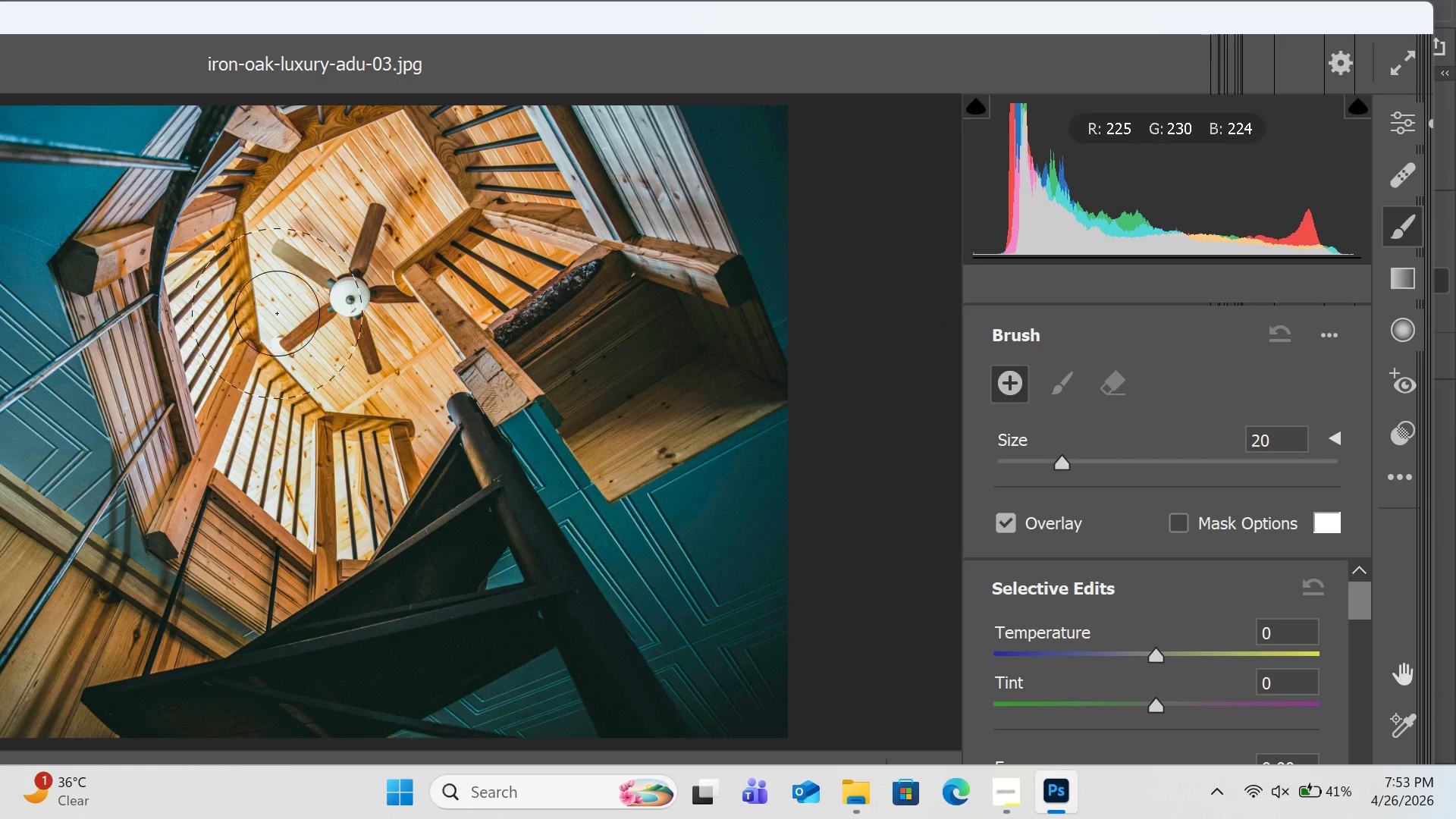 
key(BracketLeft)
 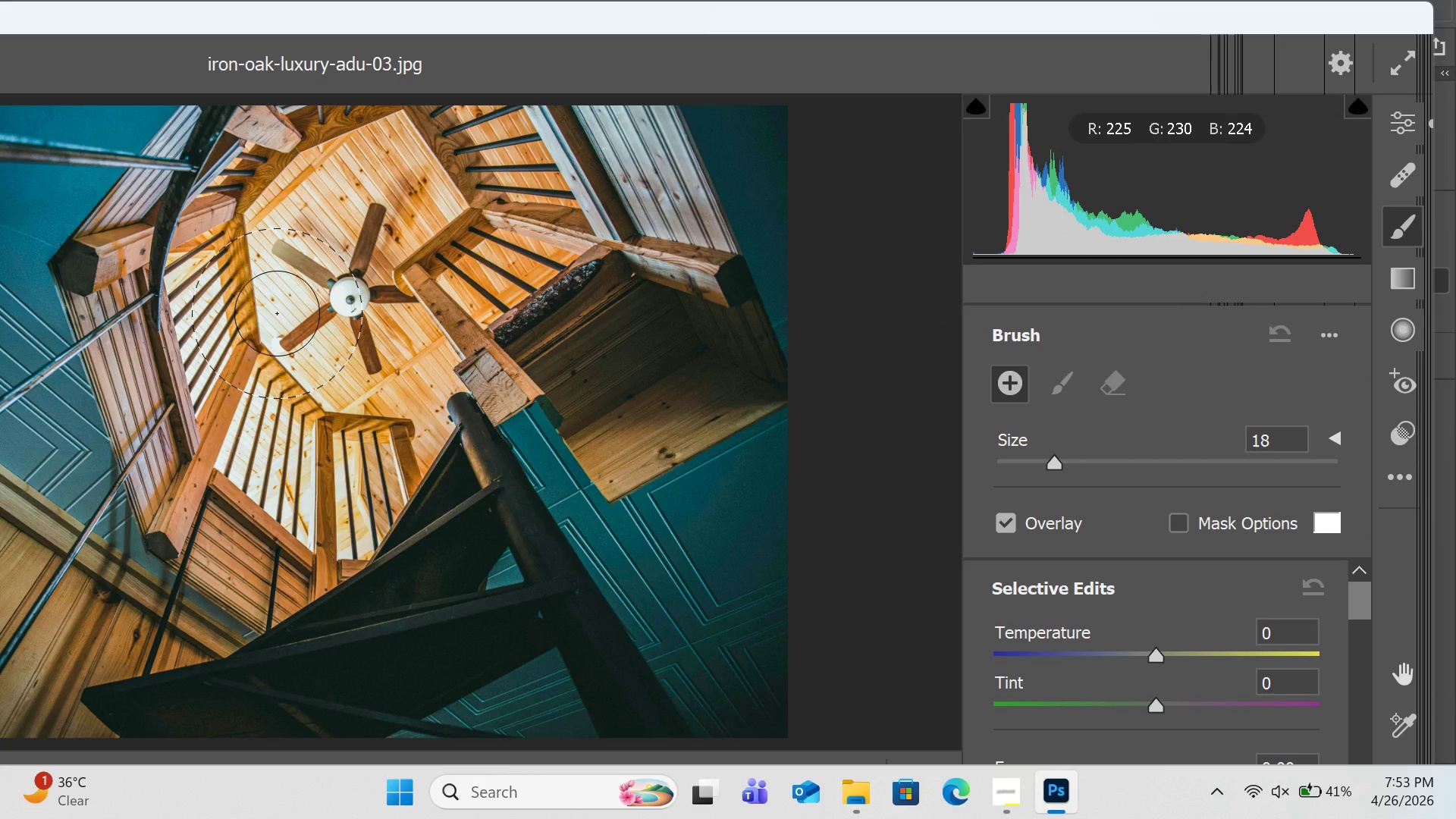 
left_click([277, 313])
 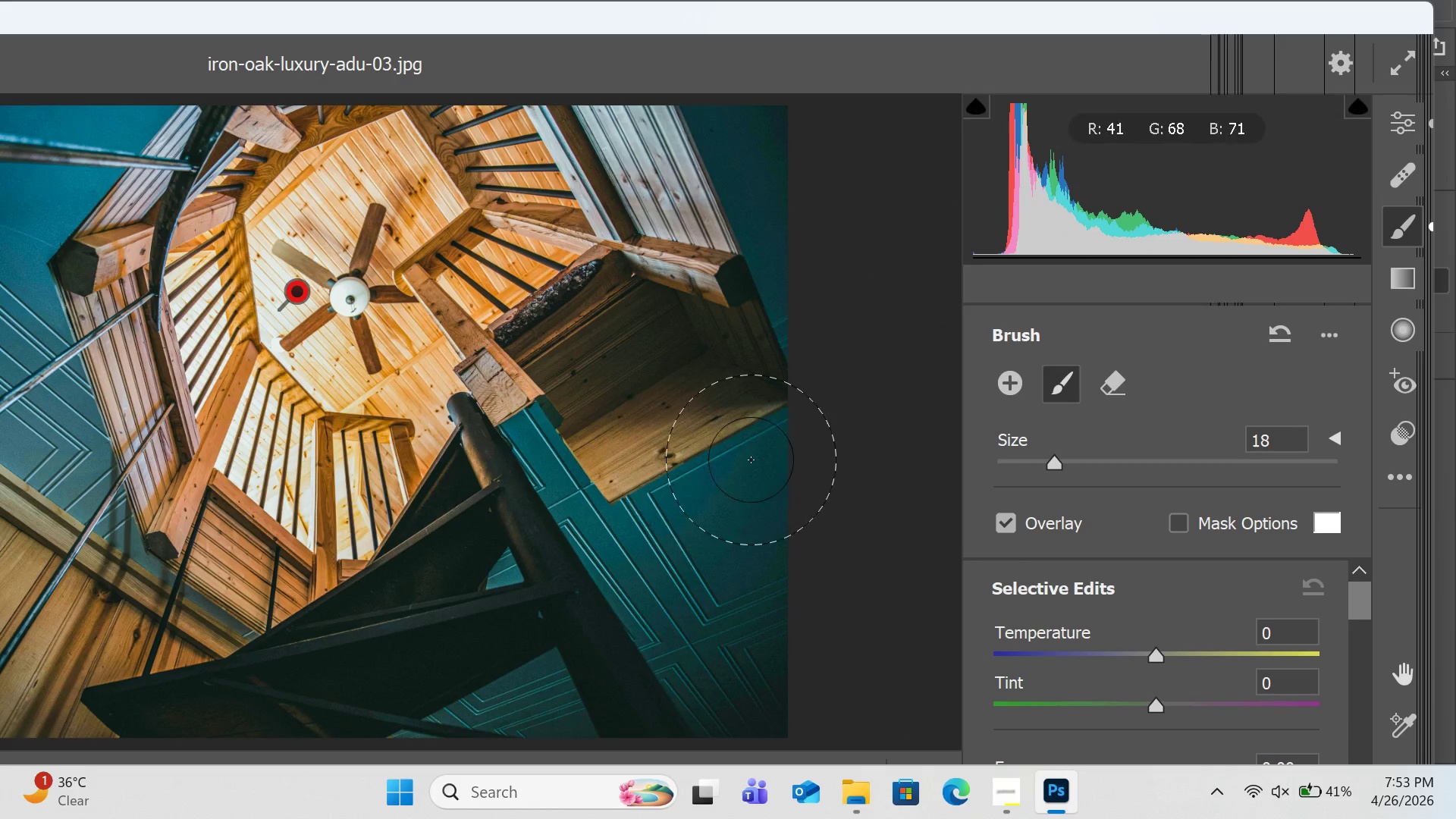 
scroll: coordinate [1036, 579], scroll_direction: down, amount: 2.0
 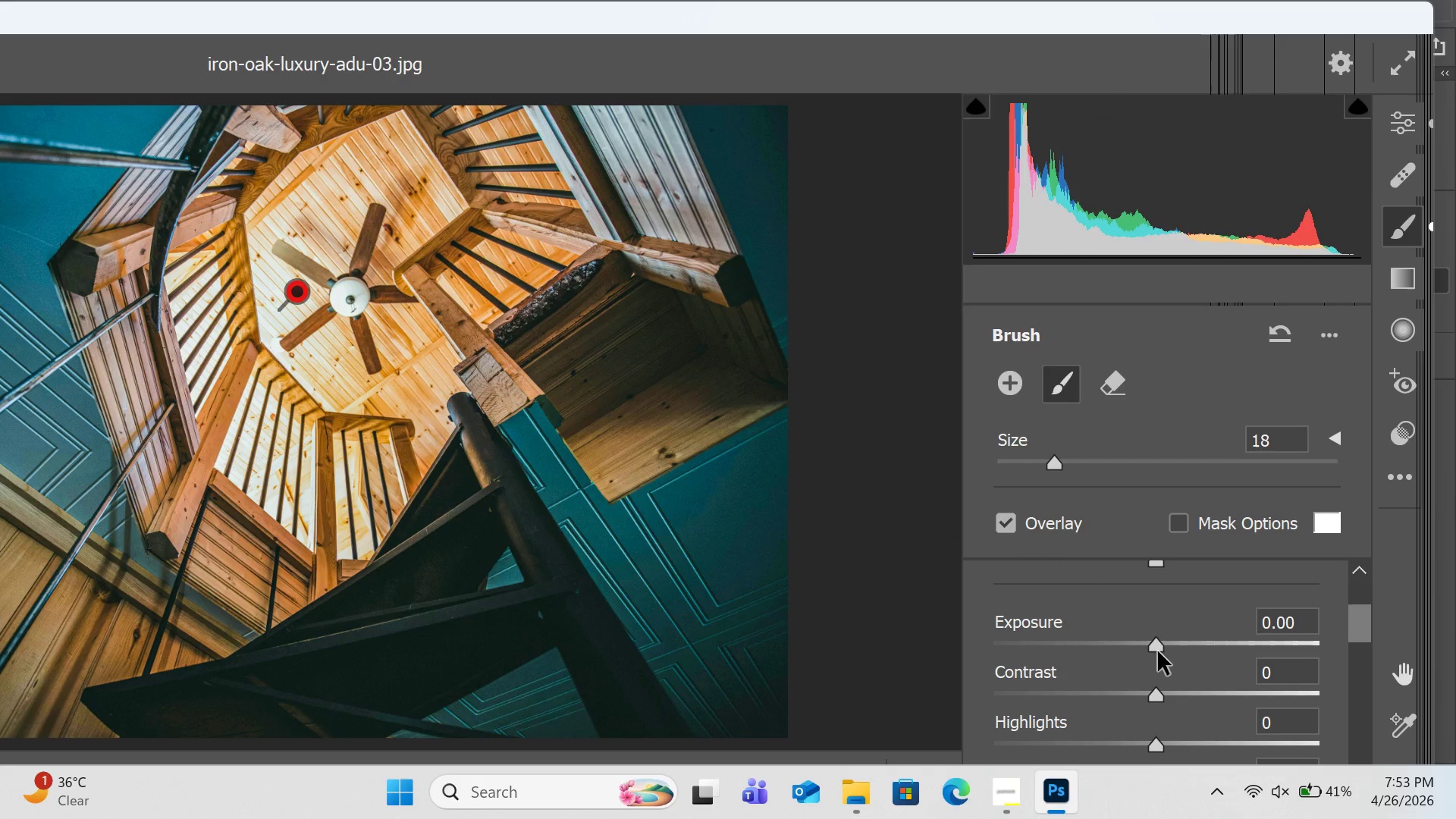 
left_click_drag(start_coordinate=[1156, 645], to_coordinate=[1144, 661])
 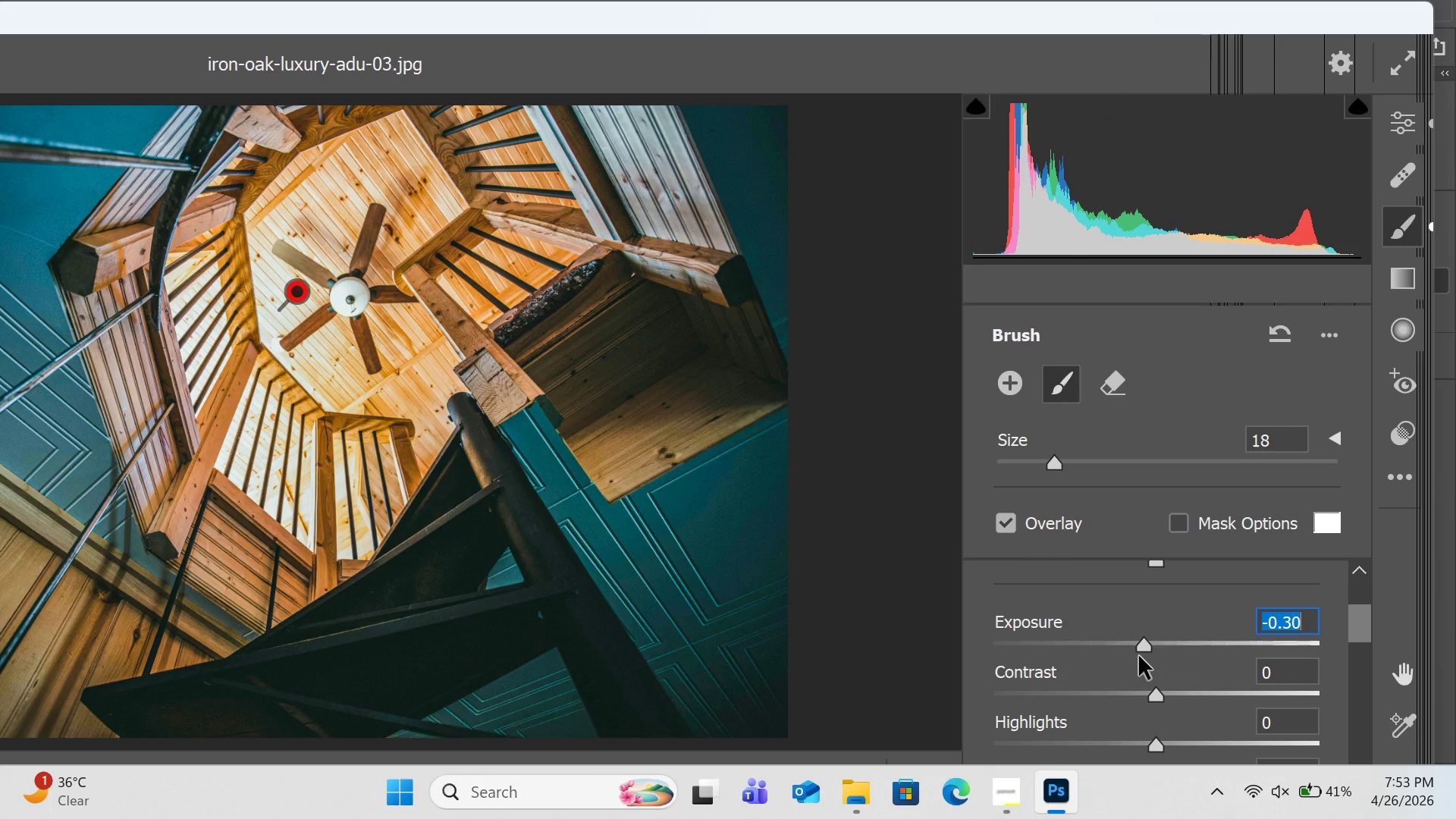 
key(Control+Z)
 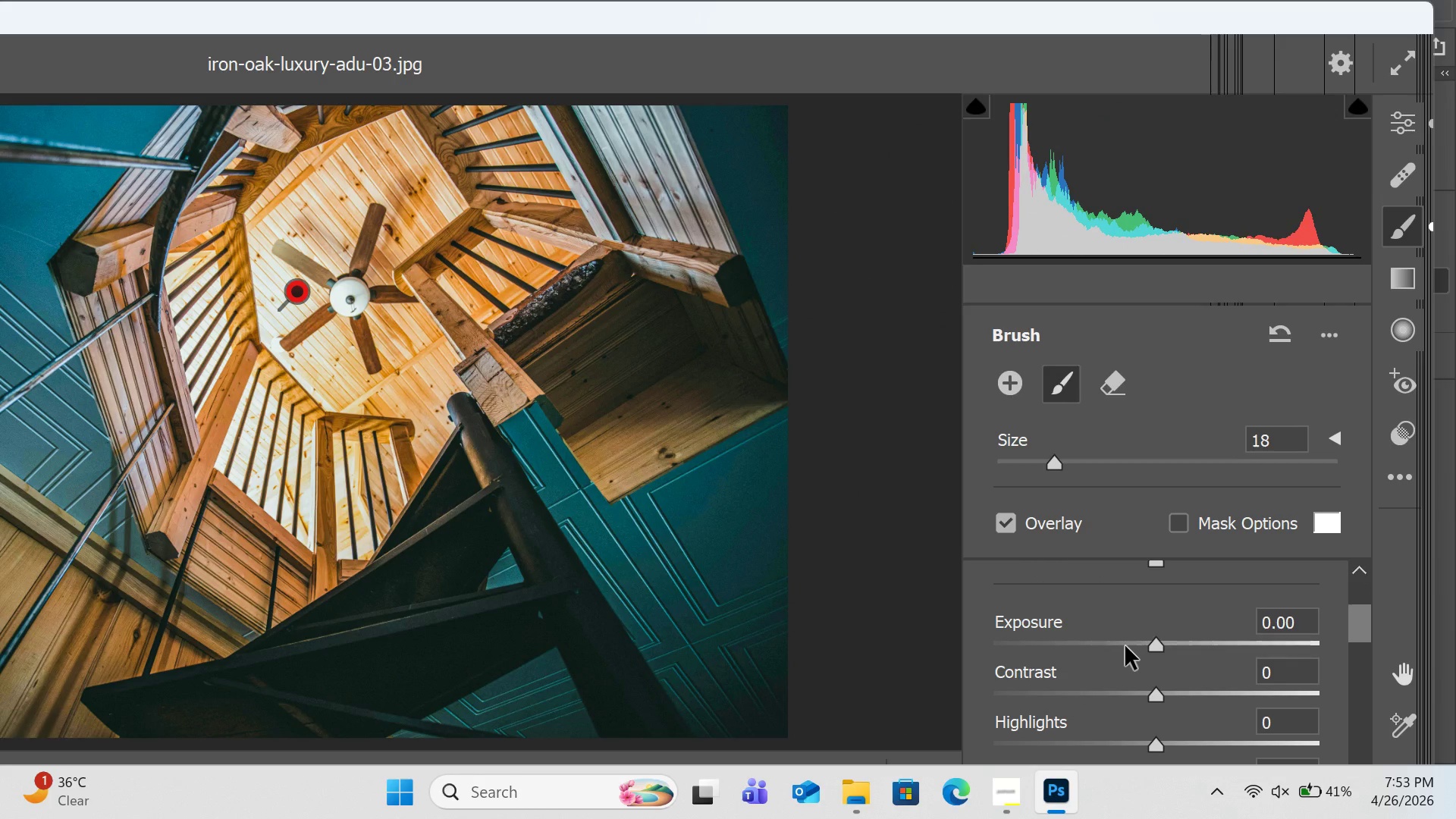 
key(Control+Z)
 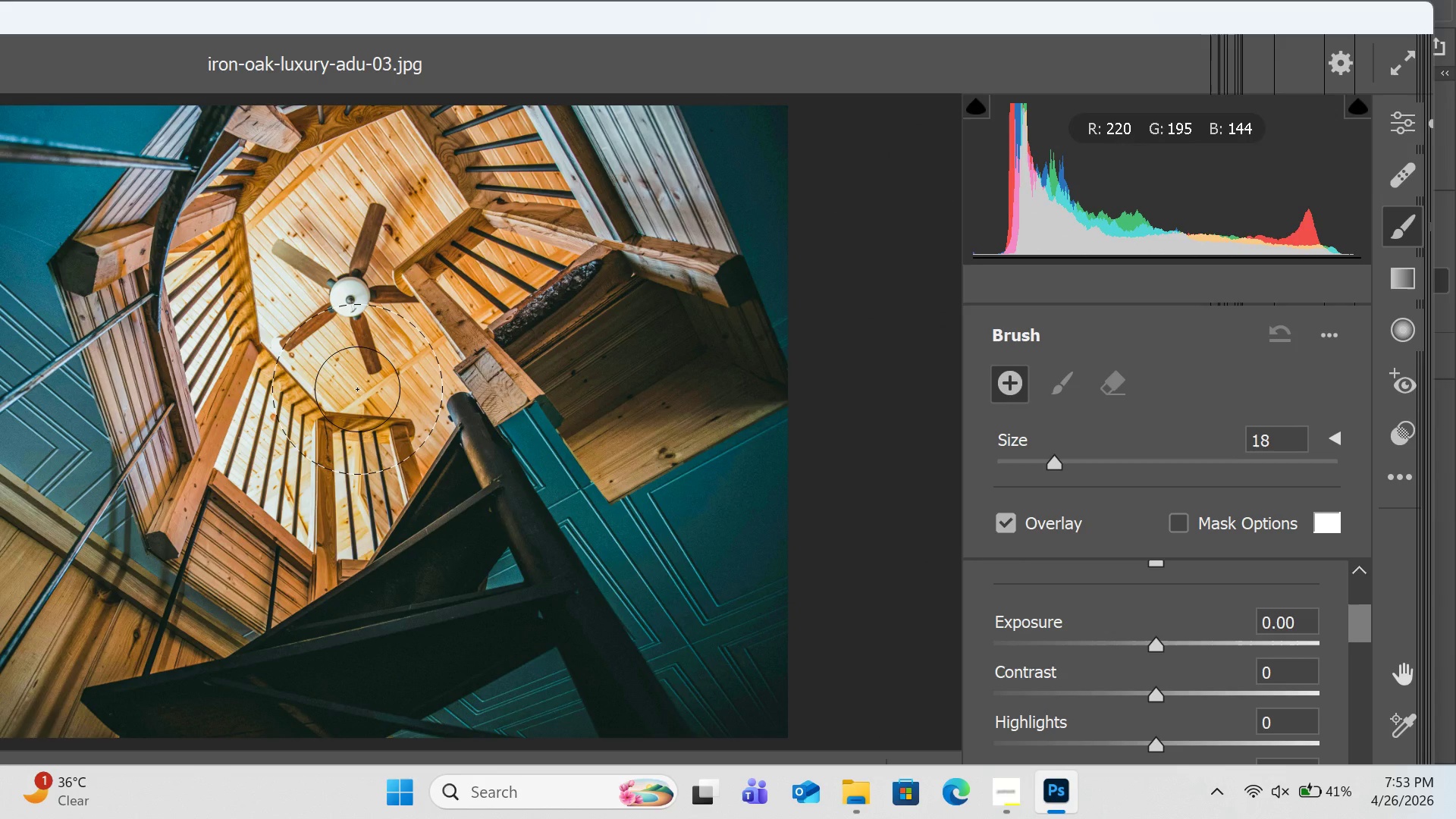 
key(BracketRight)
 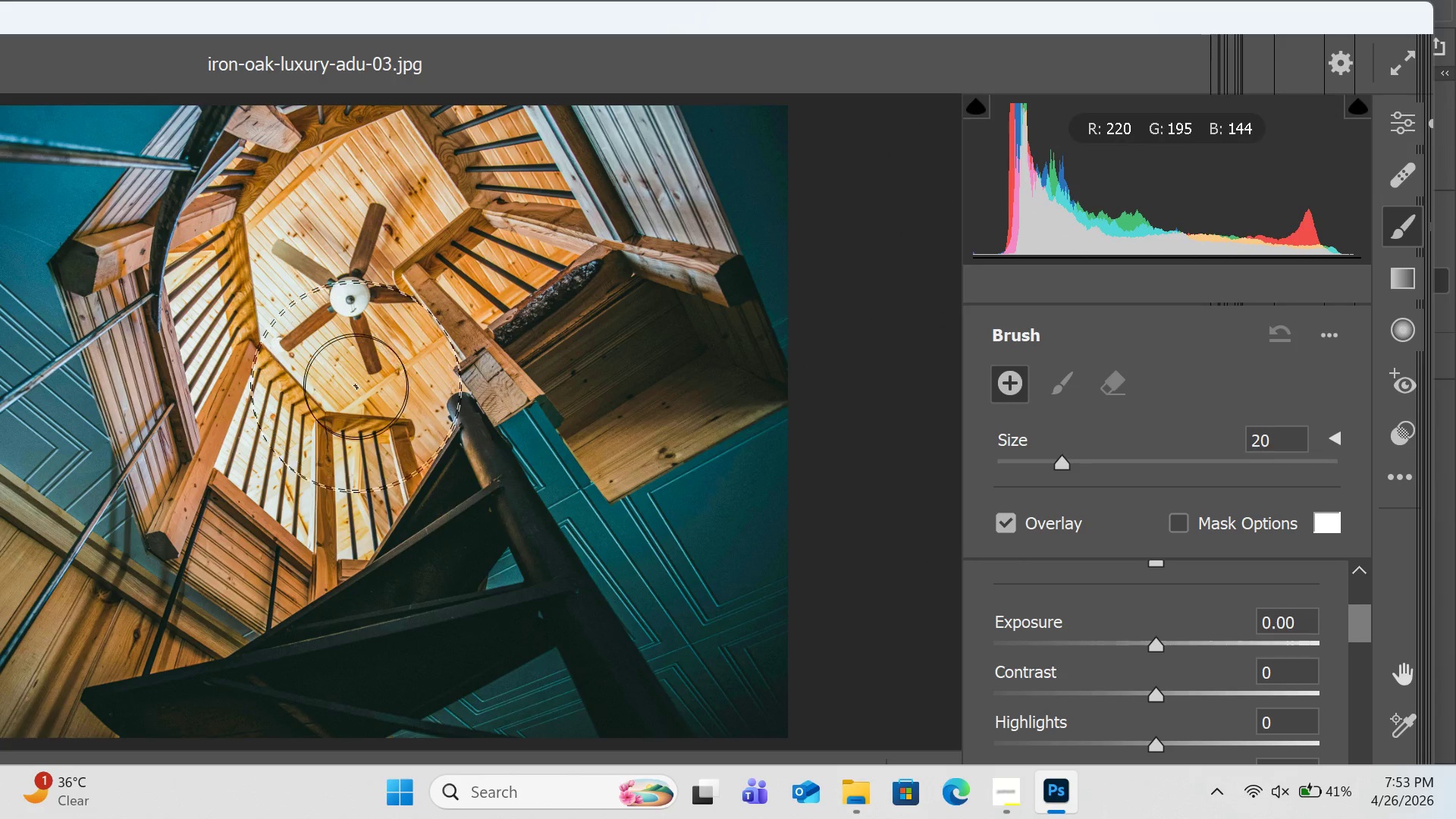 
key(BracketRight)
 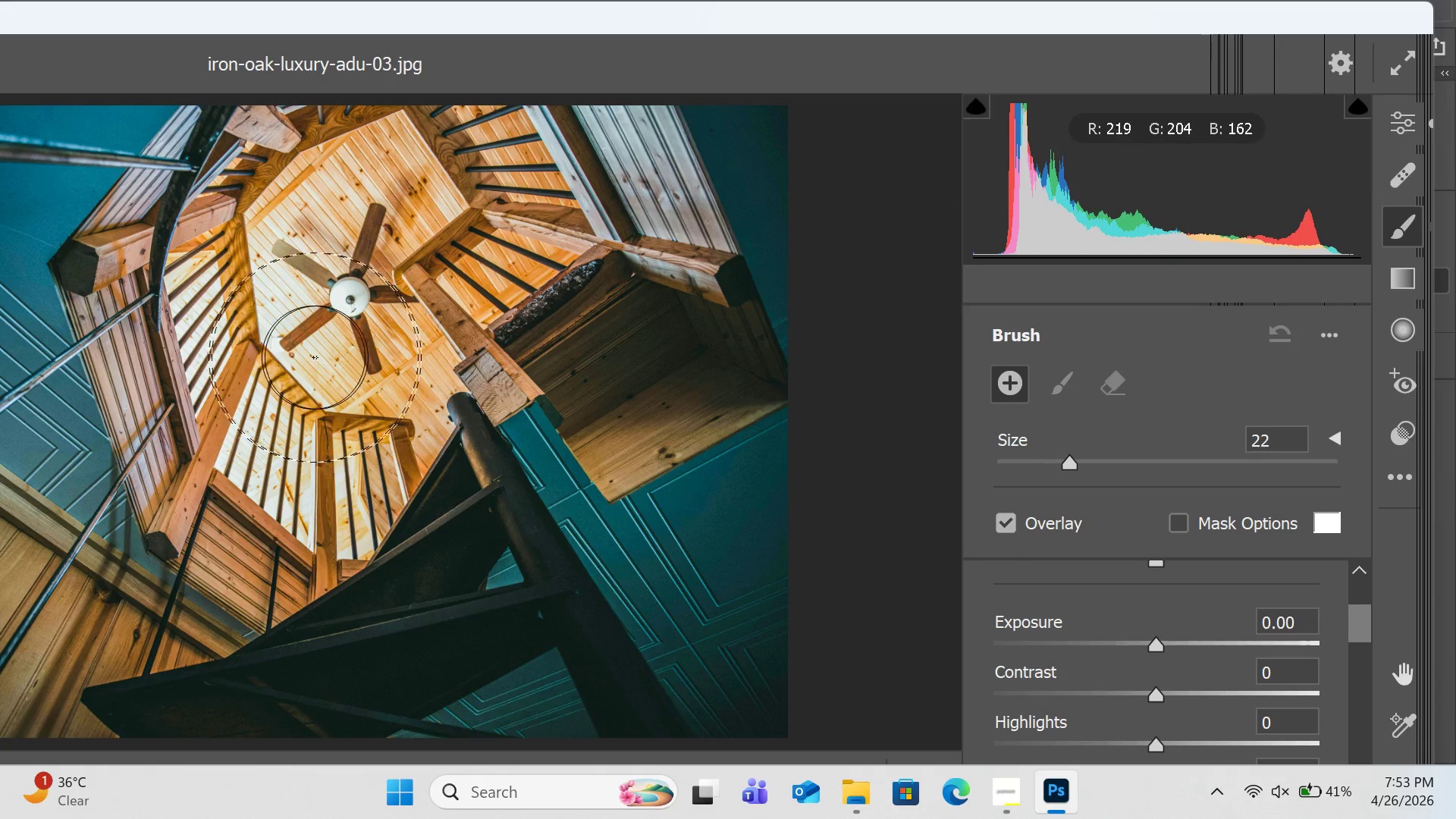 
key(BracketRight)
 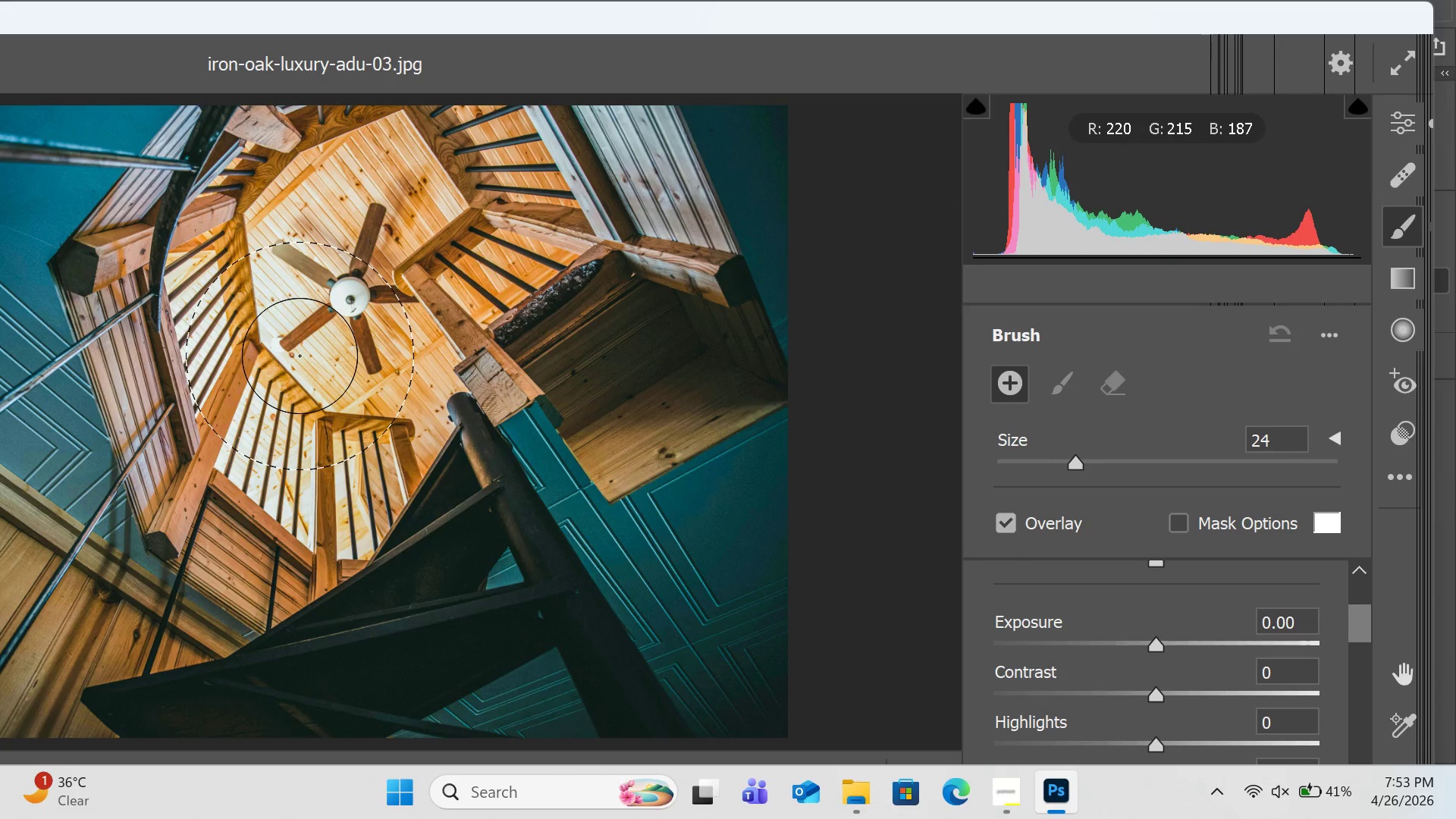 
key(BracketRight)
 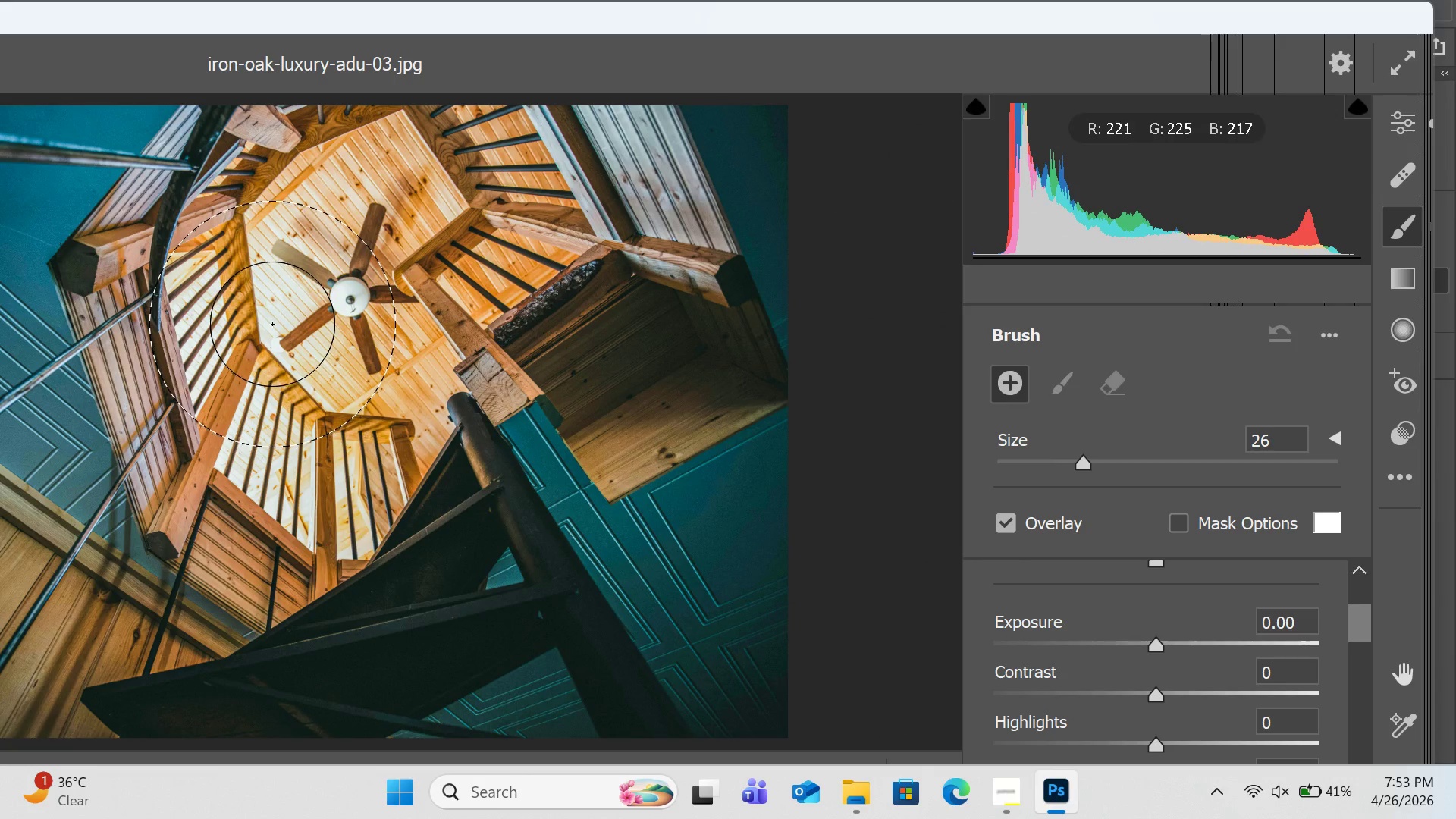 
left_click([271, 325])
 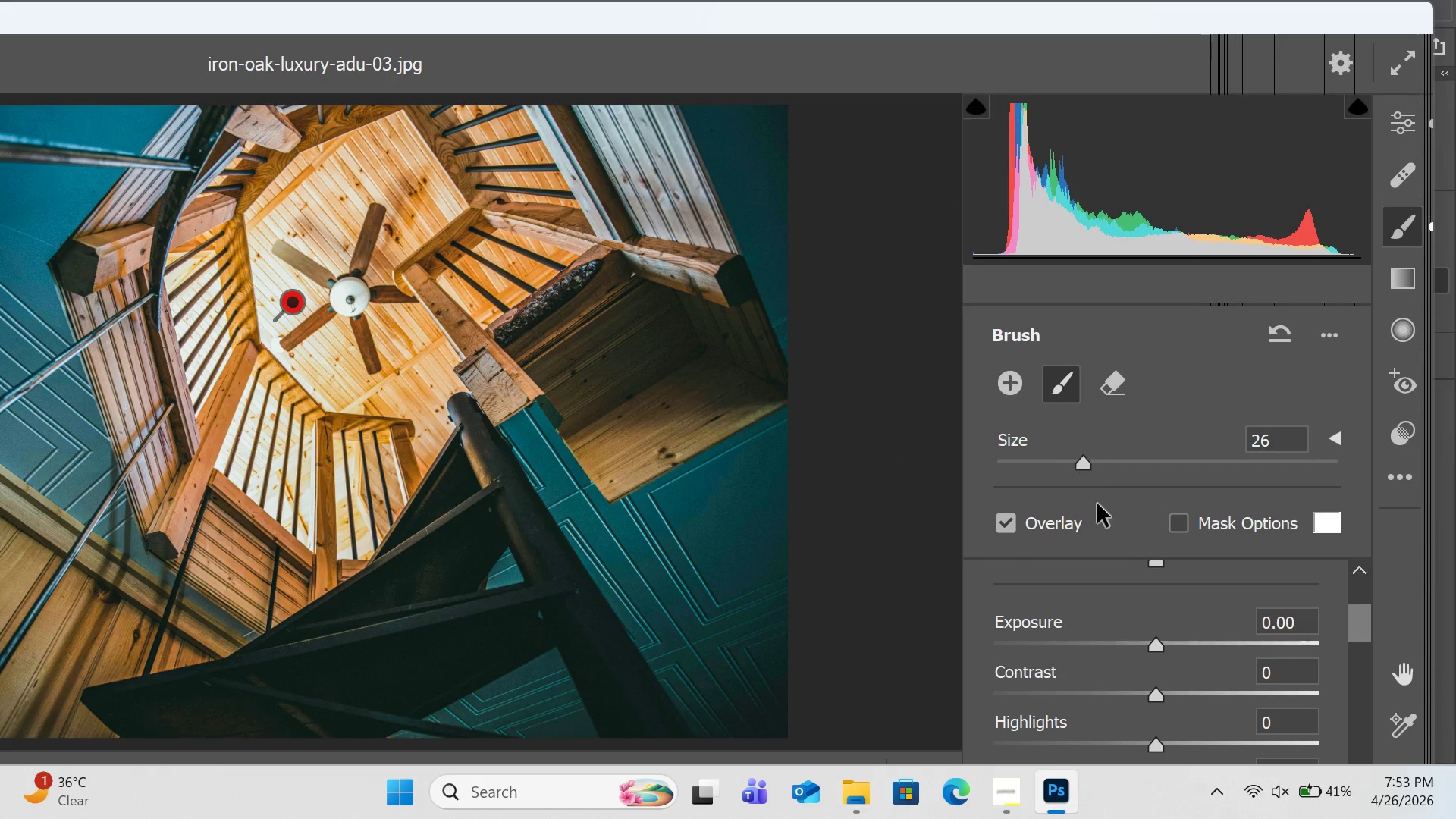 
scroll: coordinate [1155, 648], scroll_direction: up, amount: 1.0
 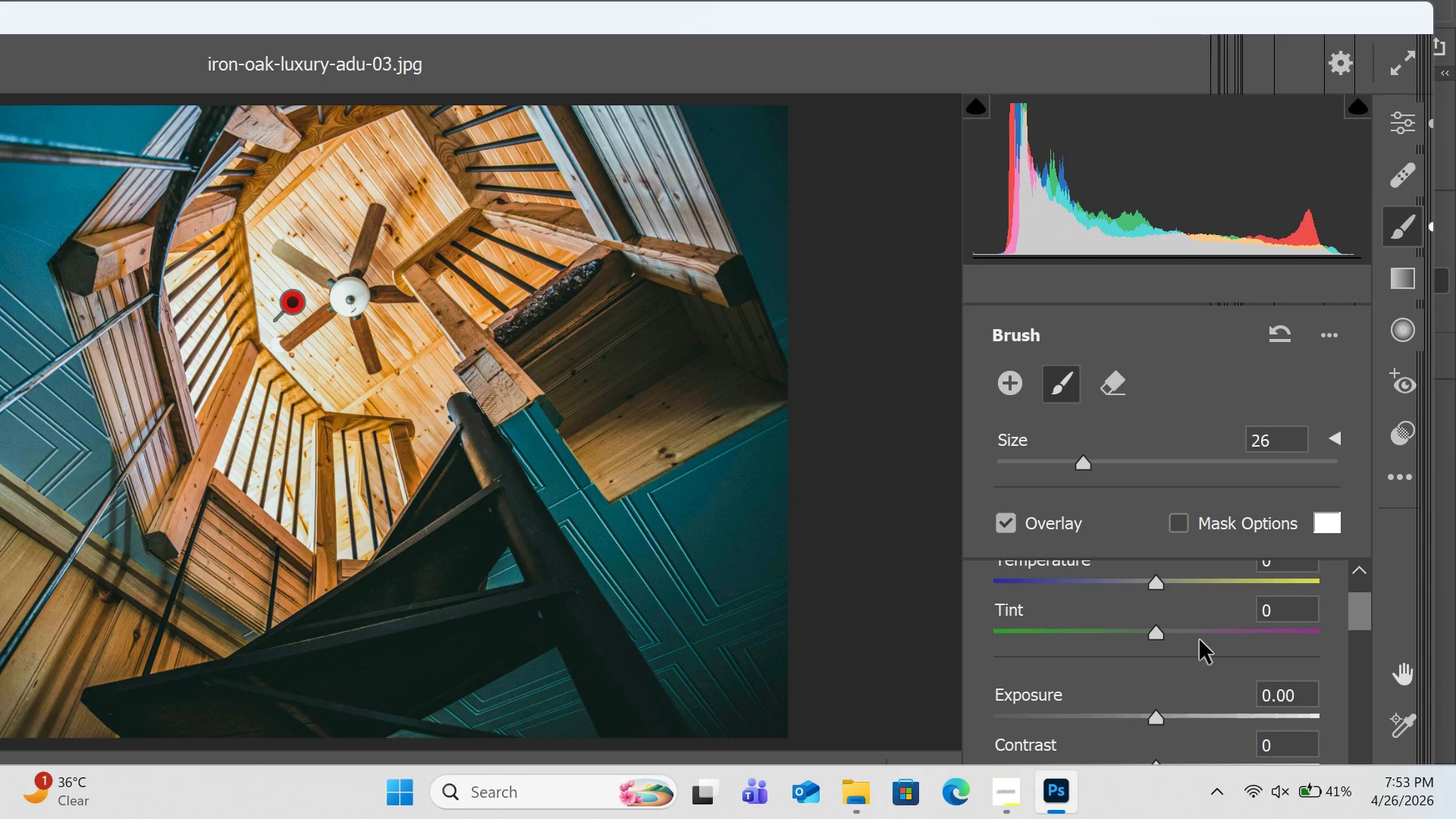 
scroll: coordinate [1200, 640], scroll_direction: down, amount: 1.0
 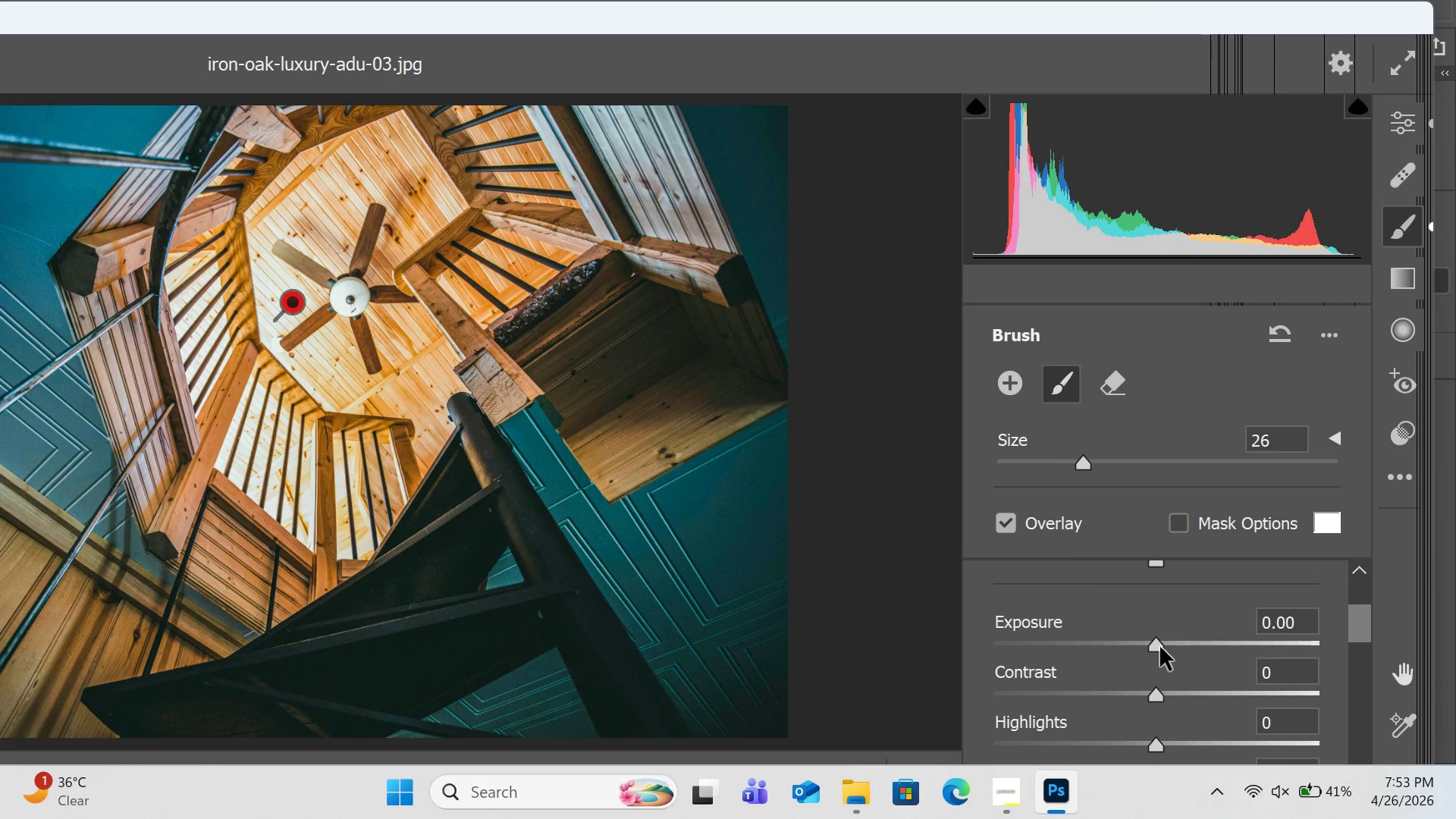 
left_click_drag(start_coordinate=[1161, 646], to_coordinate=[1126, 647])
 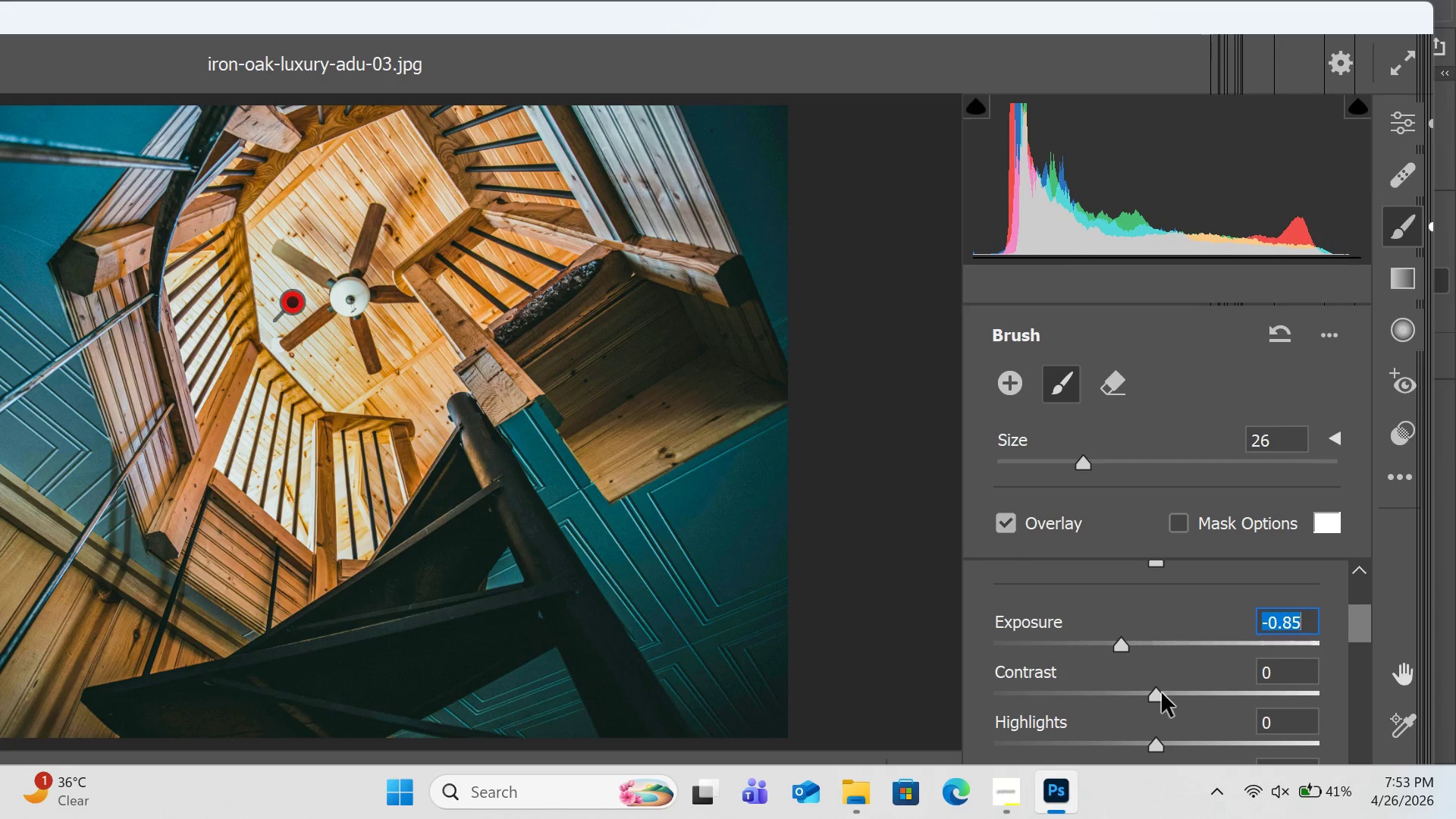 
left_click_drag(start_coordinate=[1159, 695], to_coordinate=[1174, 700])
 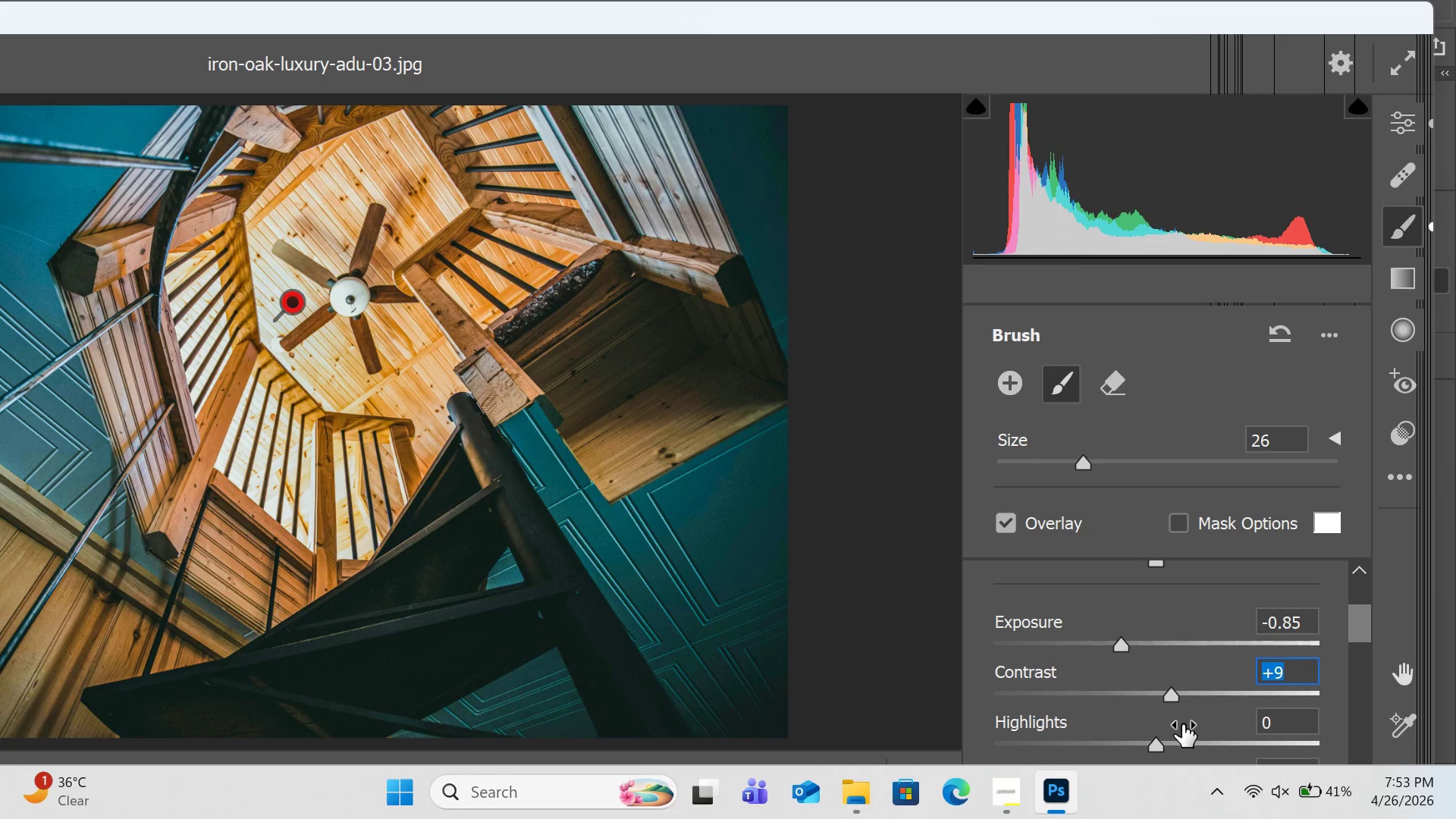 
scroll: coordinate [1183, 728], scroll_direction: down, amount: 2.0
 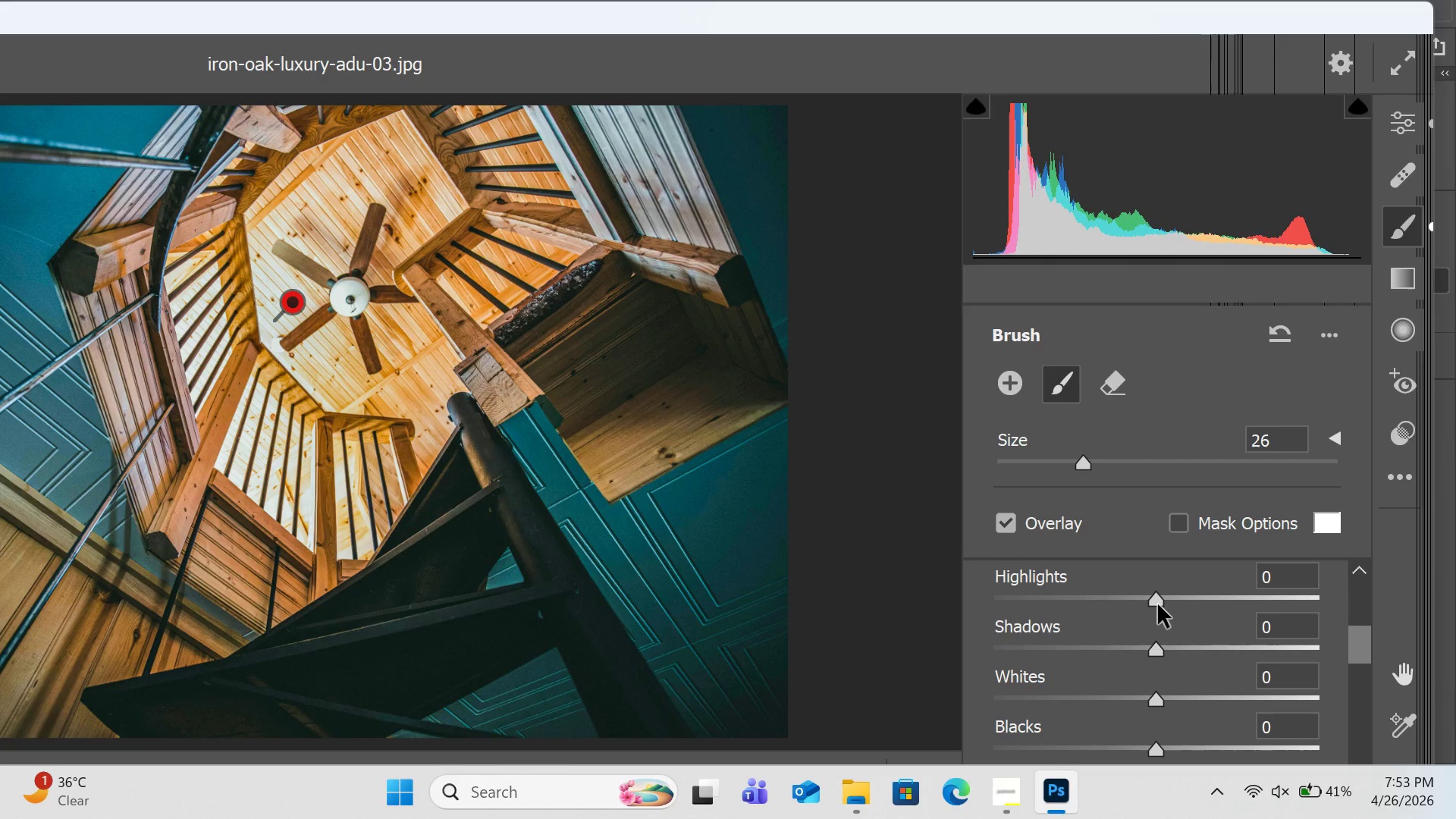 
left_click_drag(start_coordinate=[1158, 604], to_coordinate=[1131, 626])
 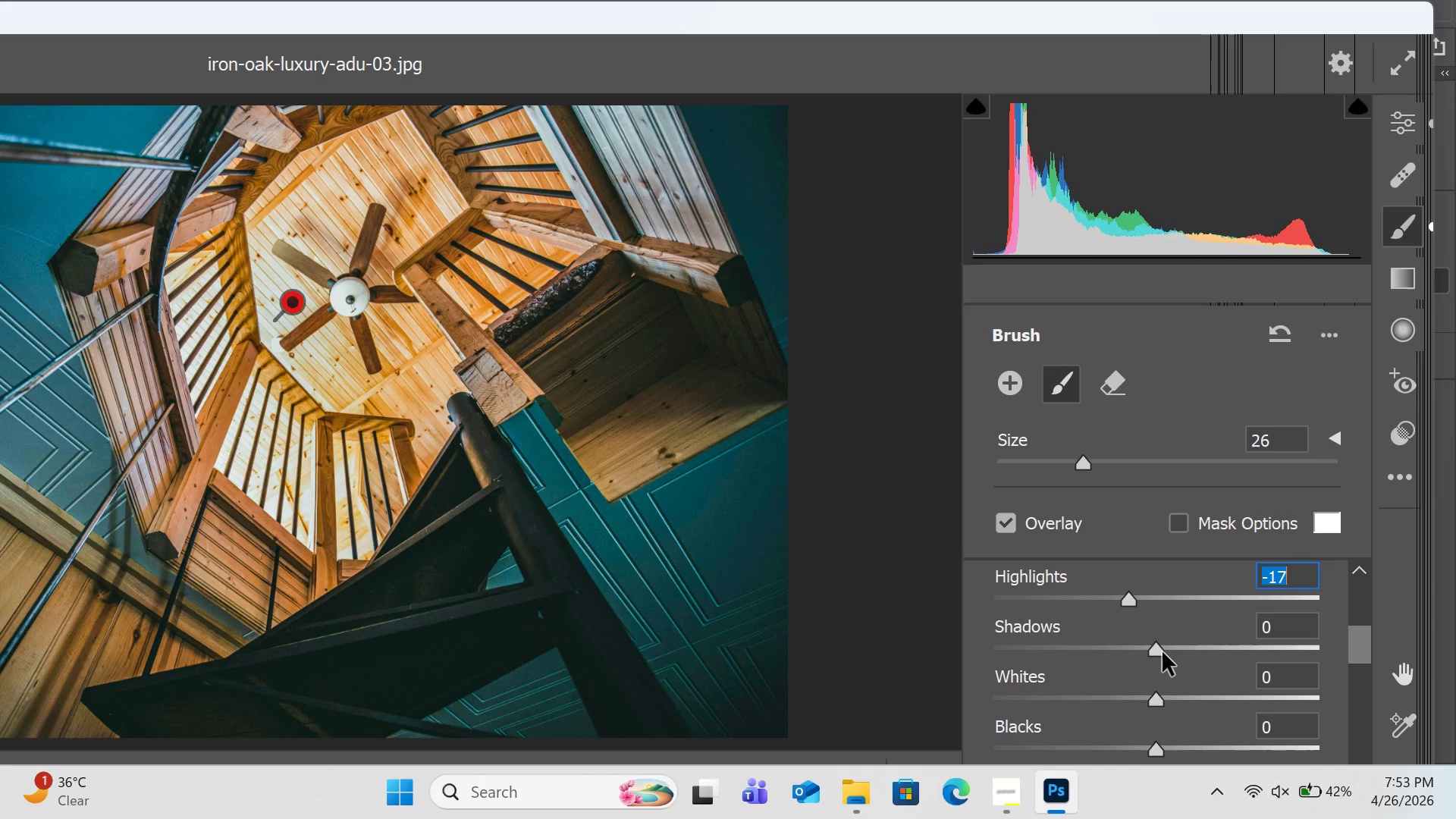 
left_click_drag(start_coordinate=[1163, 652], to_coordinate=[1126, 654])
 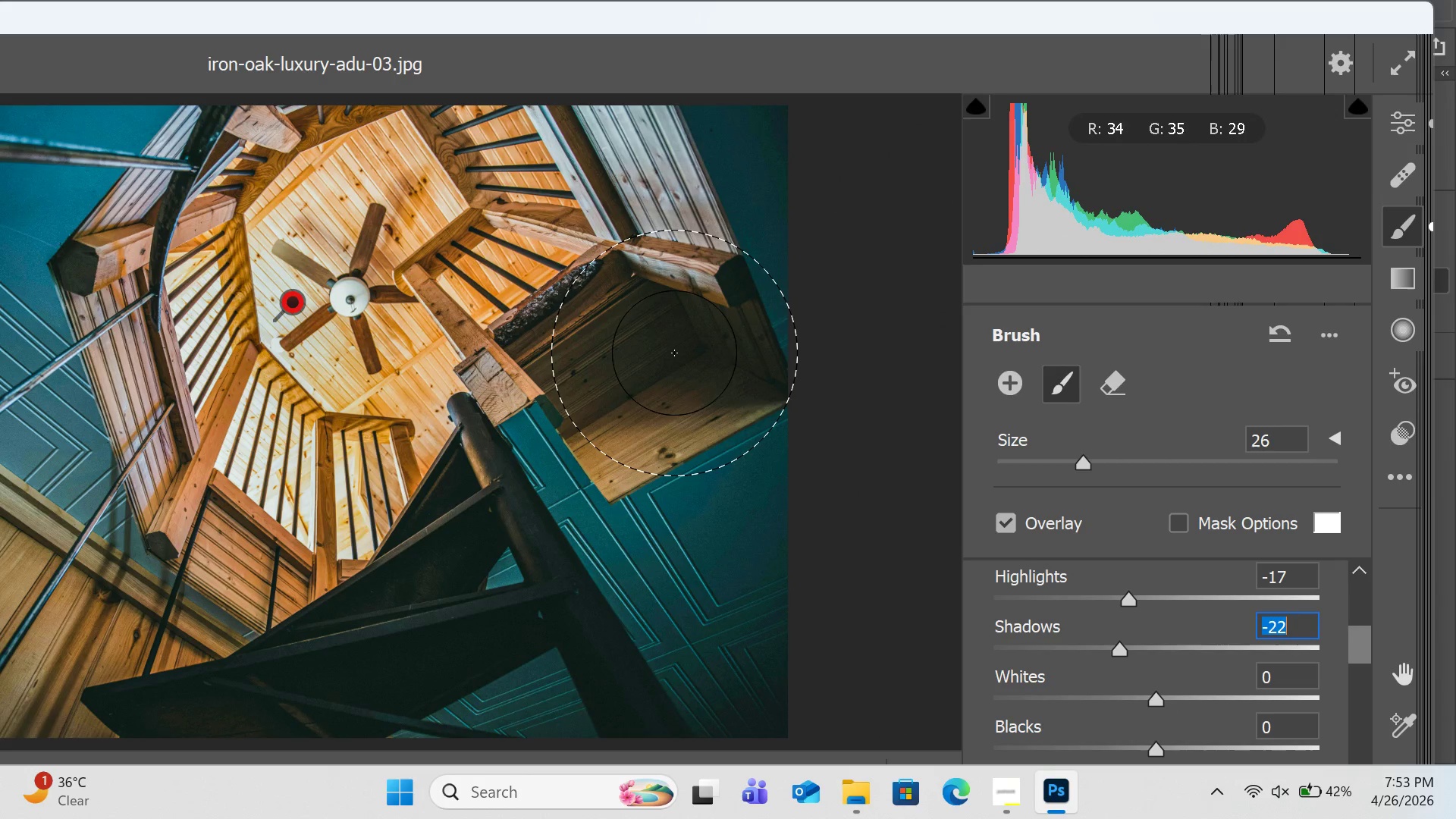 
left_click([674, 353])
 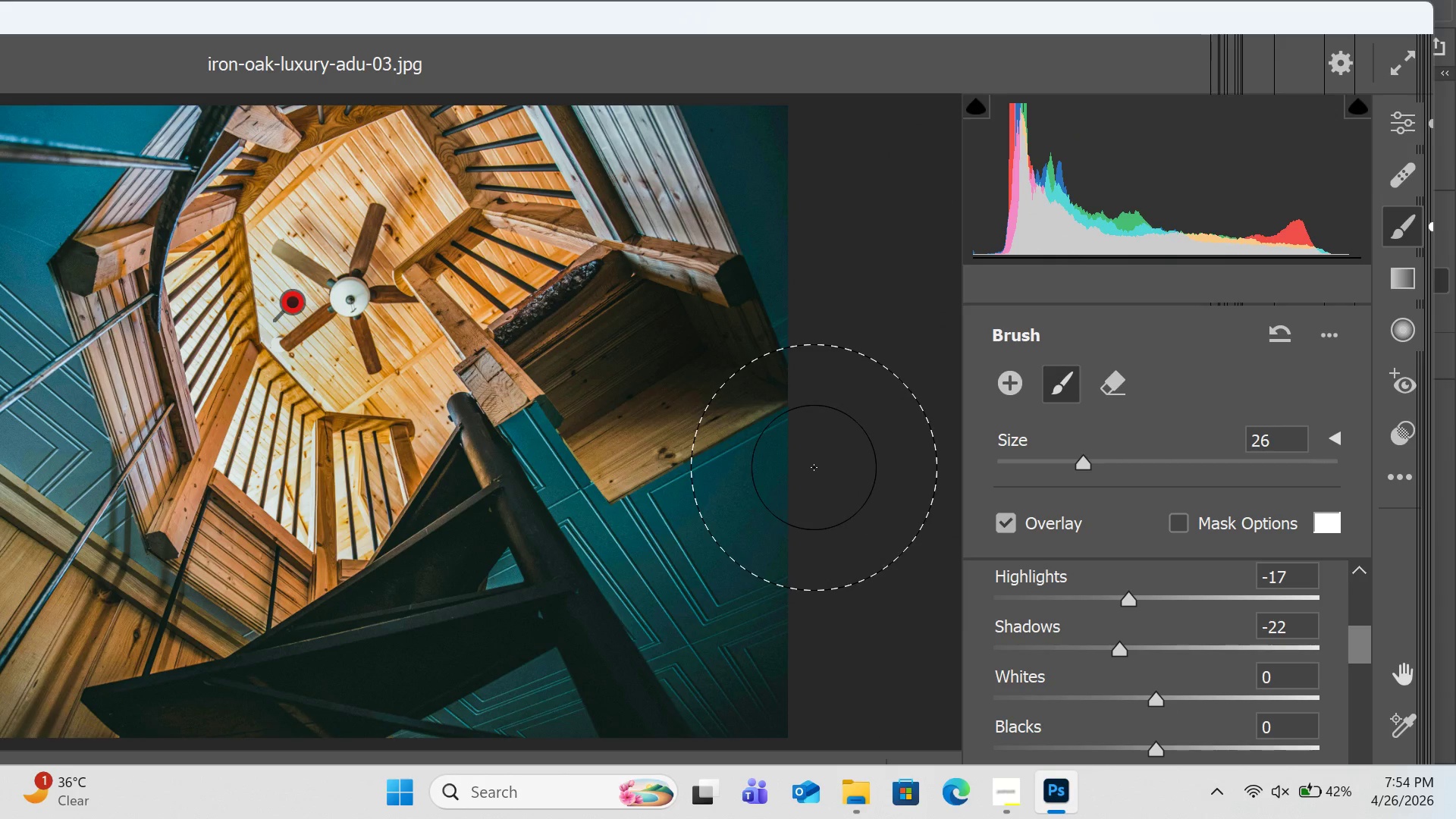 
left_click([667, 360])
 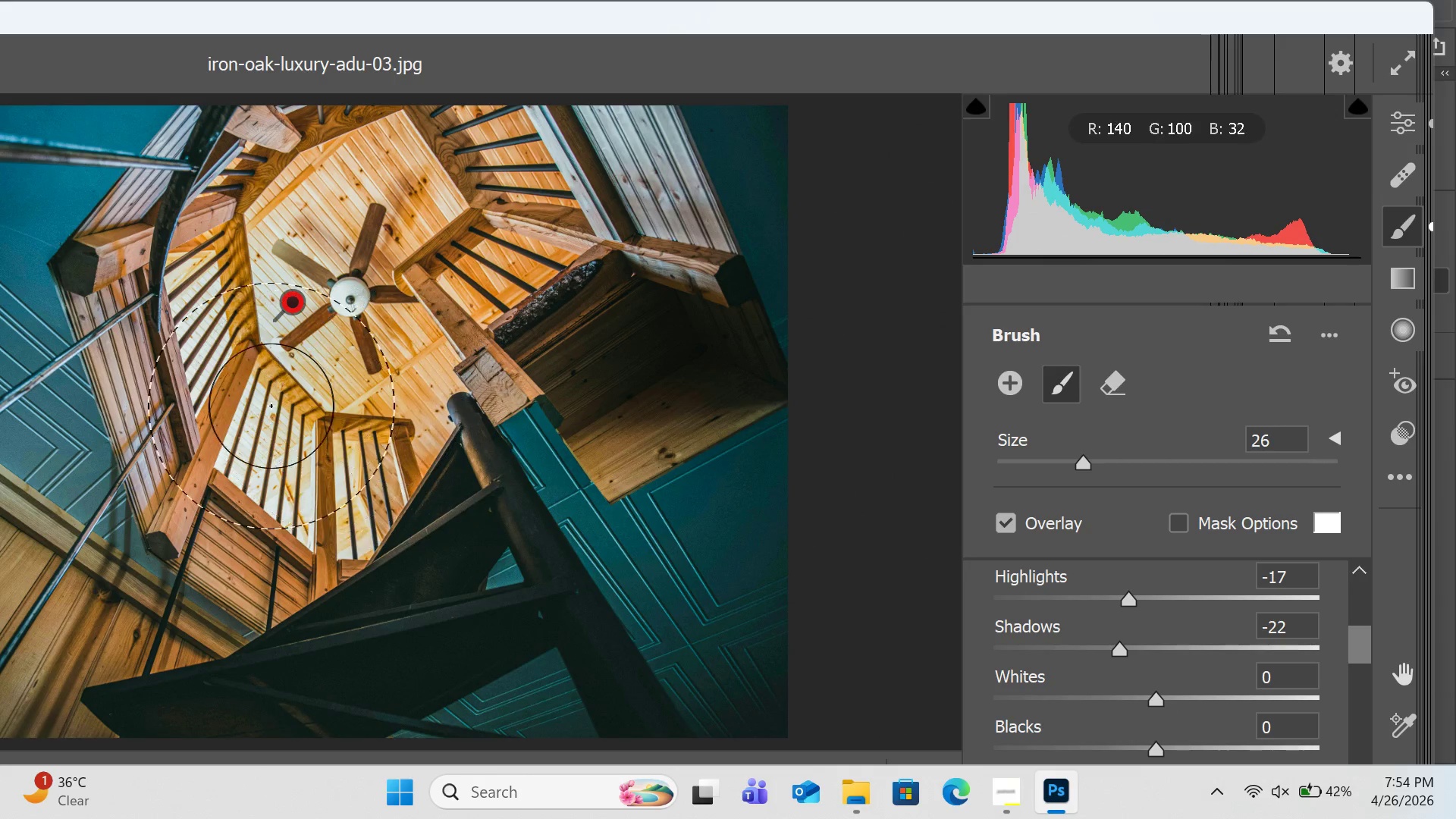 
left_click_drag(start_coordinate=[248, 401], to_coordinate=[258, 291])
 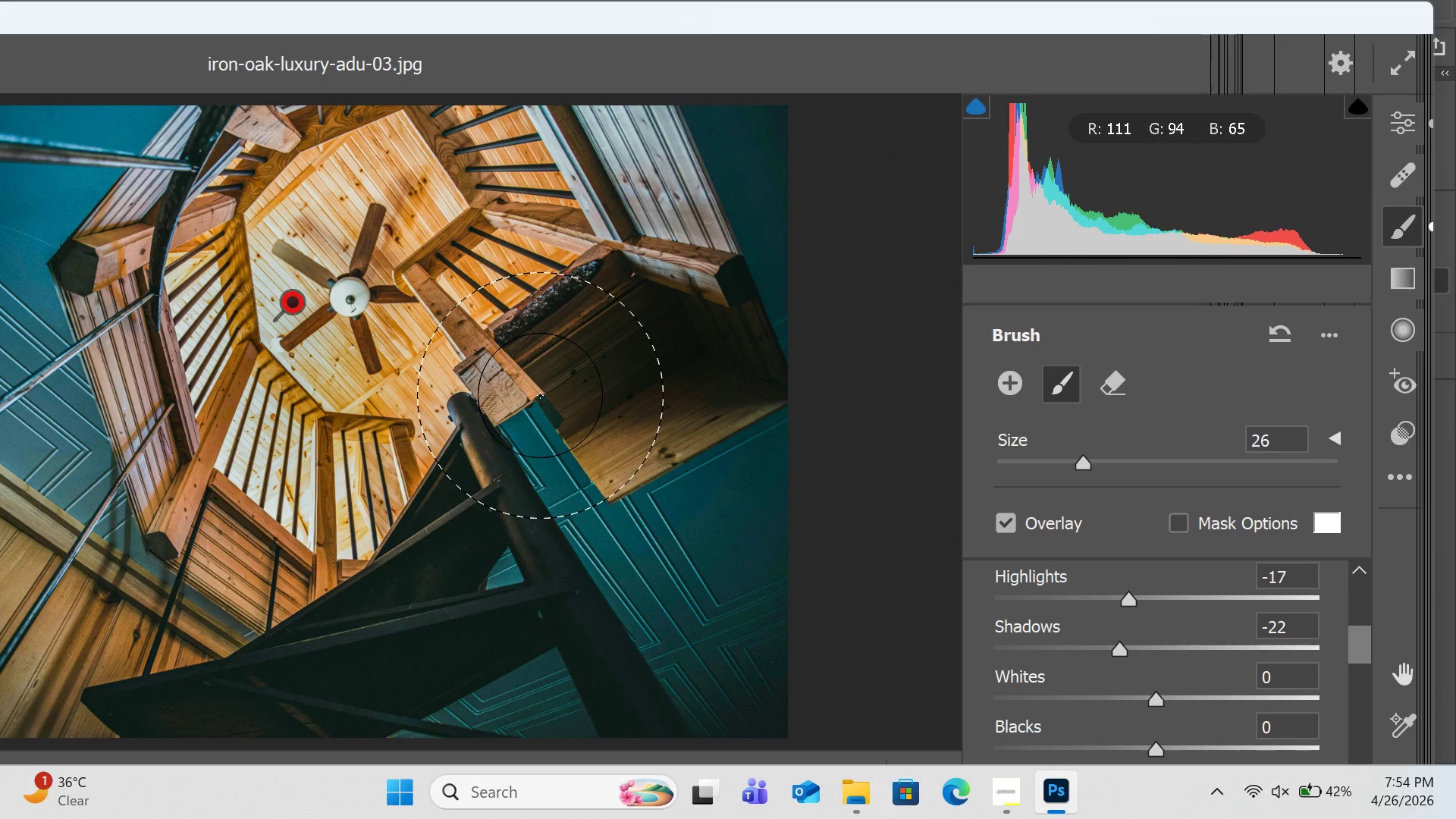 
key(Control+Z)
 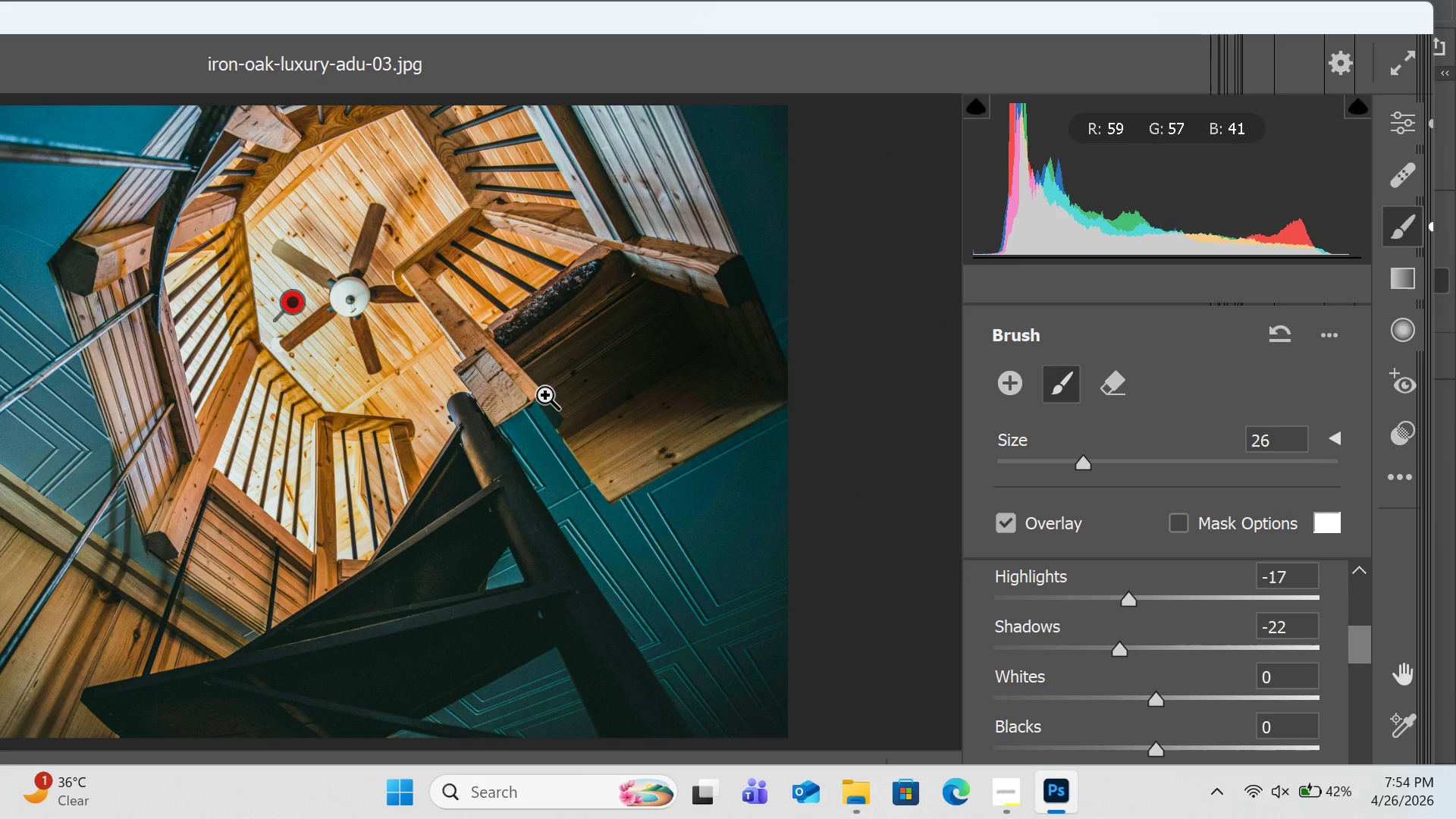 
key(Control+Z)
 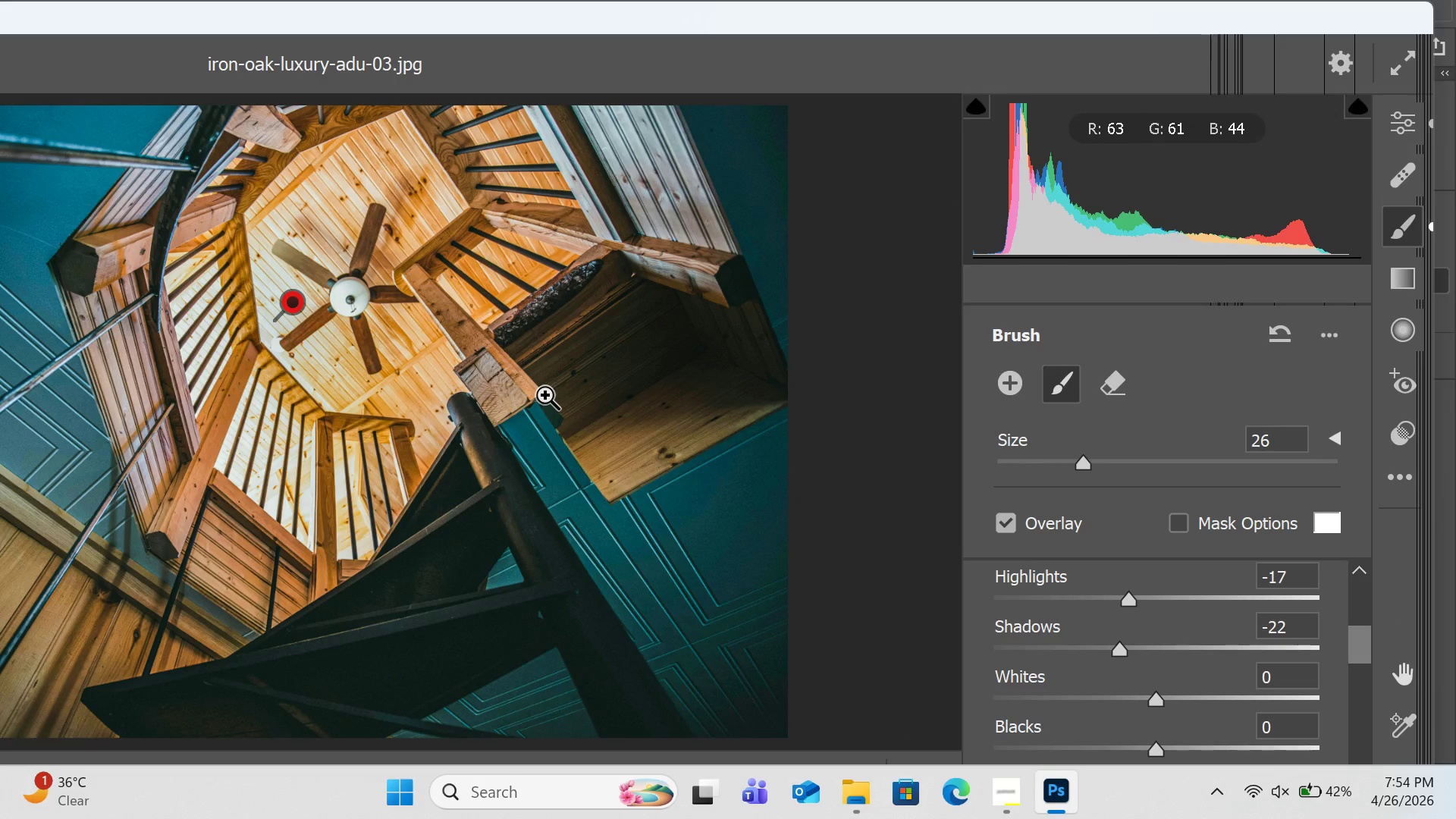 
key(Control+Z)
 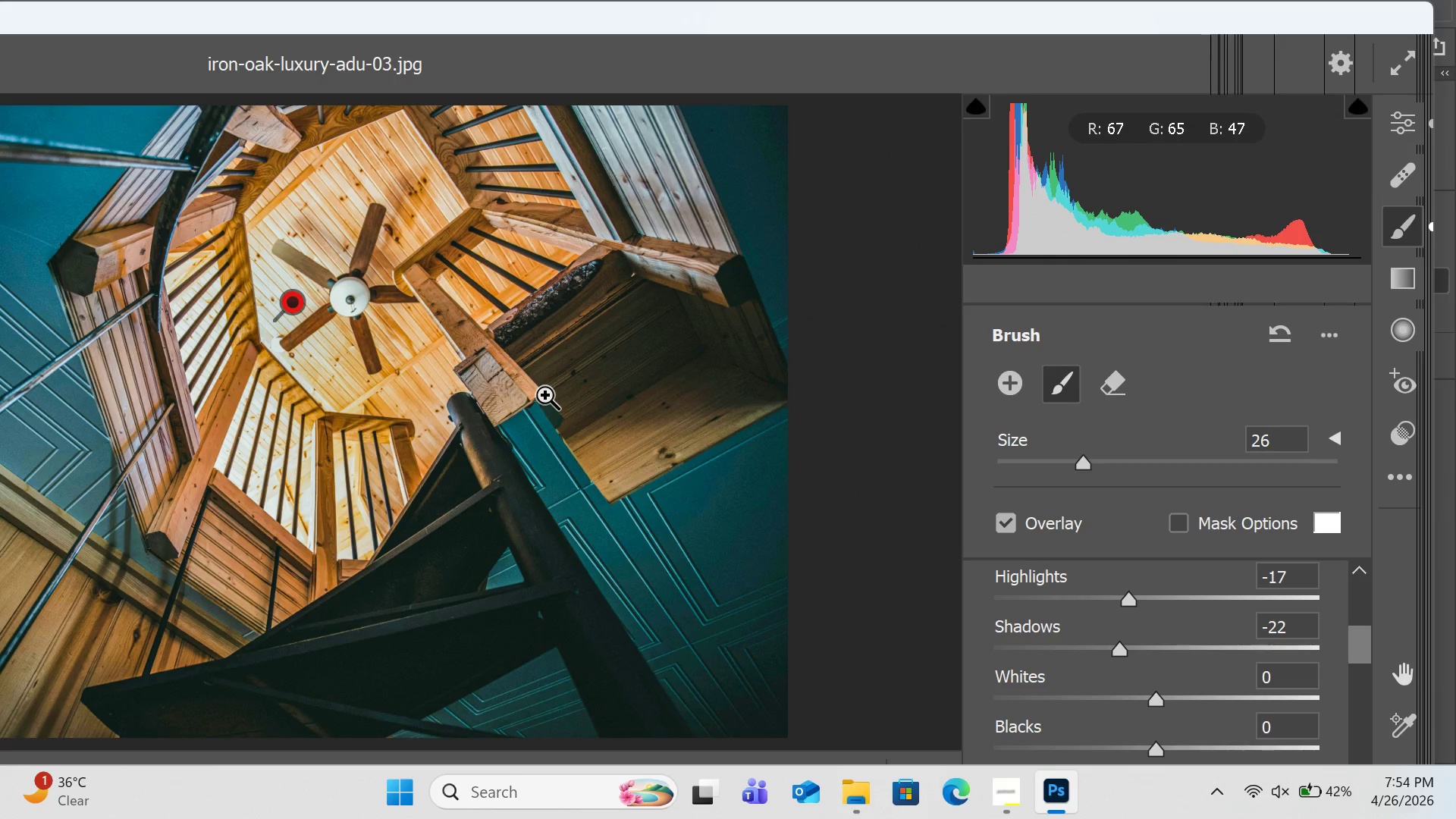 
key(Control+Z)
 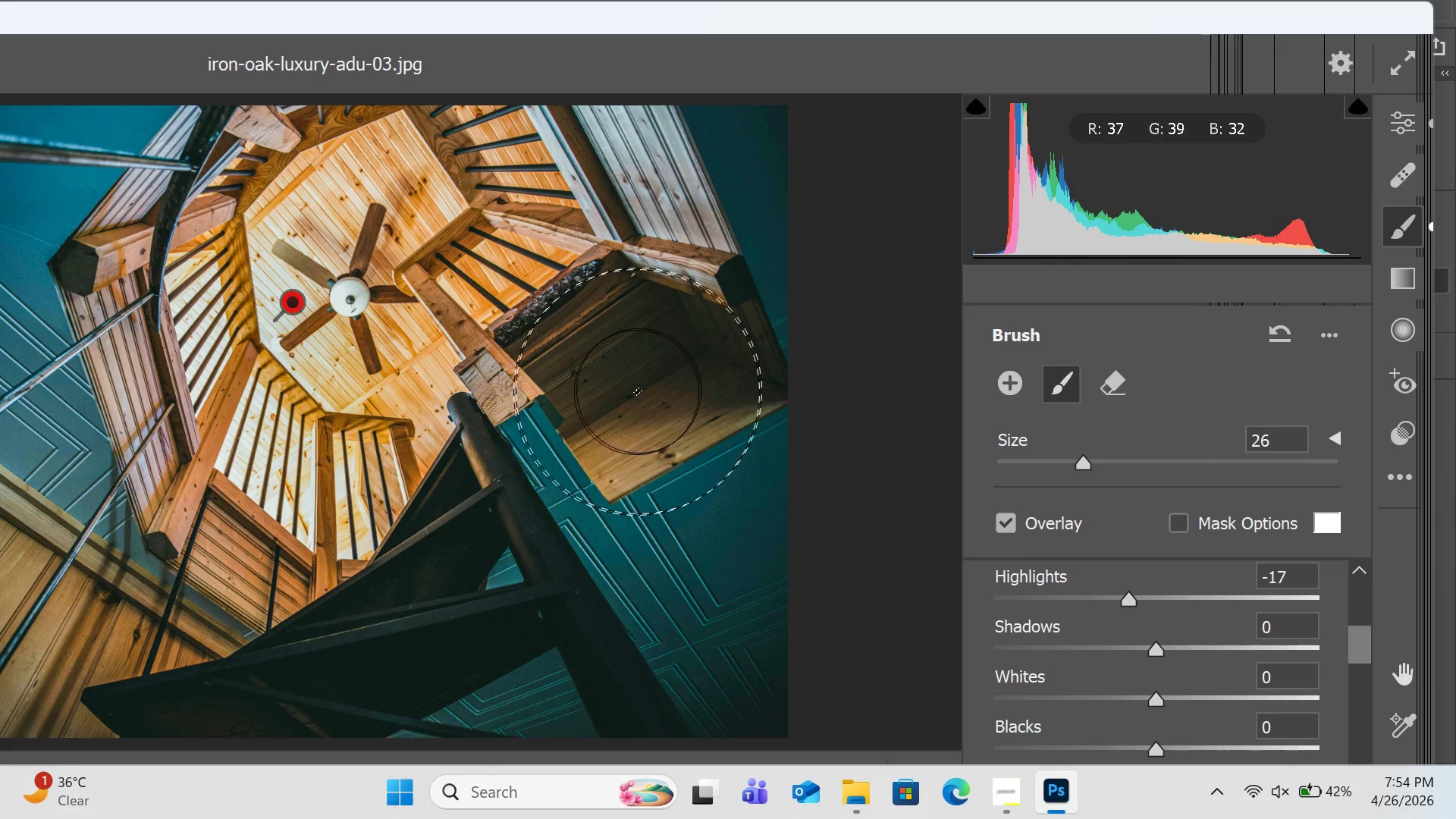 
key(Control+Z)
 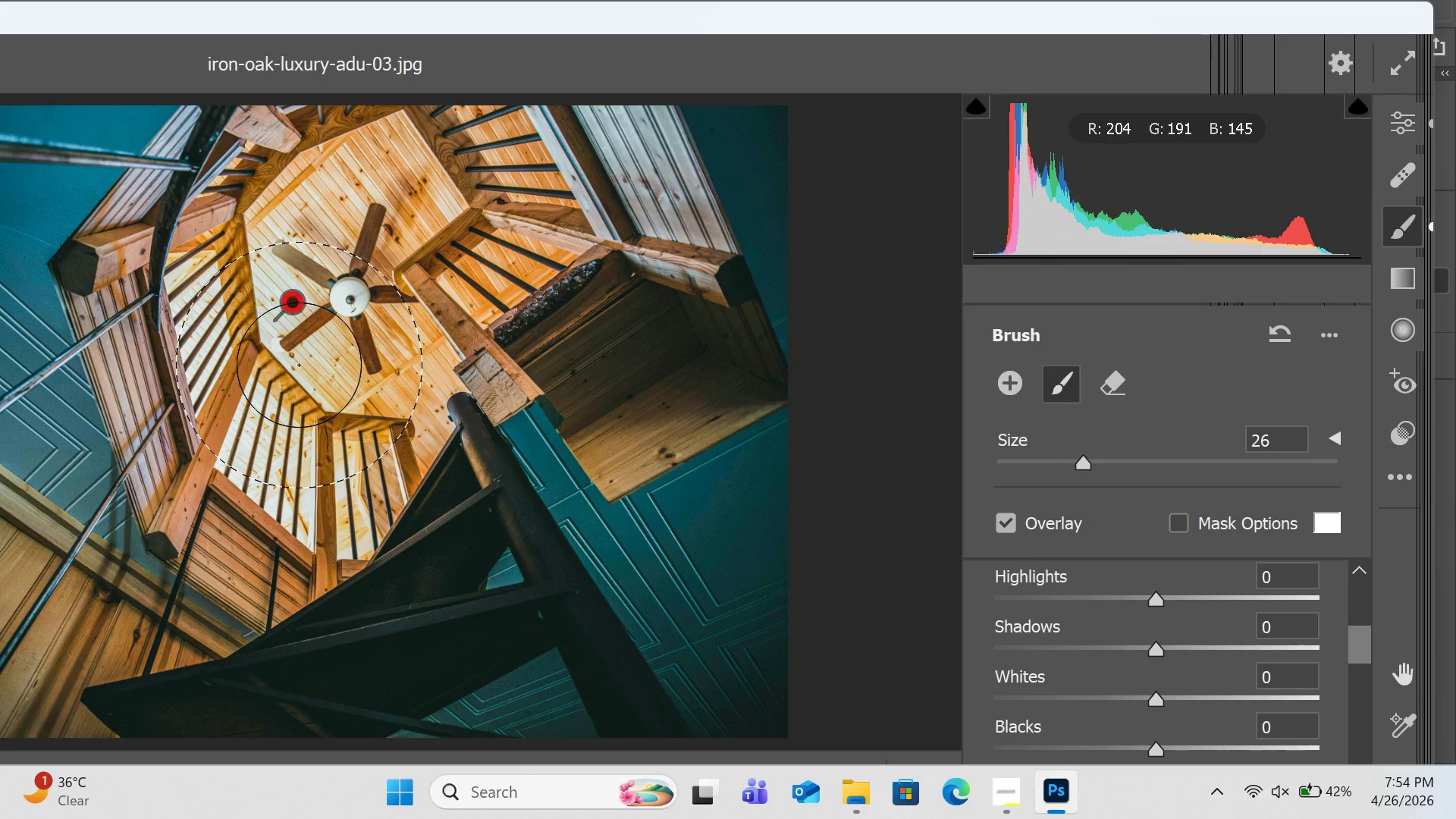 
left_click_drag(start_coordinate=[184, 340], to_coordinate=[197, 356])
 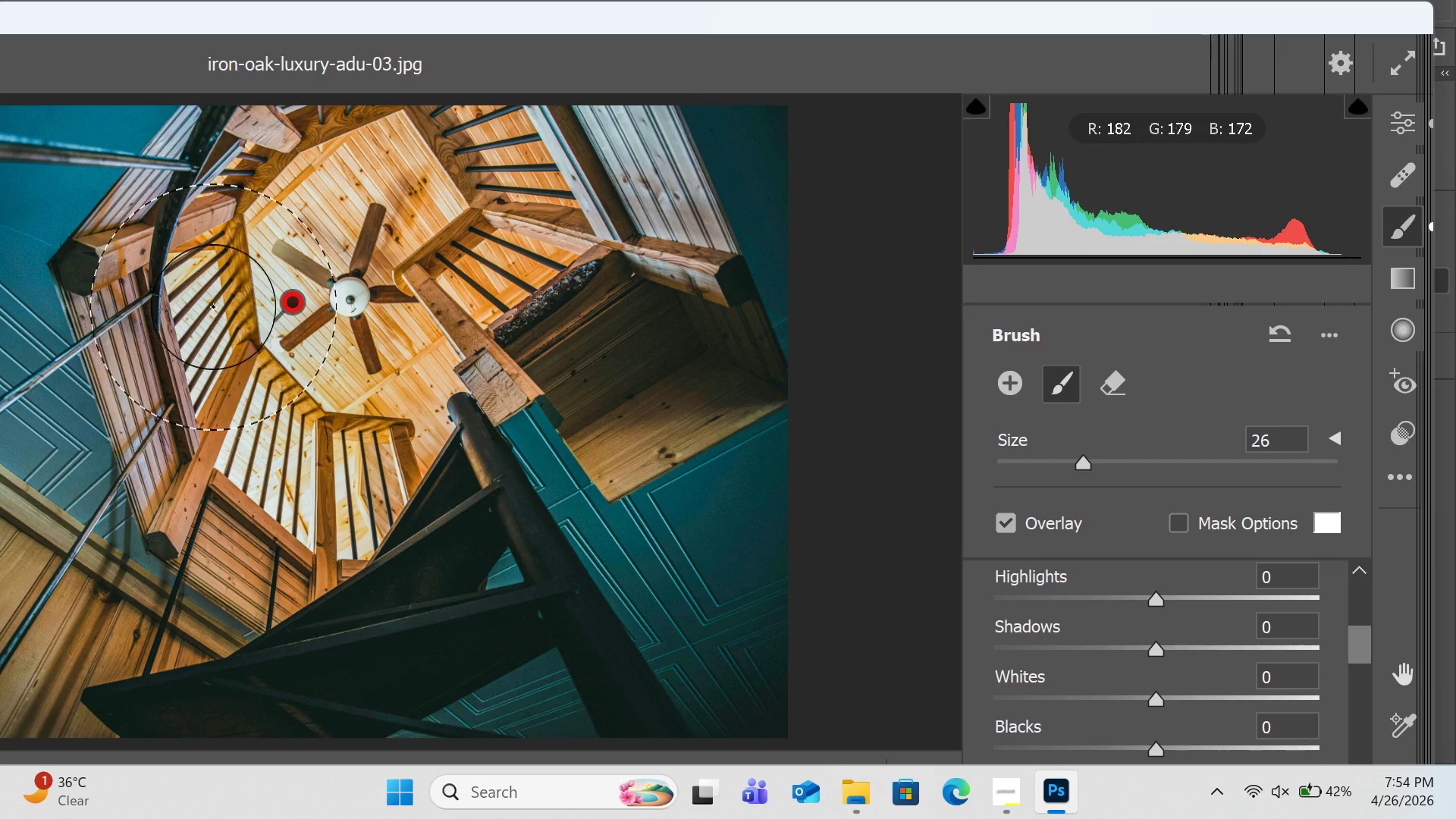 
left_click_drag(start_coordinate=[218, 310], to_coordinate=[256, 383])
 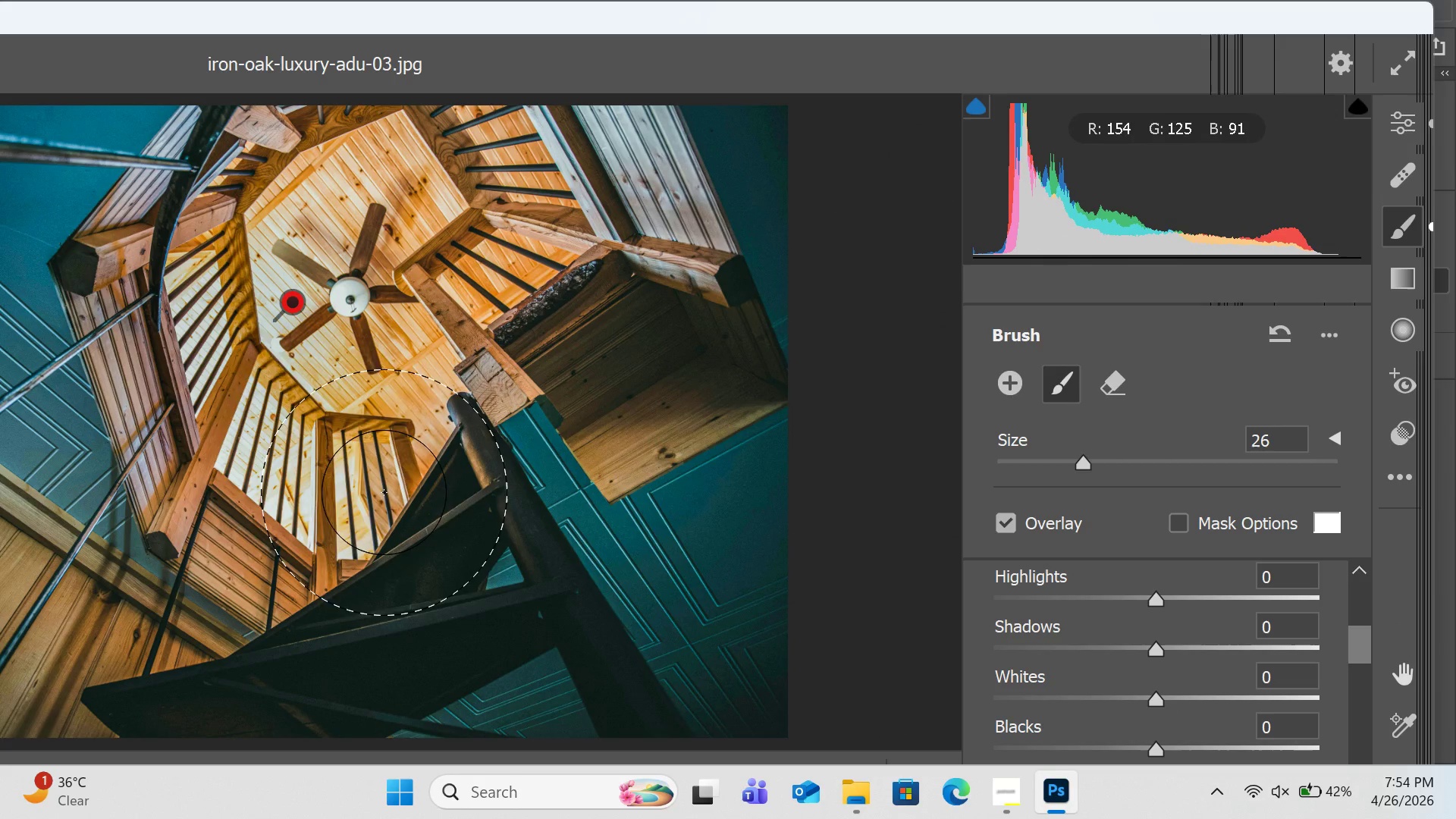 
left_click_drag(start_coordinate=[278, 448], to_coordinate=[269, 444])
 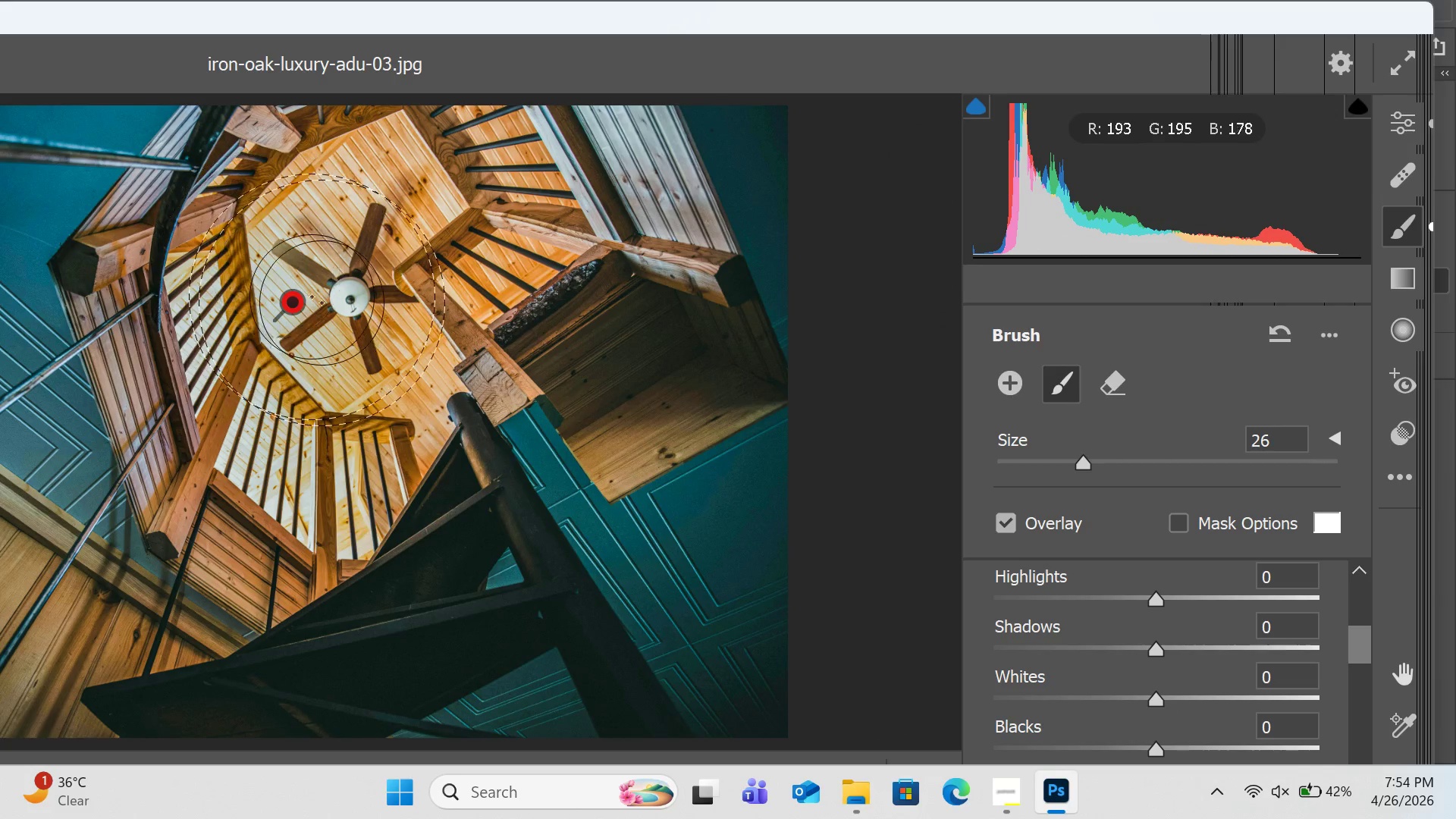 
scroll: coordinate [478, 460], scroll_direction: down, amount: 3.0
 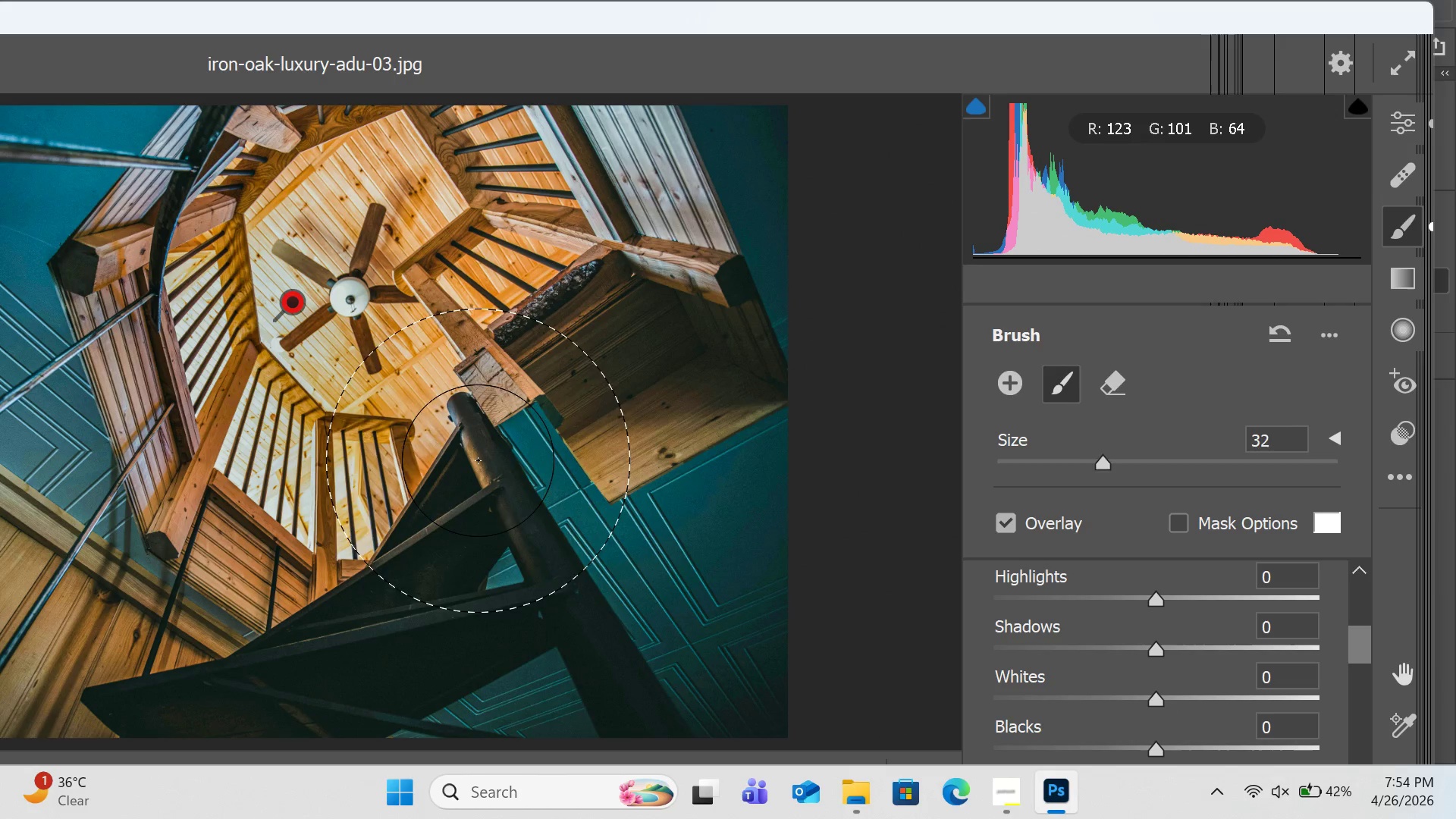 
scroll: coordinate [478, 460], scroll_direction: up, amount: 8.0
 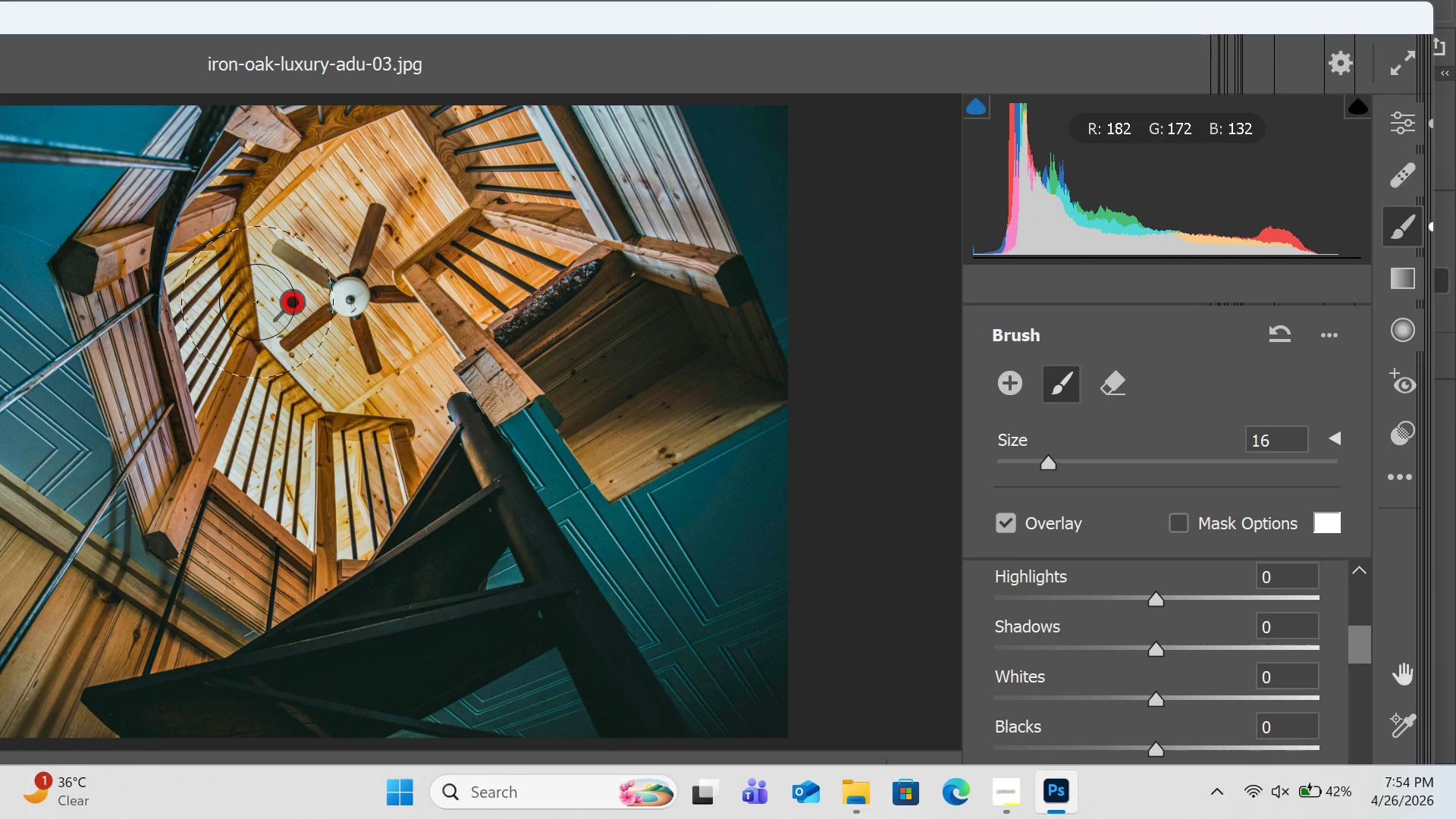 
left_click_drag(start_coordinate=[265, 287], to_coordinate=[271, 324])
 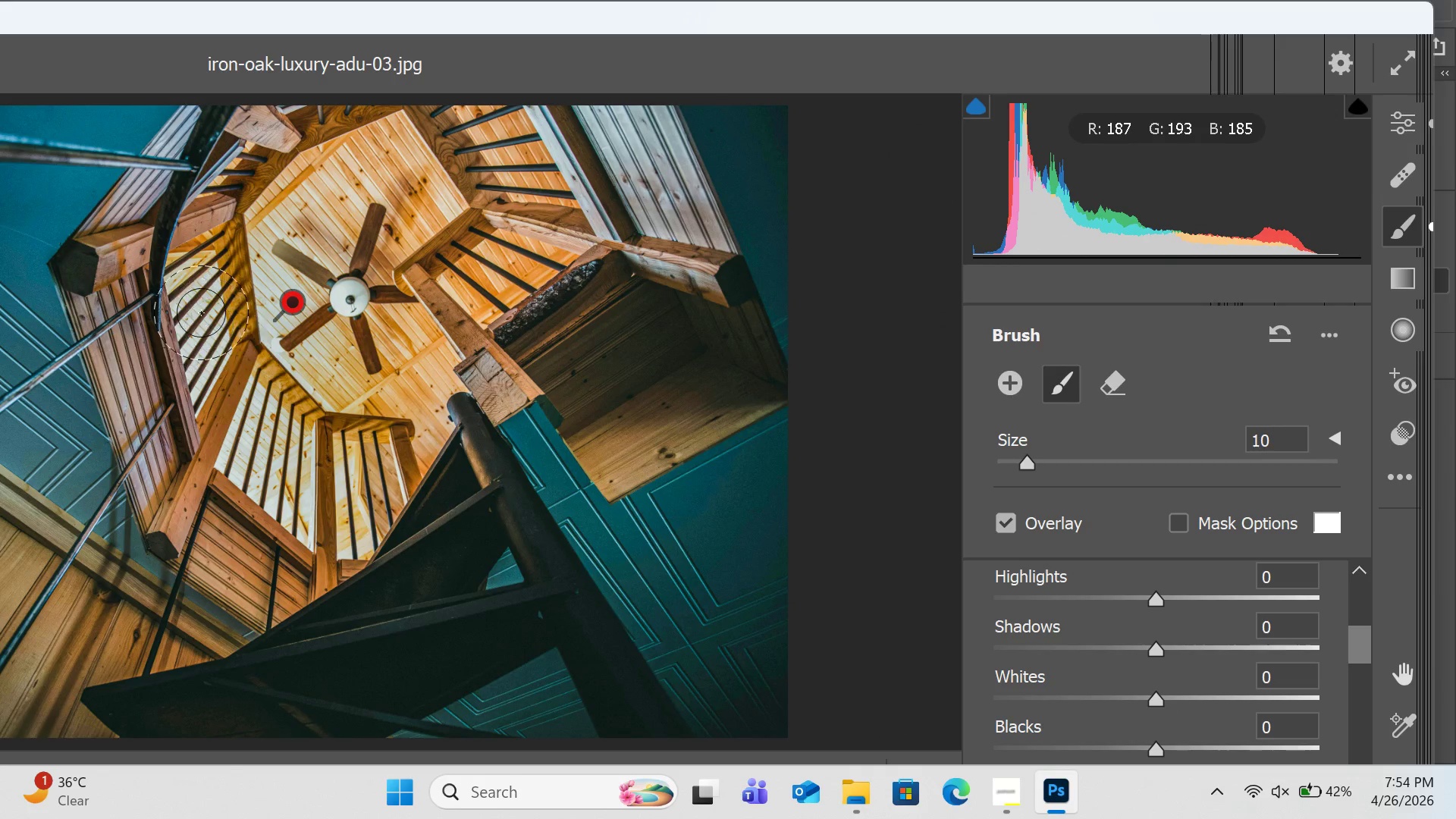 
scroll: coordinate [256, 300], scroll_direction: up, amount: 3.0
 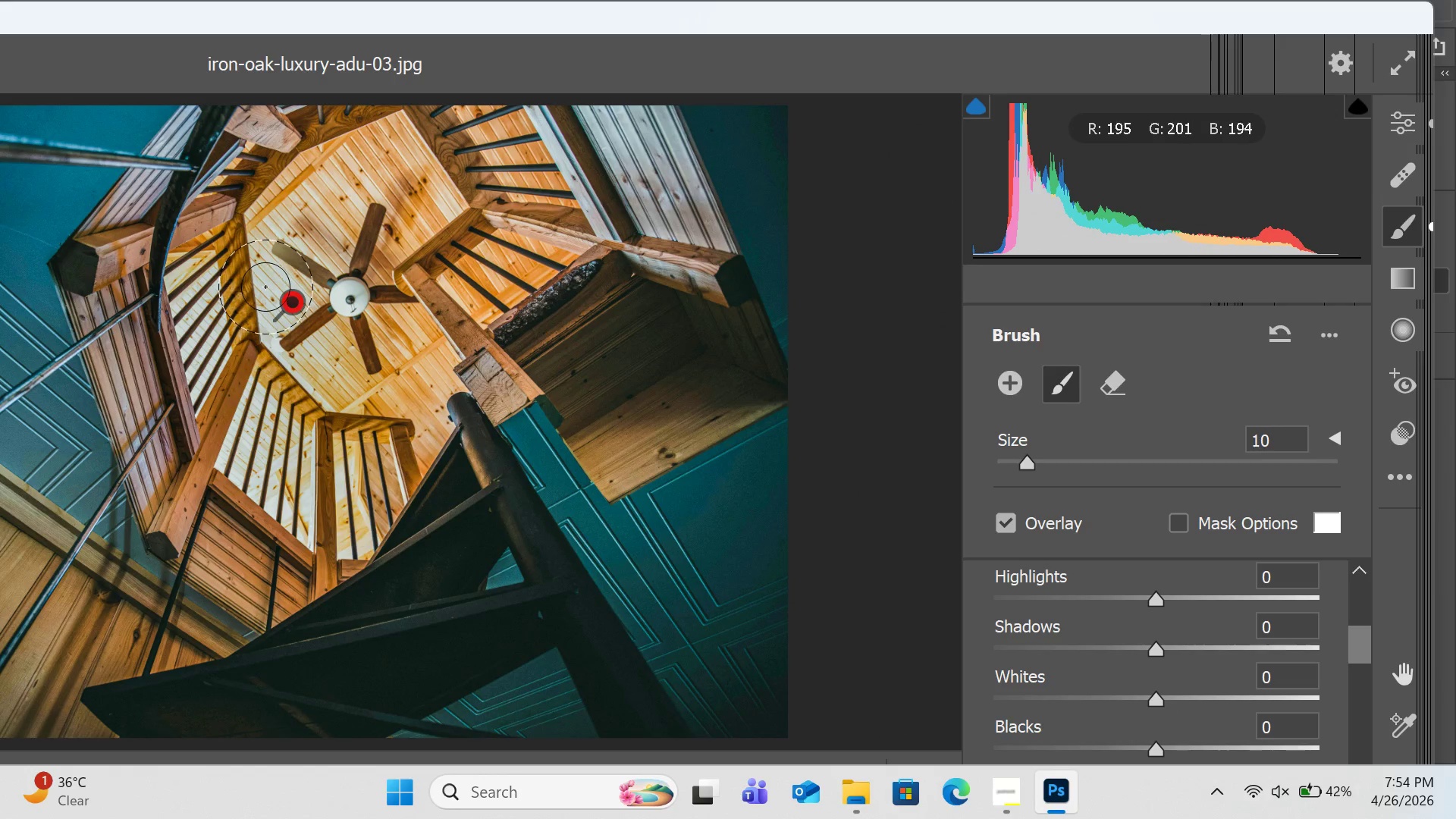 
left_click_drag(start_coordinate=[187, 298], to_coordinate=[268, 453])
 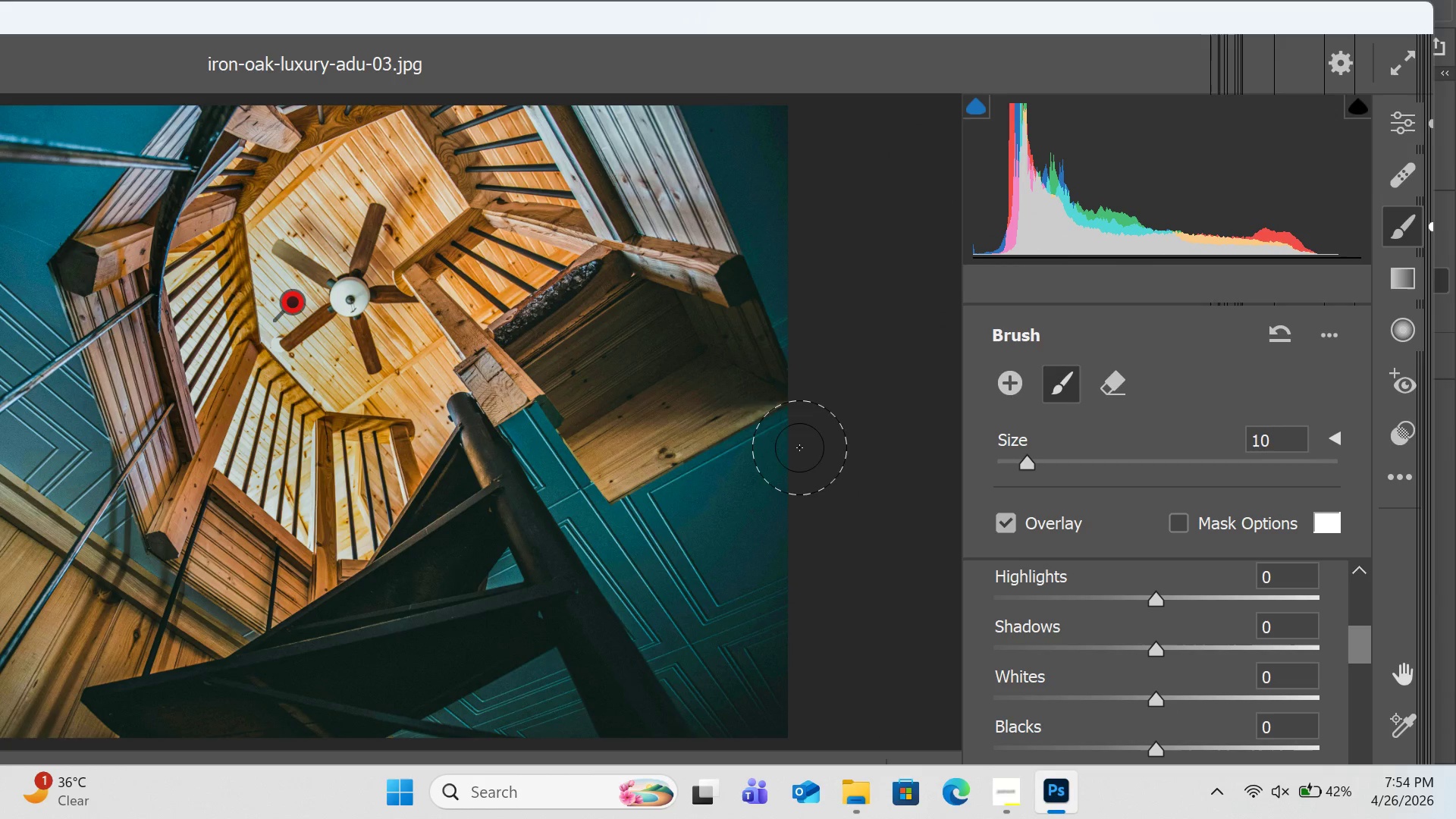 
left_click([1011, 388])
 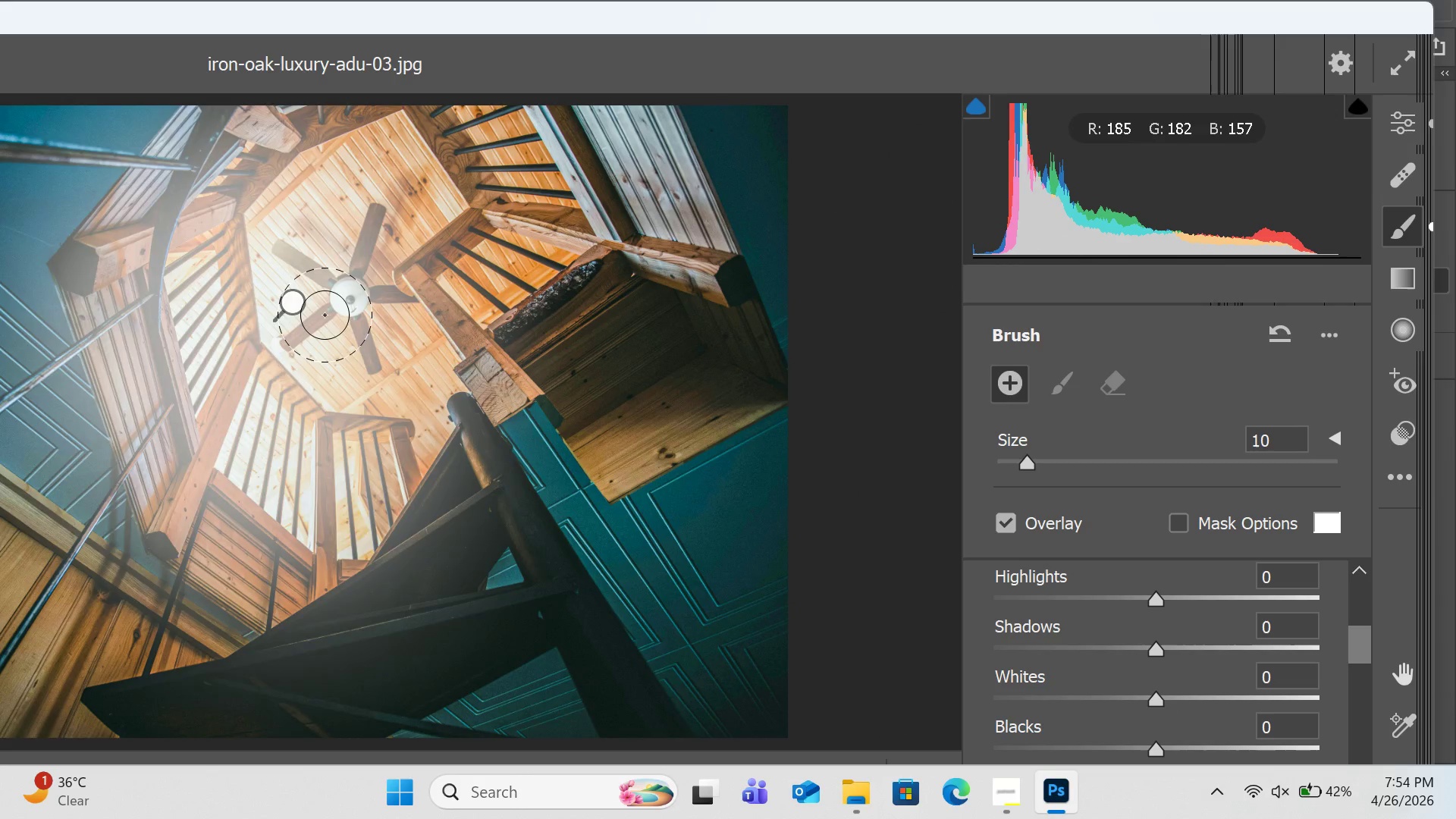 
wait(6.06)
 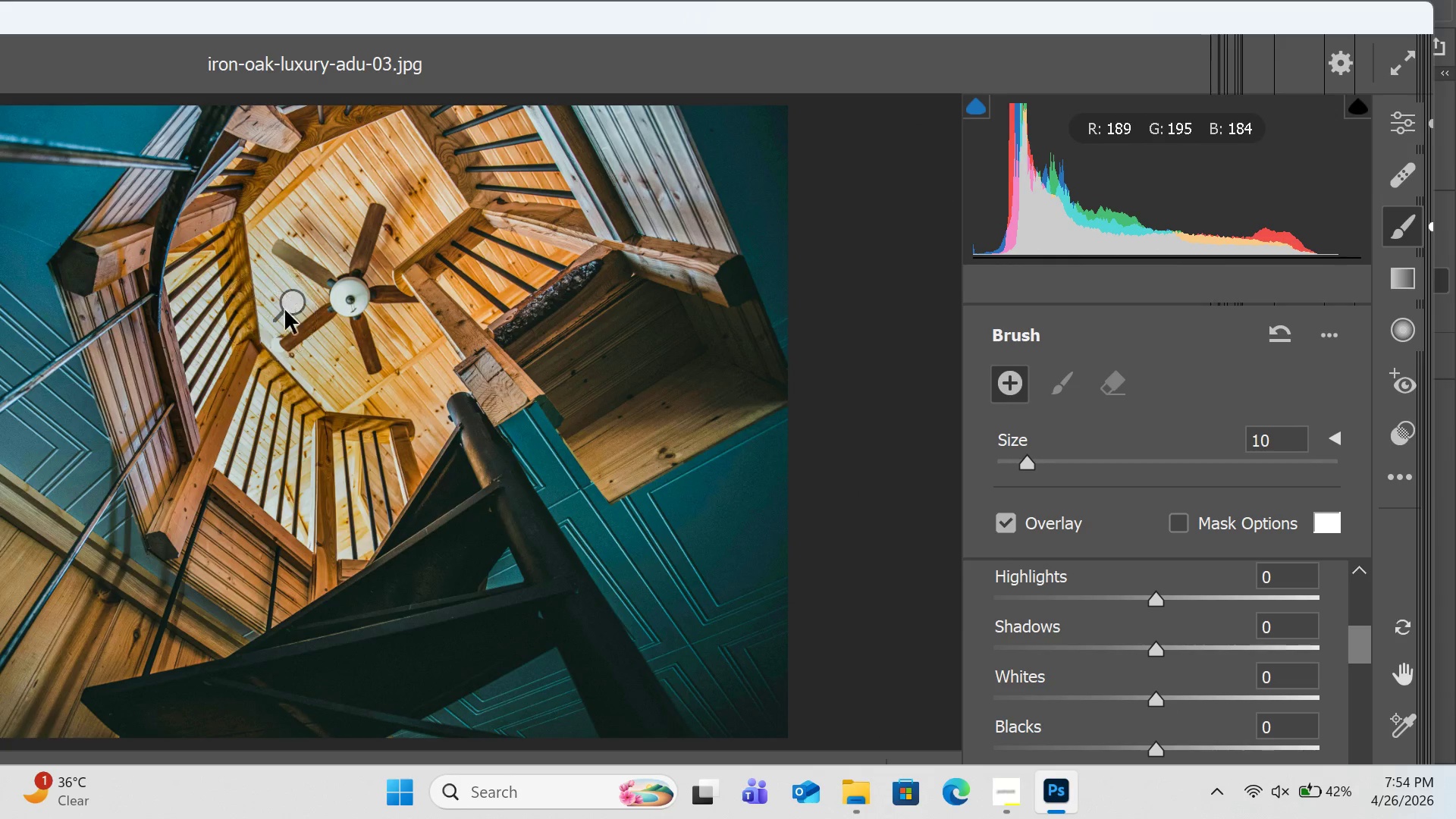 
left_click_drag(start_coordinate=[291, 300], to_coordinate=[648, 359])
 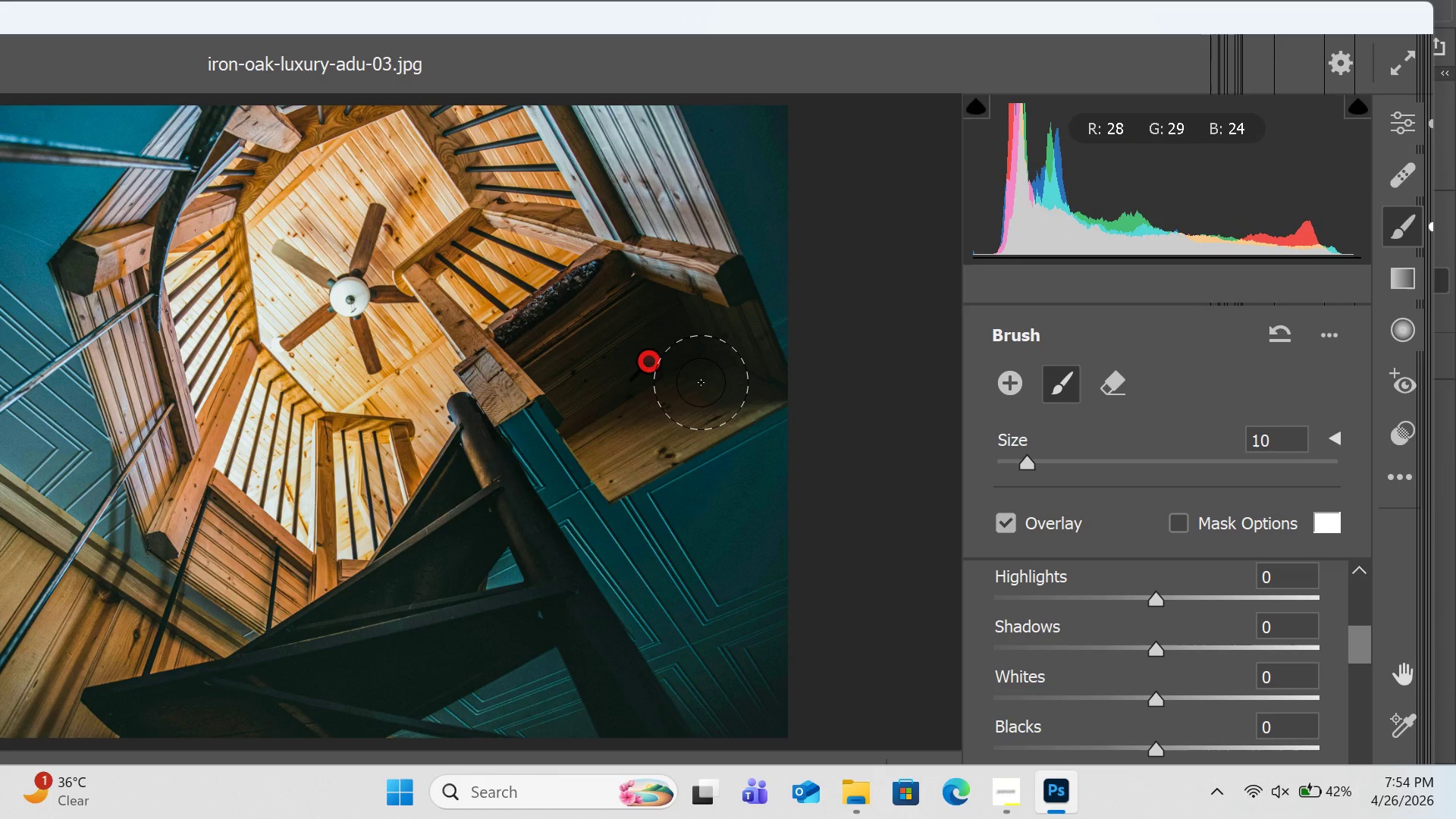 
scroll: coordinate [308, 342], scroll_direction: none, amount: 0.0
 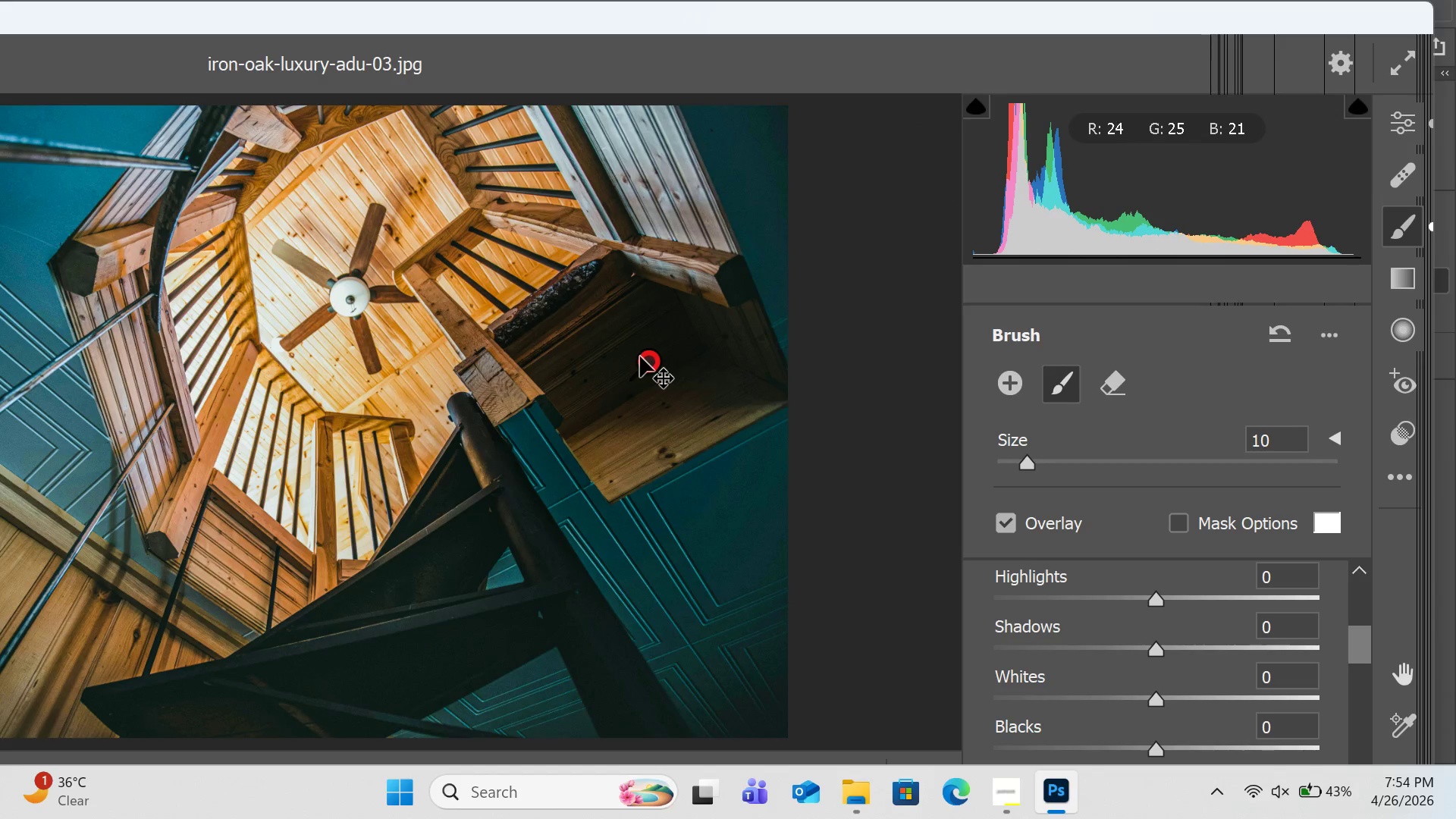 
left_click_drag(start_coordinate=[645, 361], to_coordinate=[325, 408])
 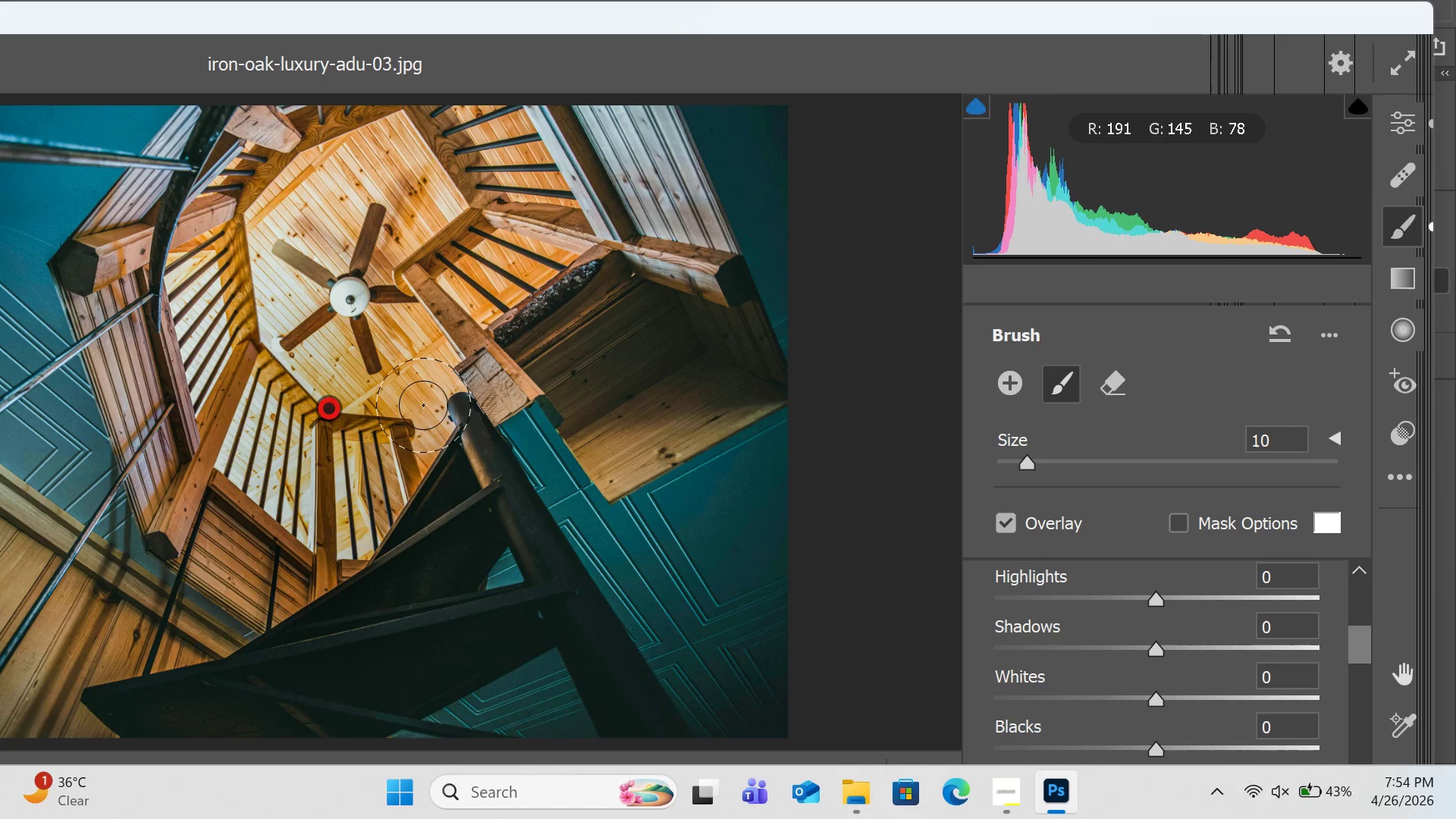 
key(Control+Z)
 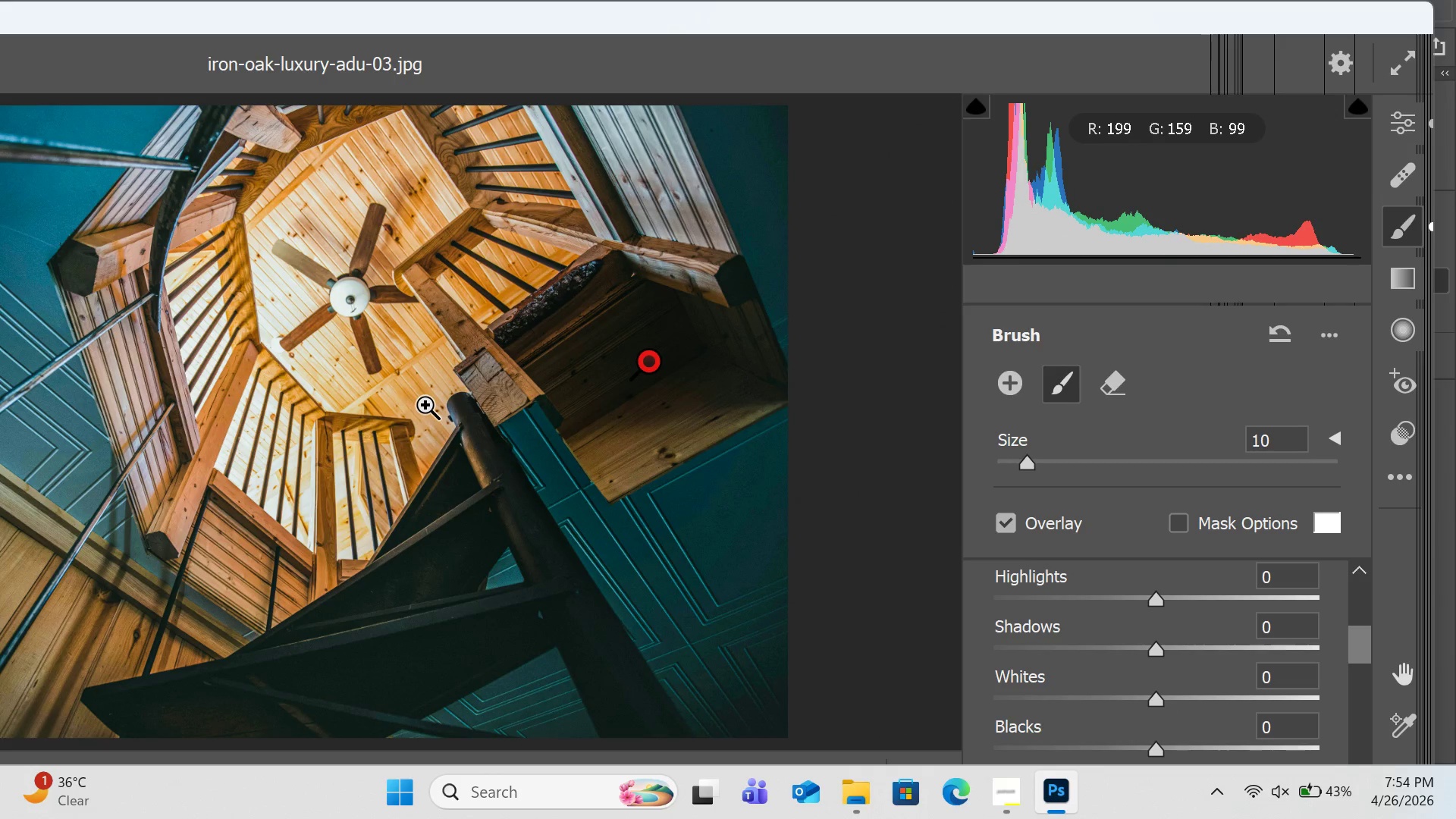 
key(Control+Z)
 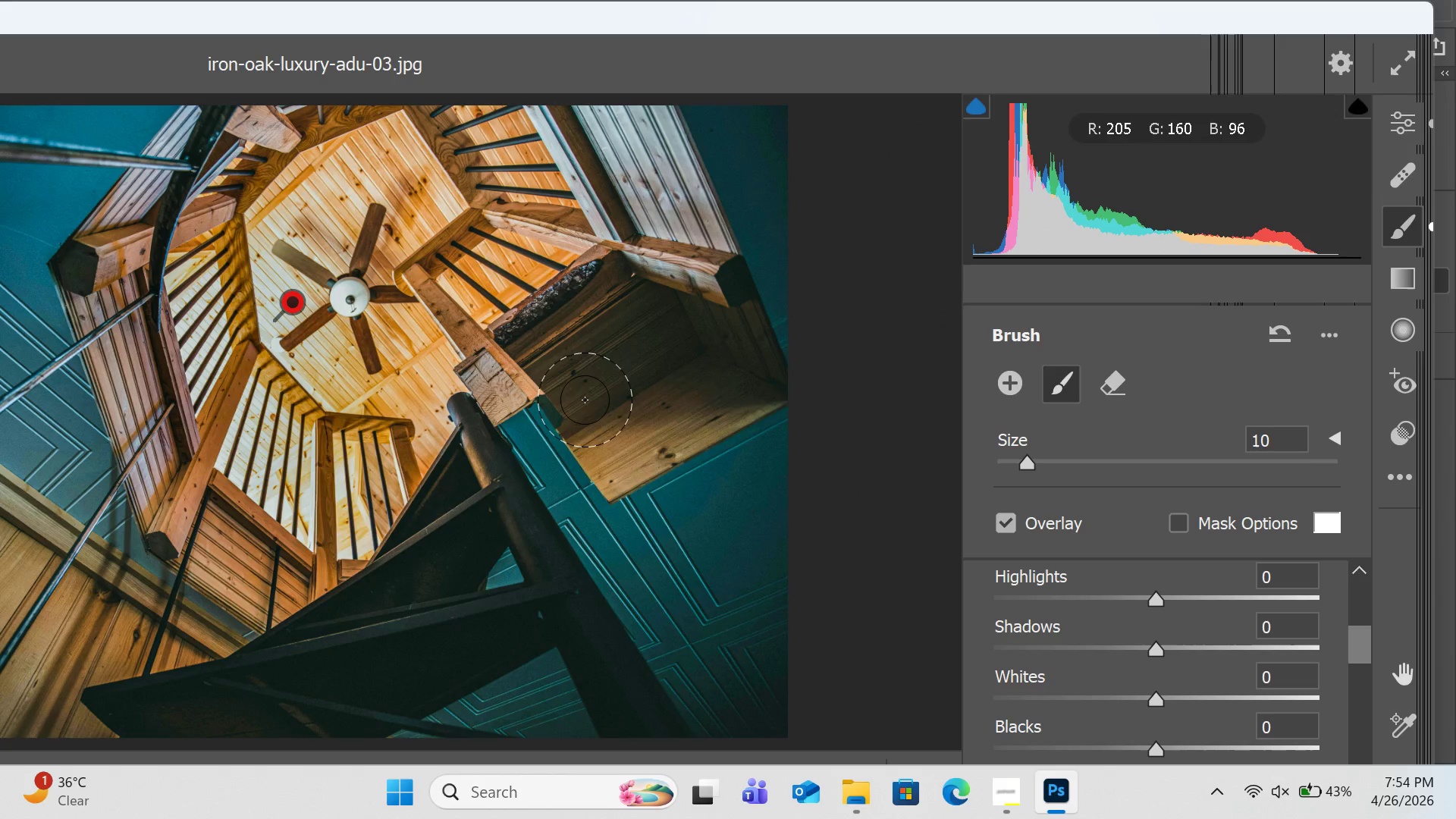 
wait(5.64)
 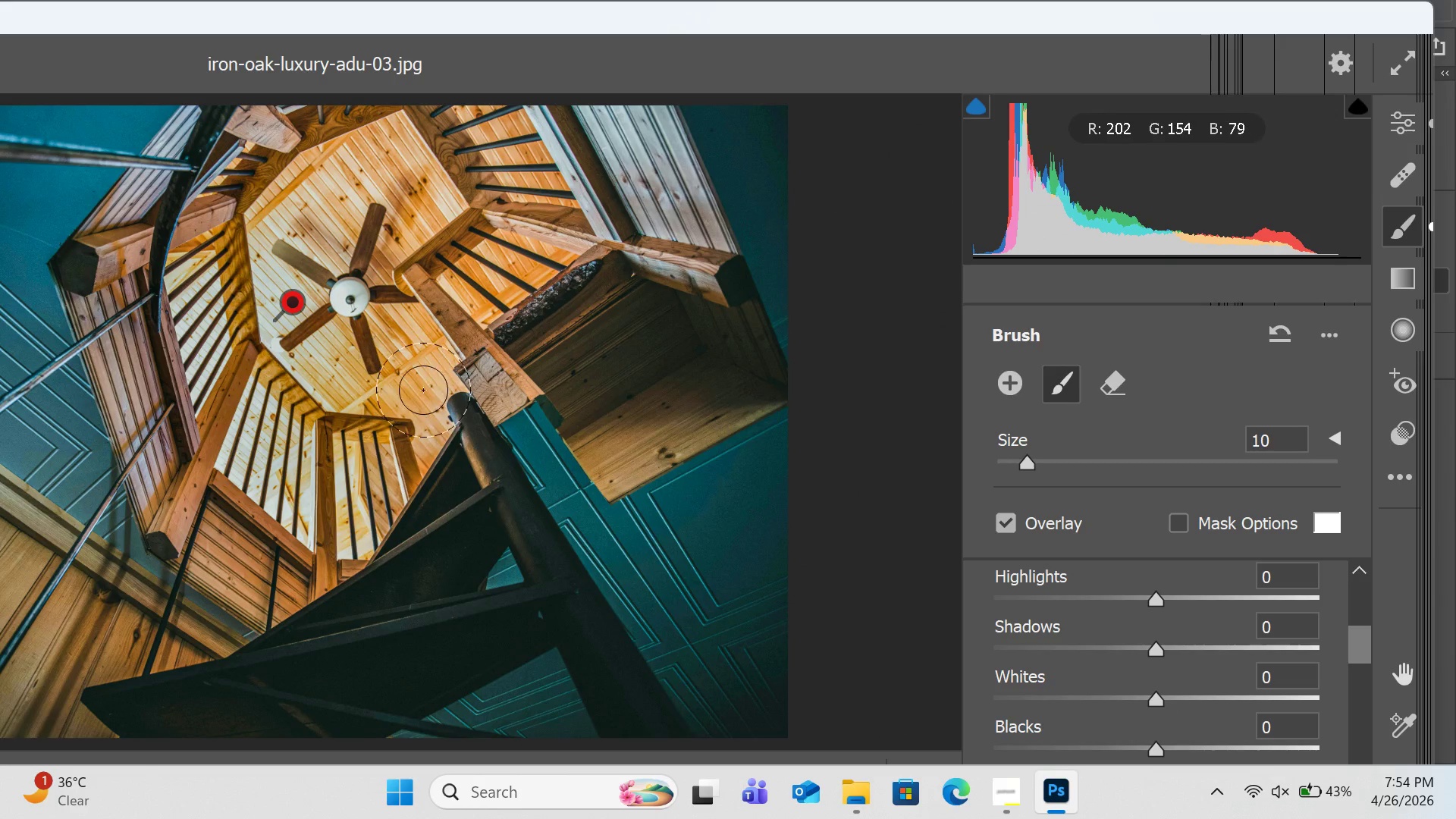 
left_click_drag(start_coordinate=[1245, 9], to_coordinate=[1095, 0])
 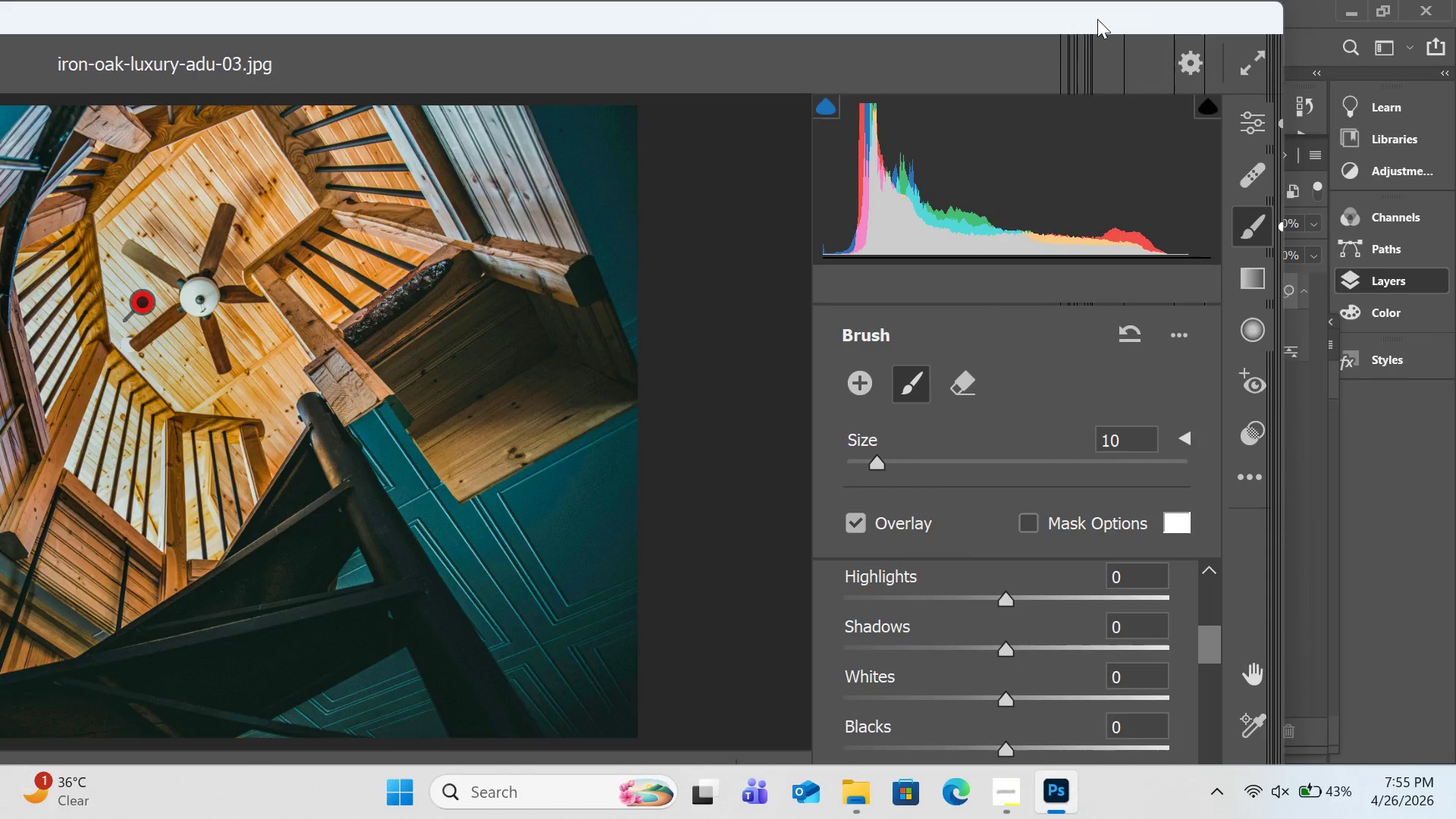 
key(F)
 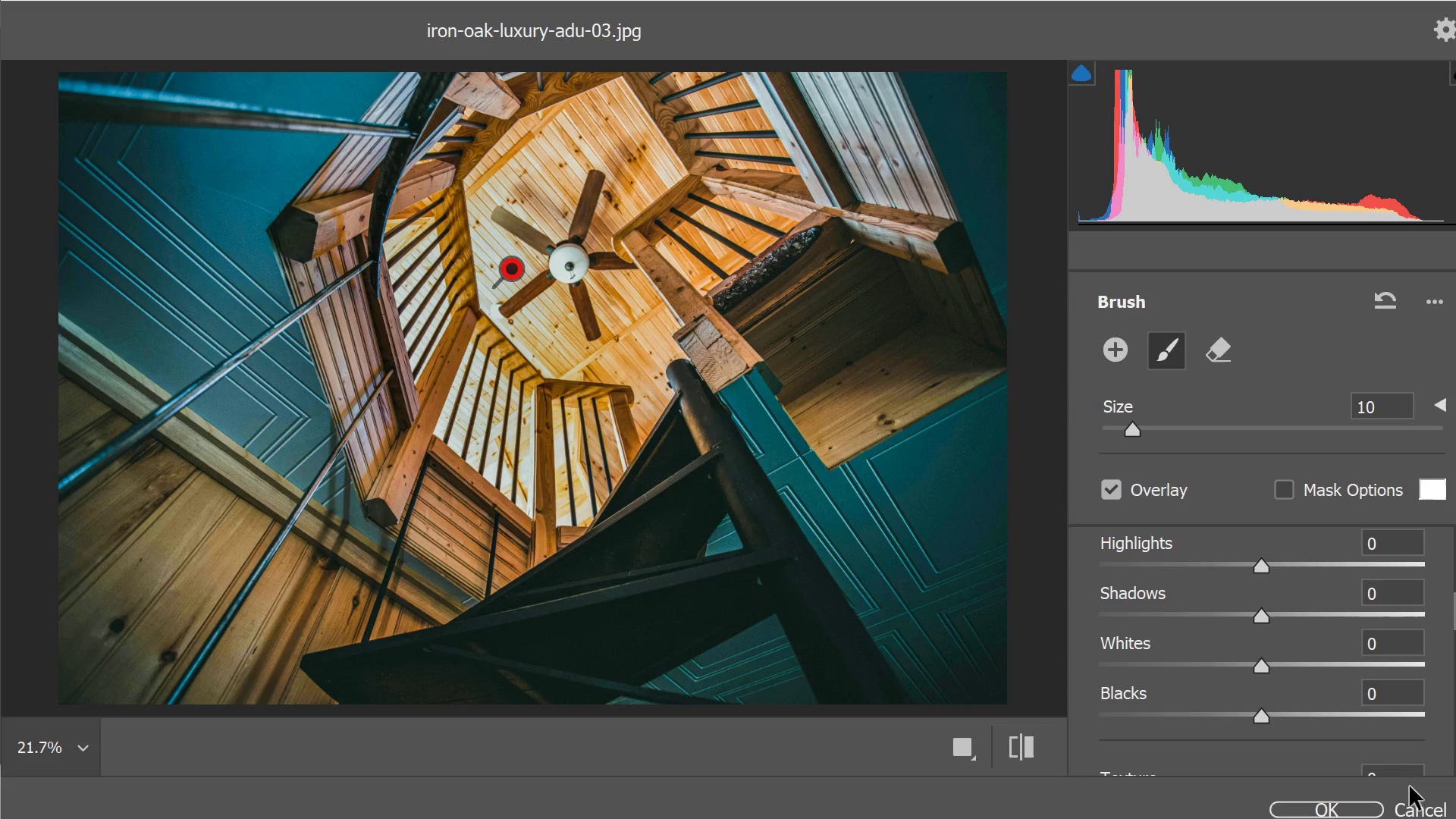 
left_click([1387, 295])
 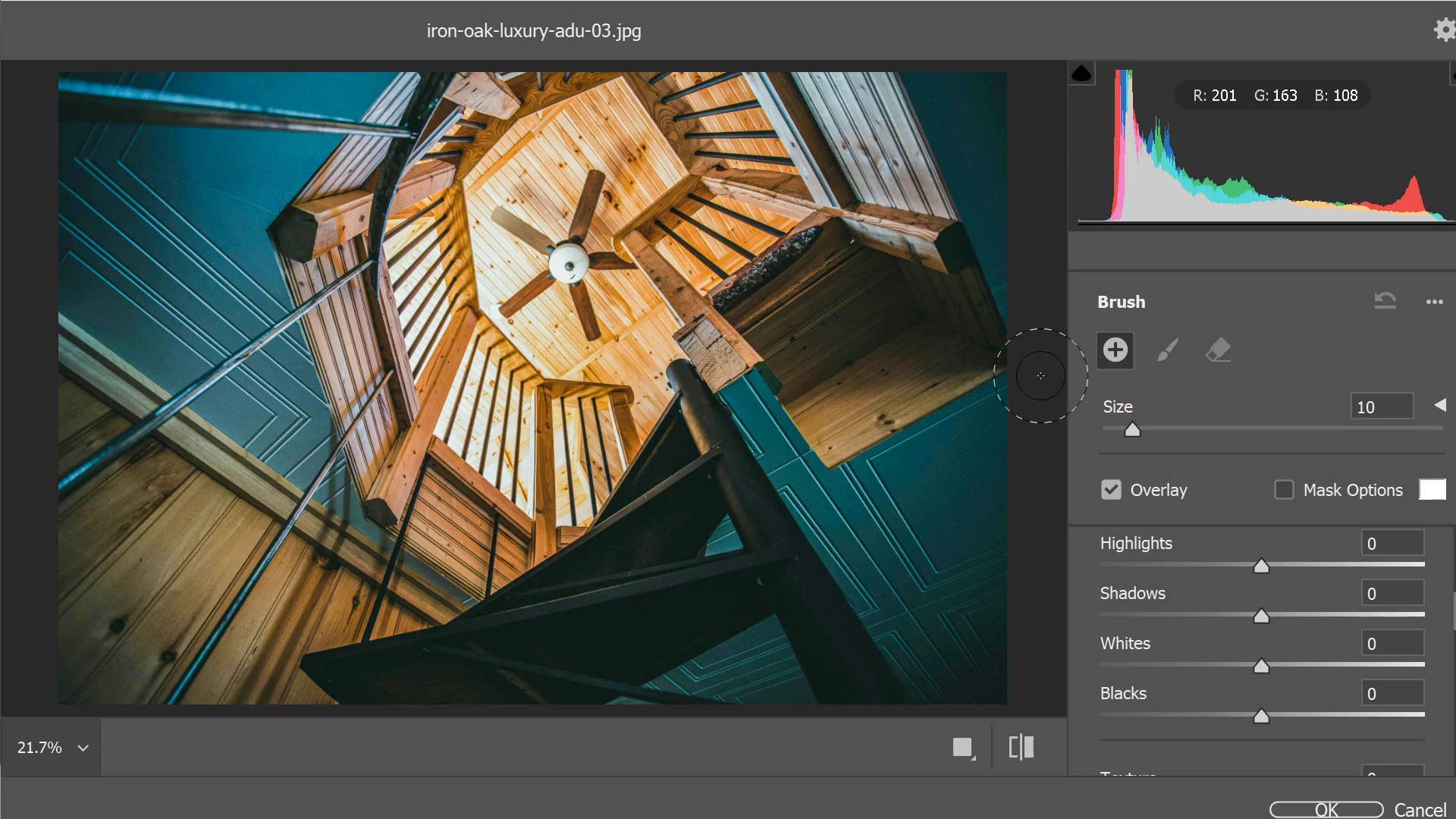 
scroll: coordinate [1274, 573], scroll_direction: down, amount: 2.0
 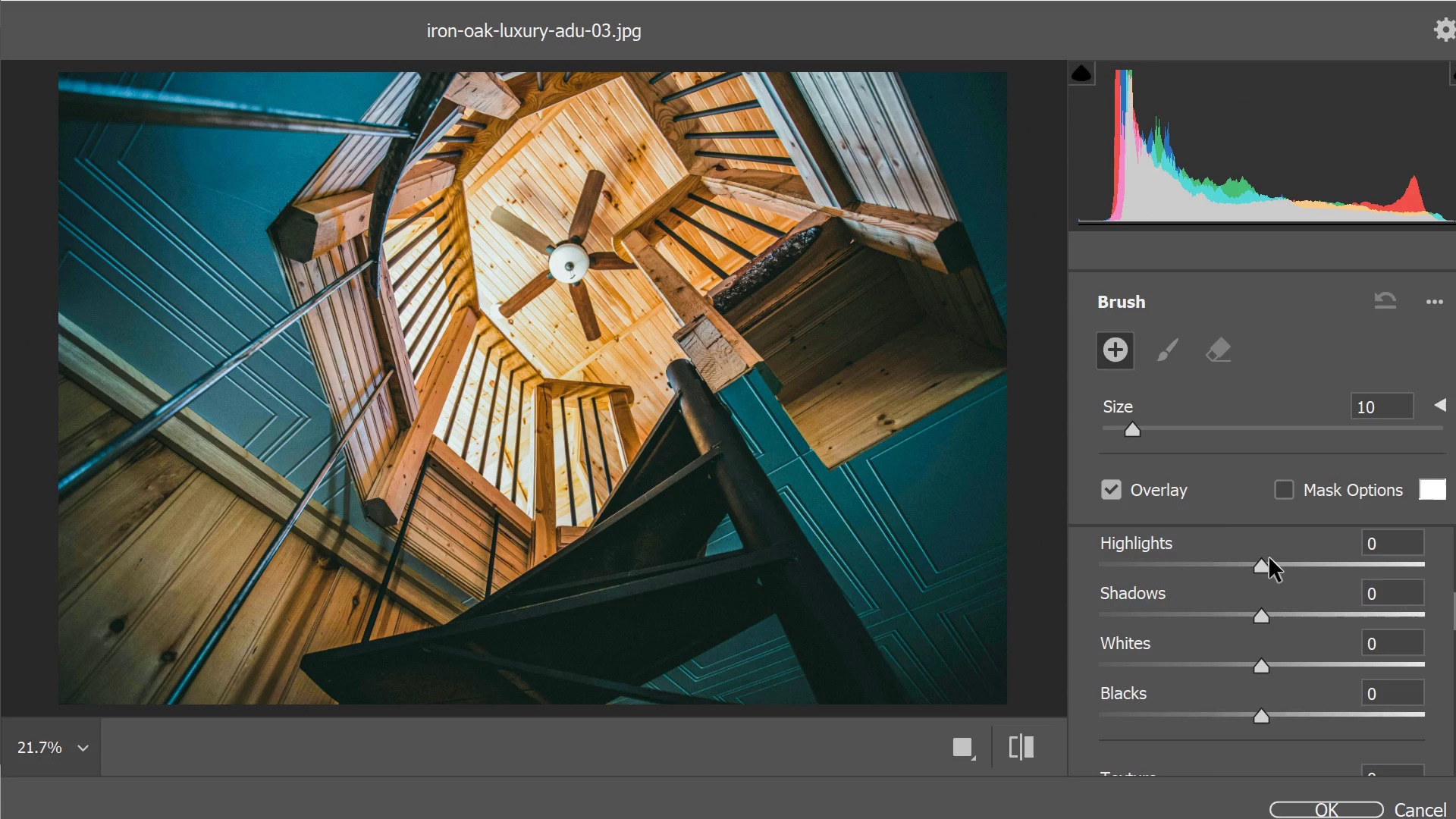 
scroll: coordinate [1269, 558], scroll_direction: up, amount: 3.0
 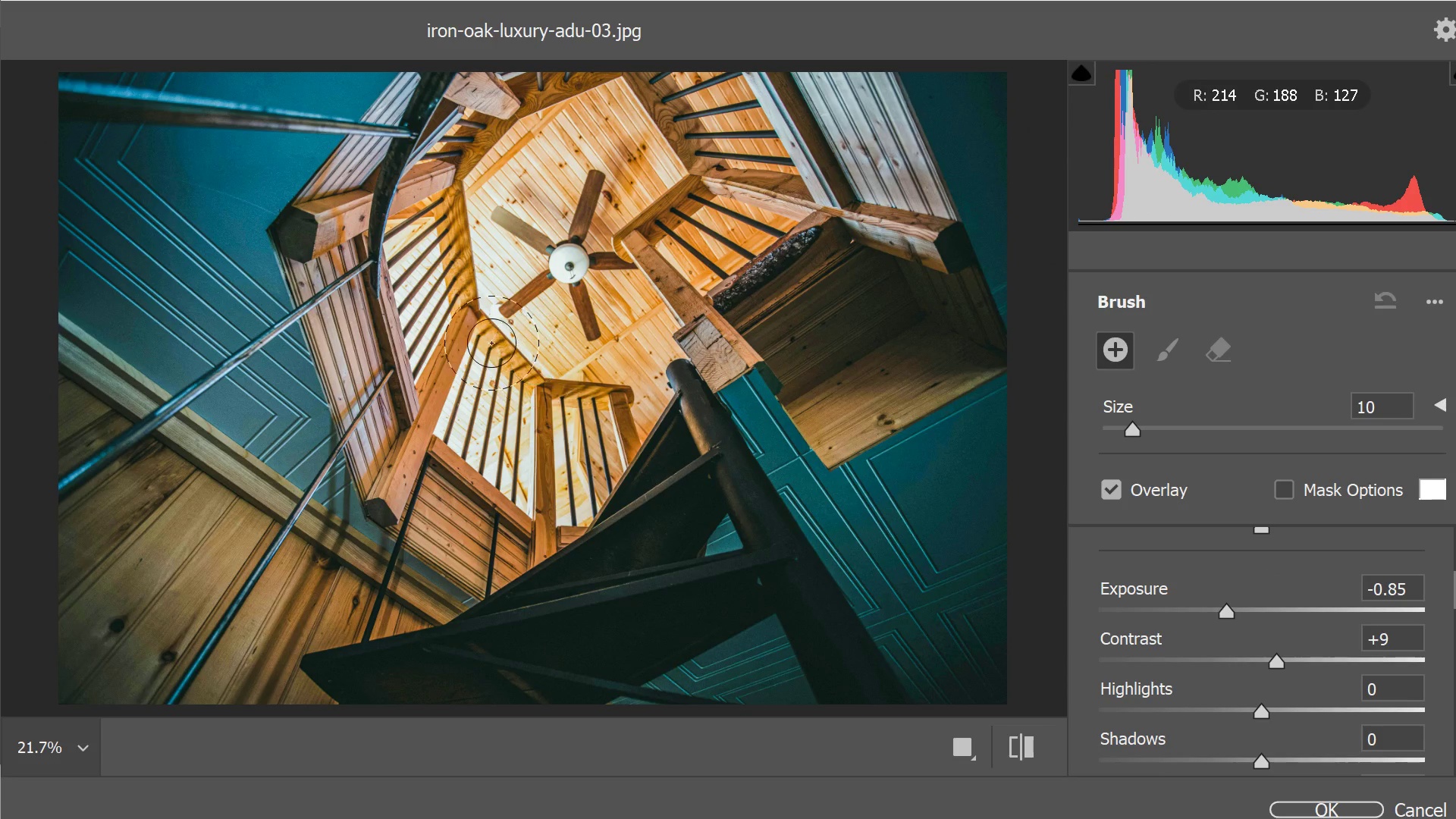 
left_click_drag(start_coordinate=[421, 309], to_coordinate=[428, 331])
 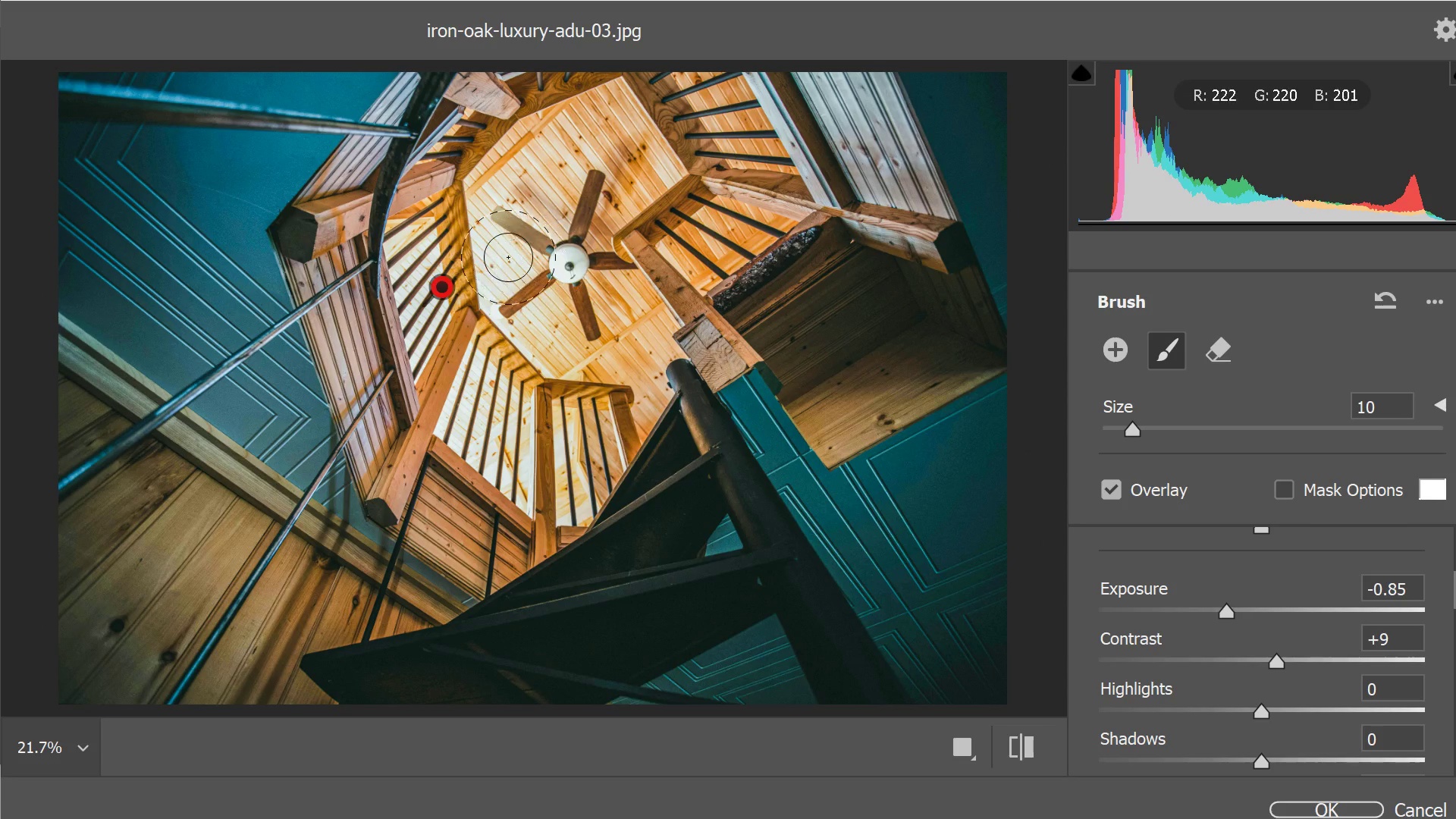 
left_click_drag(start_coordinate=[497, 250], to_coordinate=[501, 321])
 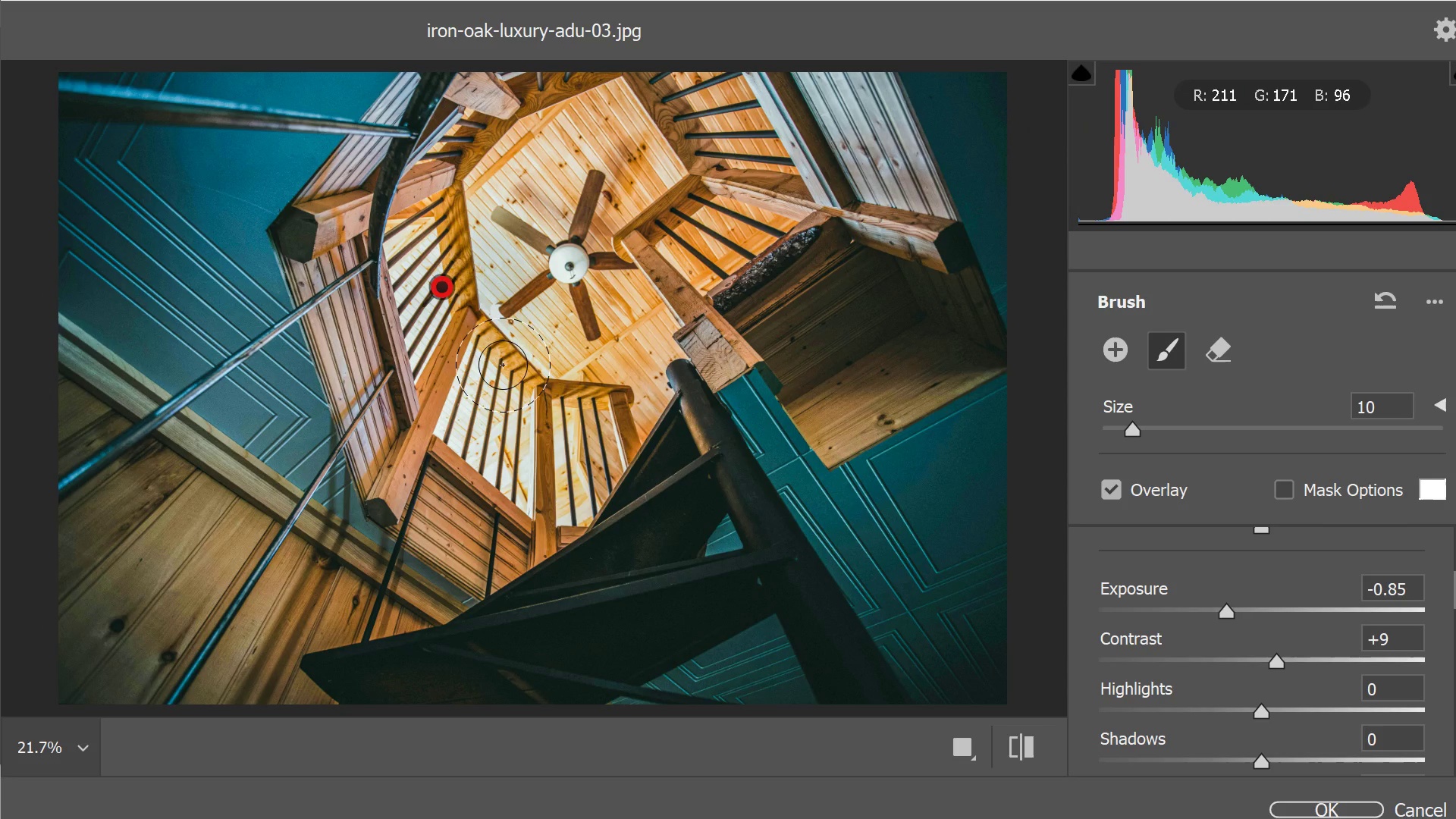 
left_click_drag(start_coordinate=[499, 369], to_coordinate=[488, 429])
 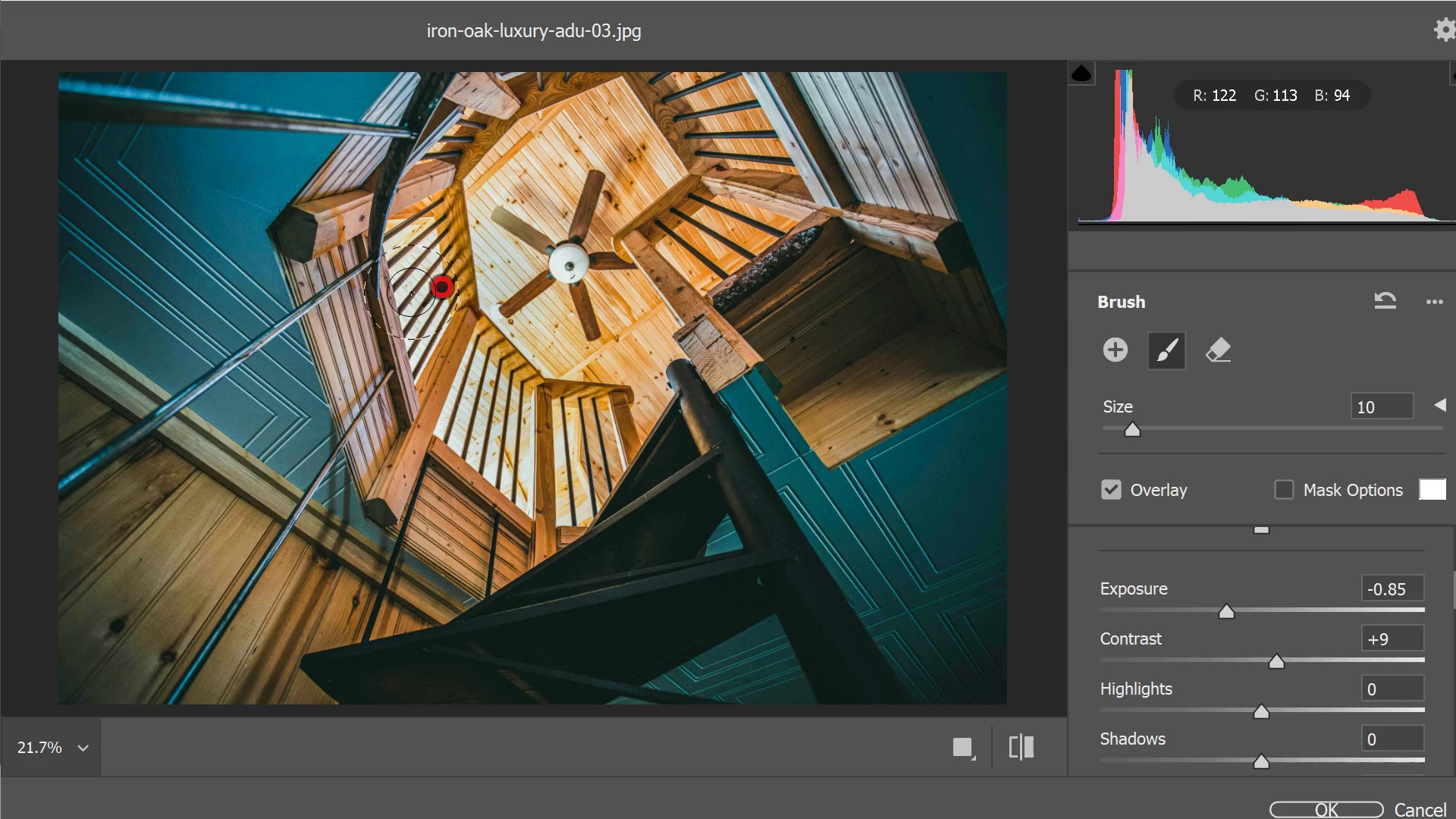 
key(BracketRight)
 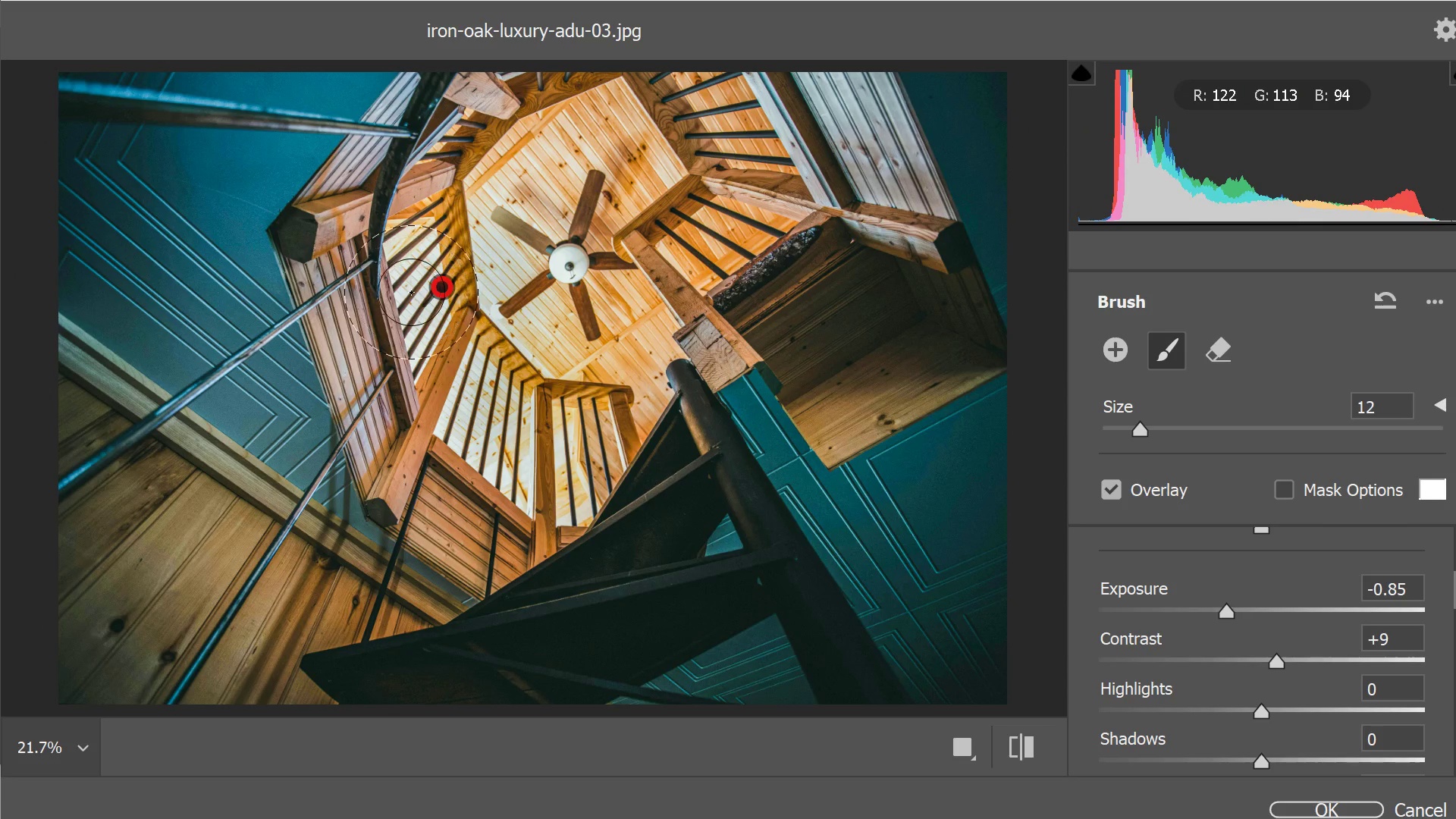 
key(BracketRight)
 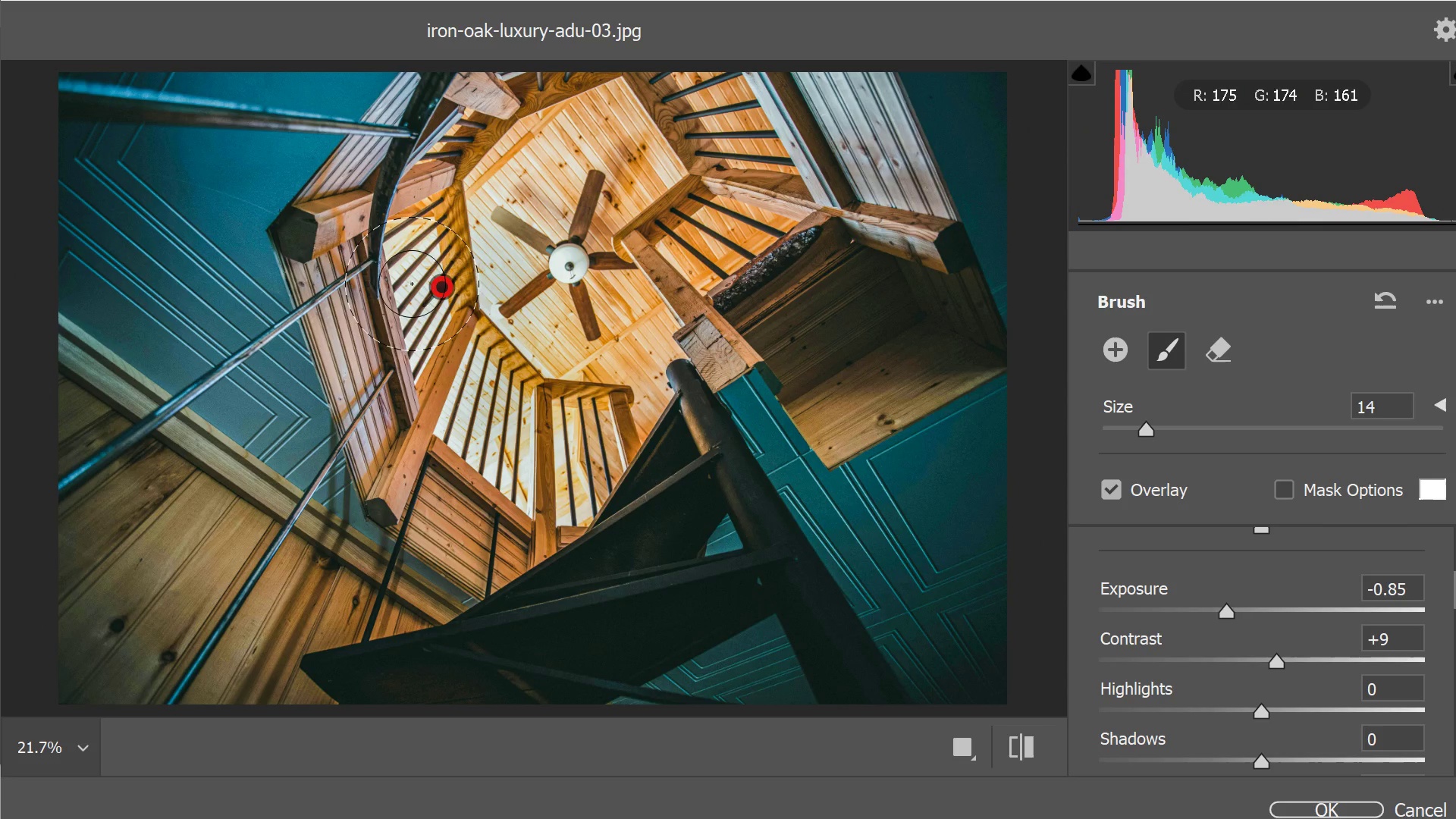 
key(BracketRight)
 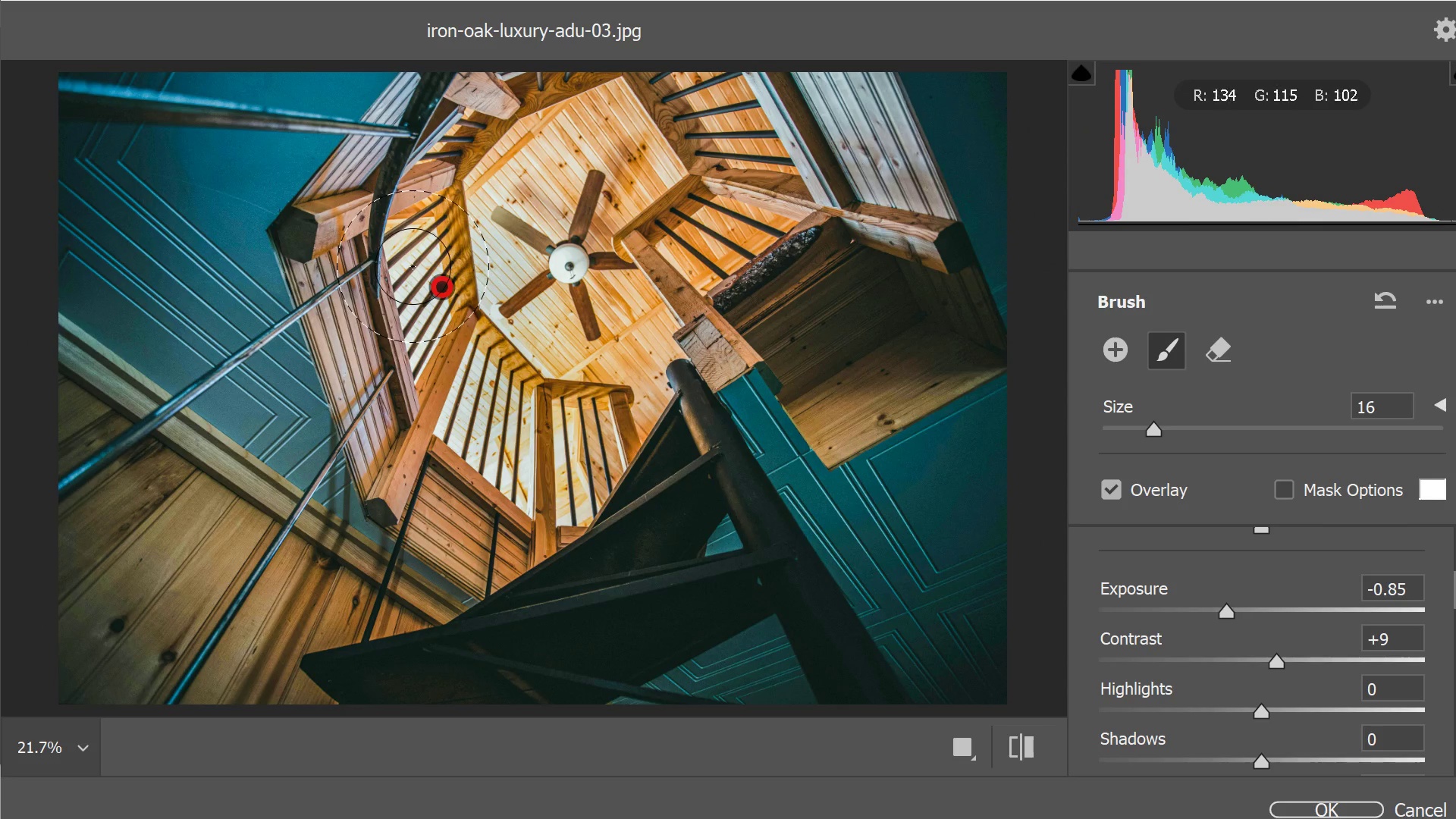 
left_click_drag(start_coordinate=[414, 266], to_coordinate=[477, 411])
 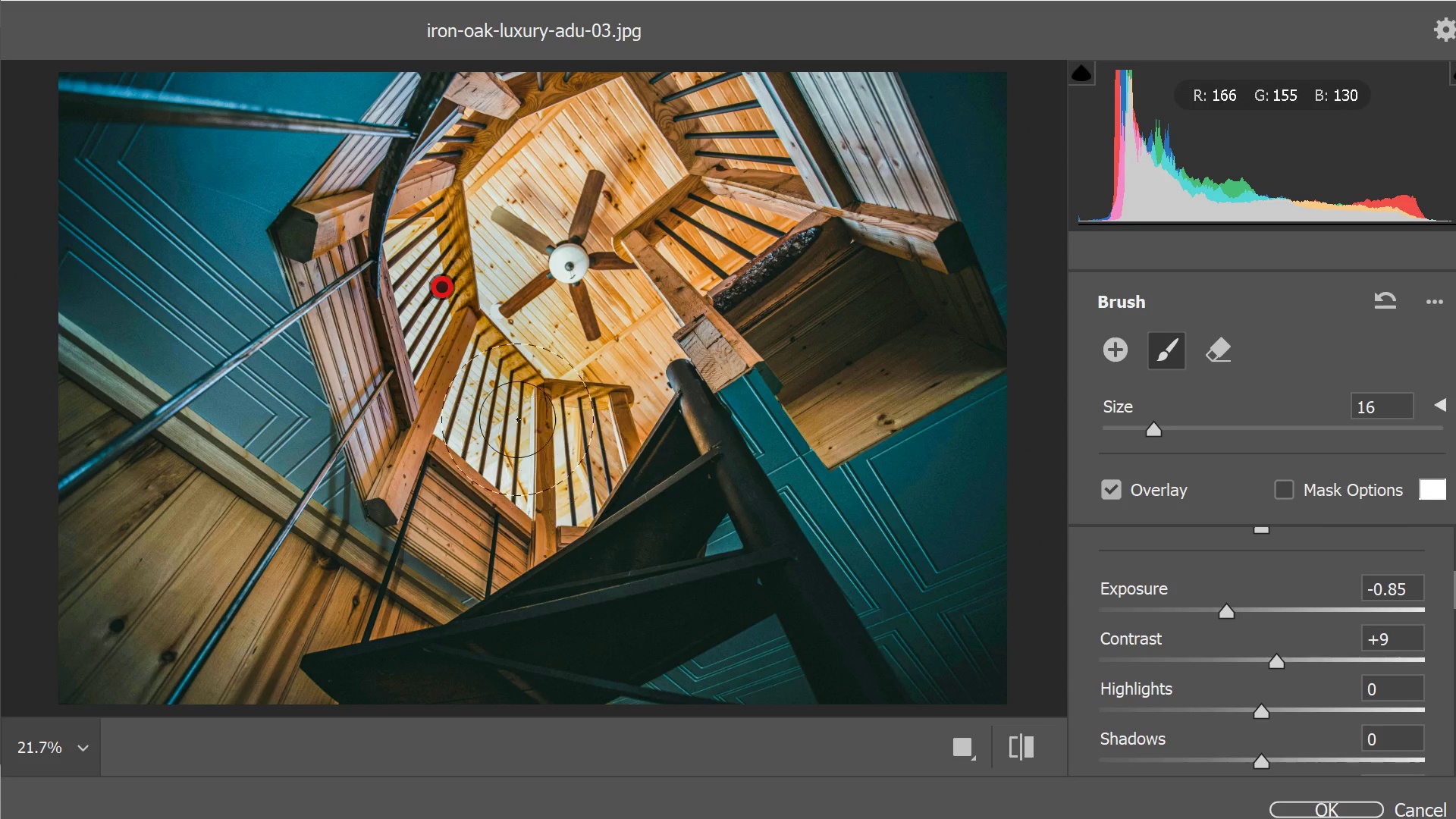 
left_click_drag(start_coordinate=[483, 379], to_coordinate=[510, 449])
 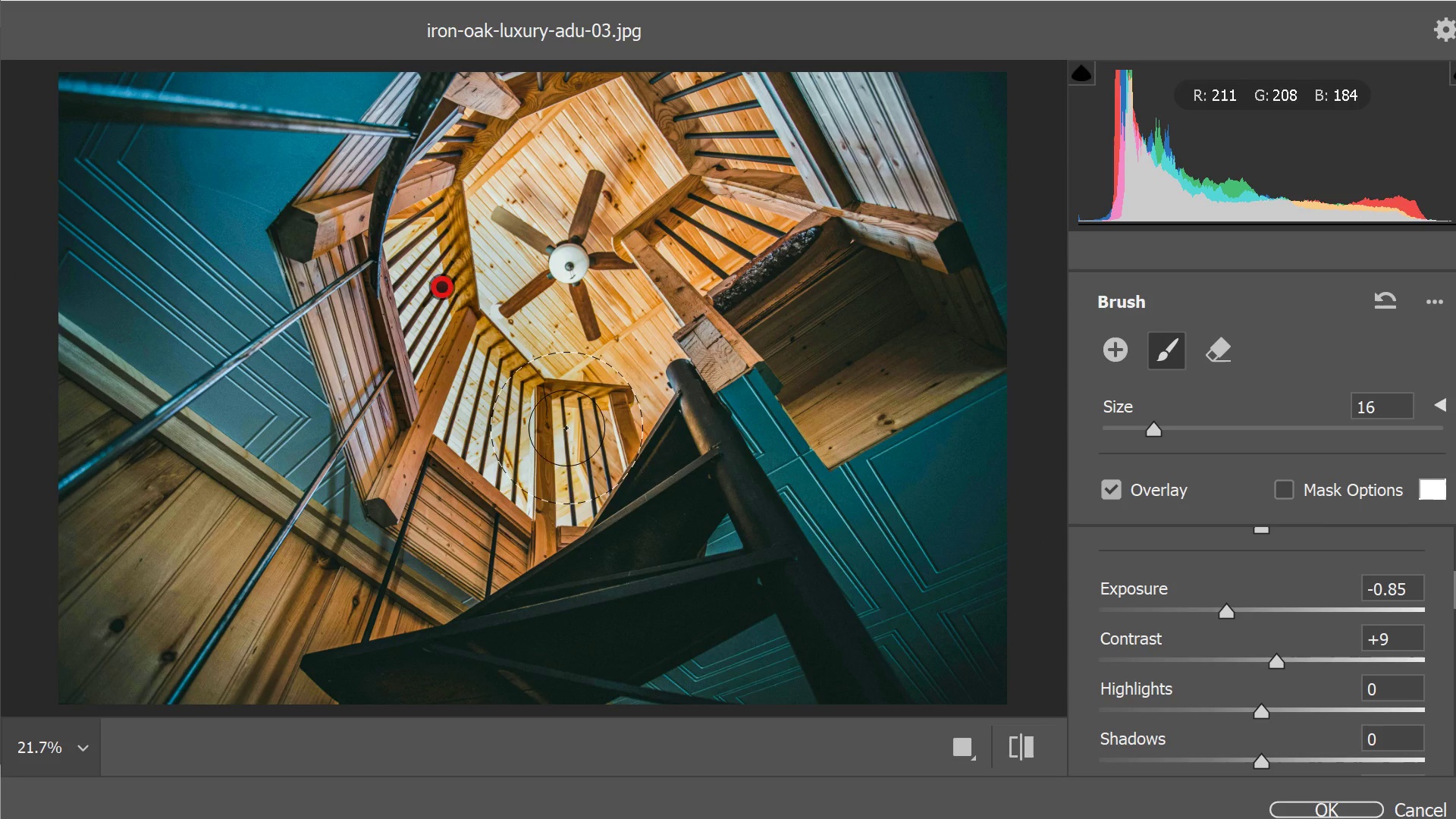 
left_click_drag(start_coordinate=[566, 421], to_coordinate=[589, 496])
 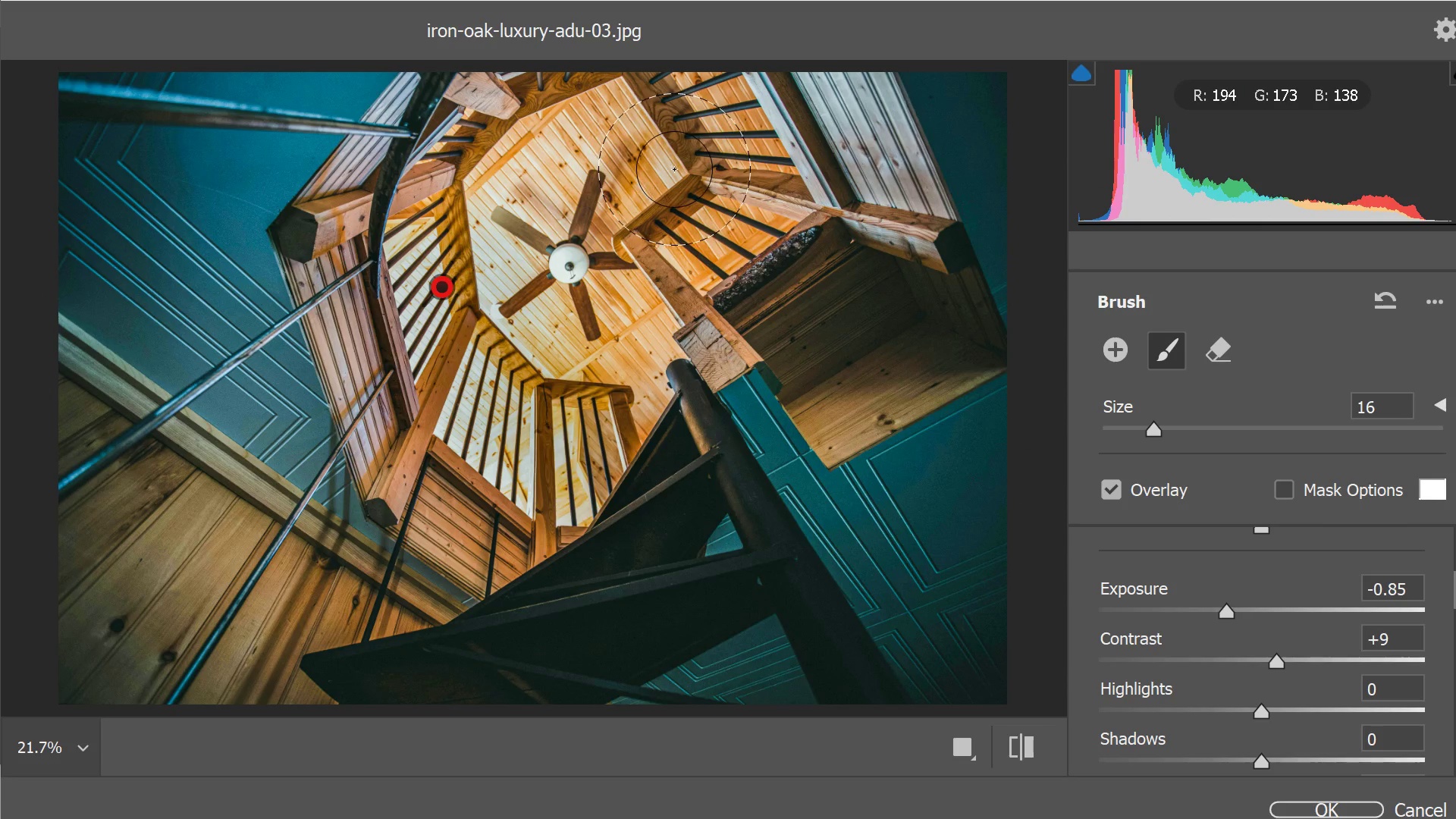 
wait(5.86)
 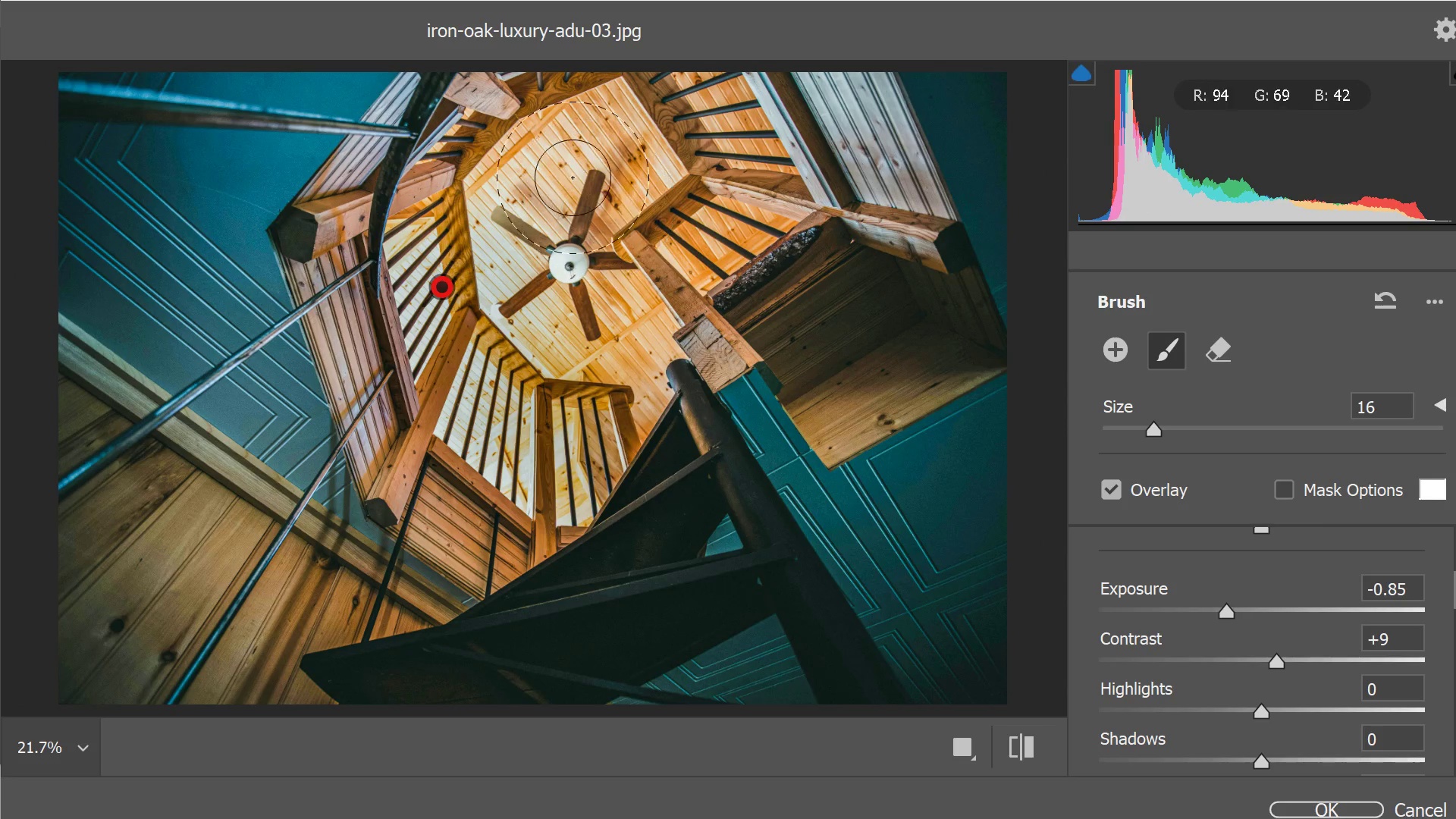 
left_click([507, 178])
 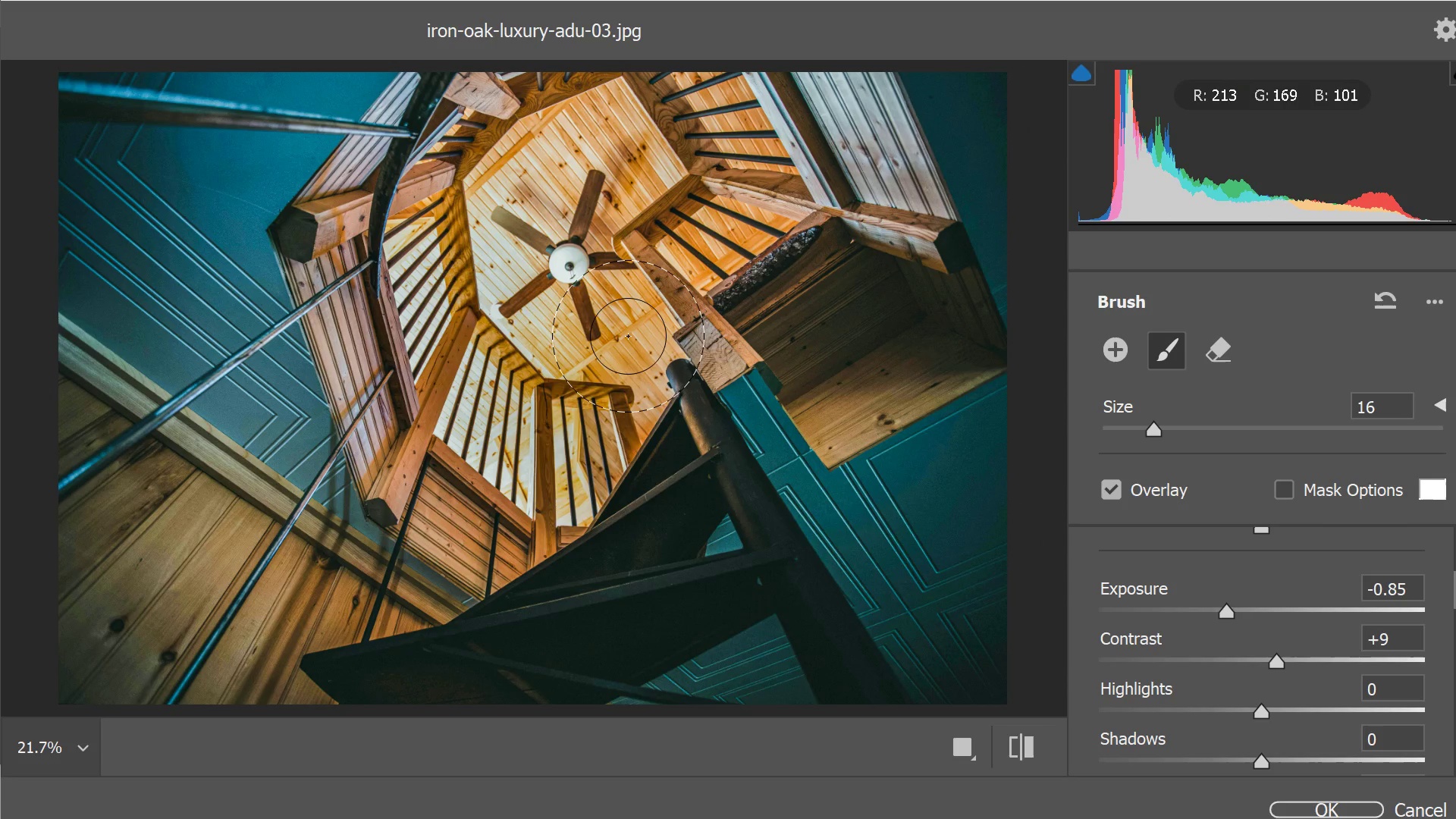 
scroll: coordinate [900, 337], scroll_direction: down, amount: 3.0
 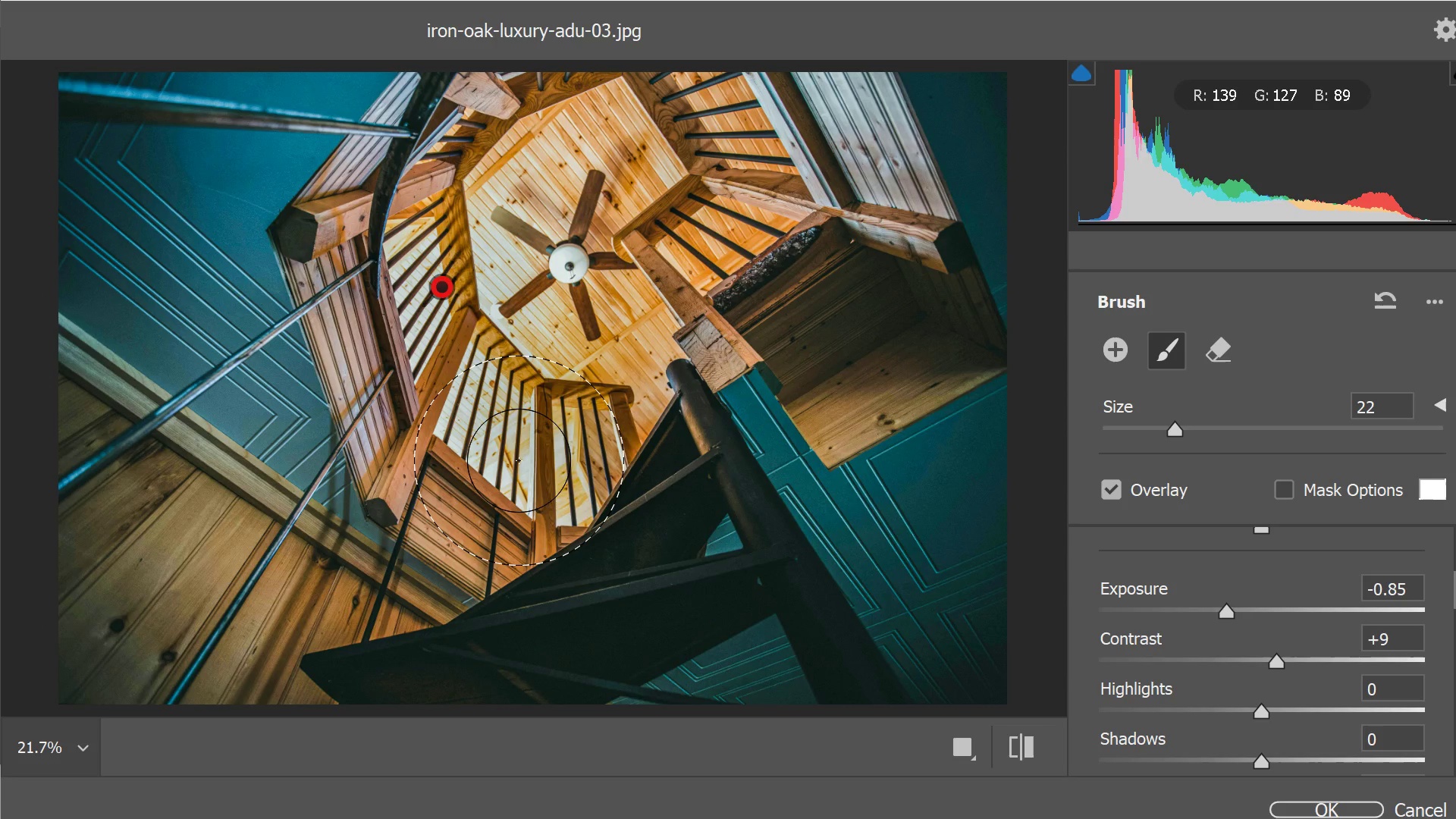 
left_click([519, 460])
 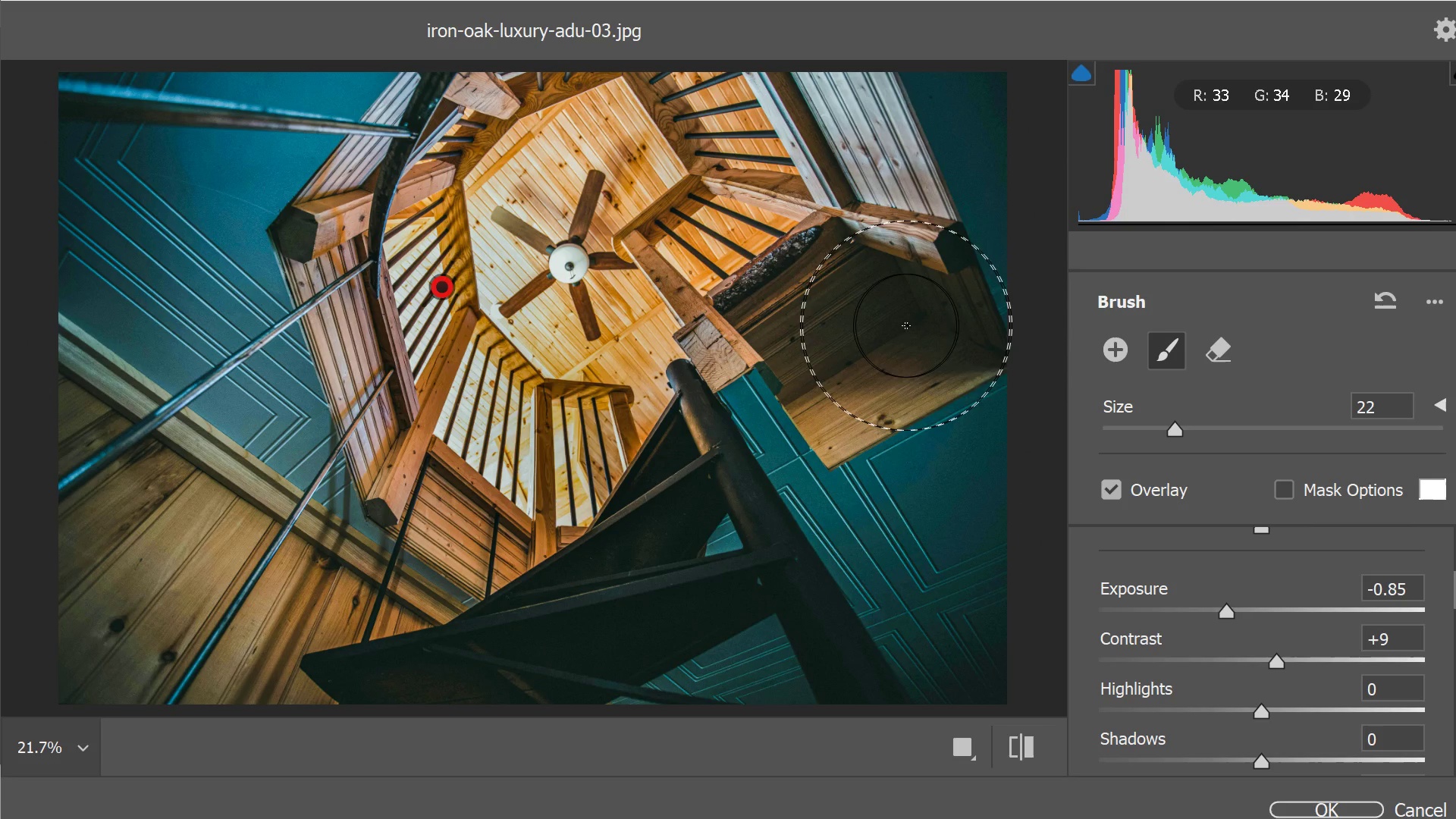 
wait(9.28)
 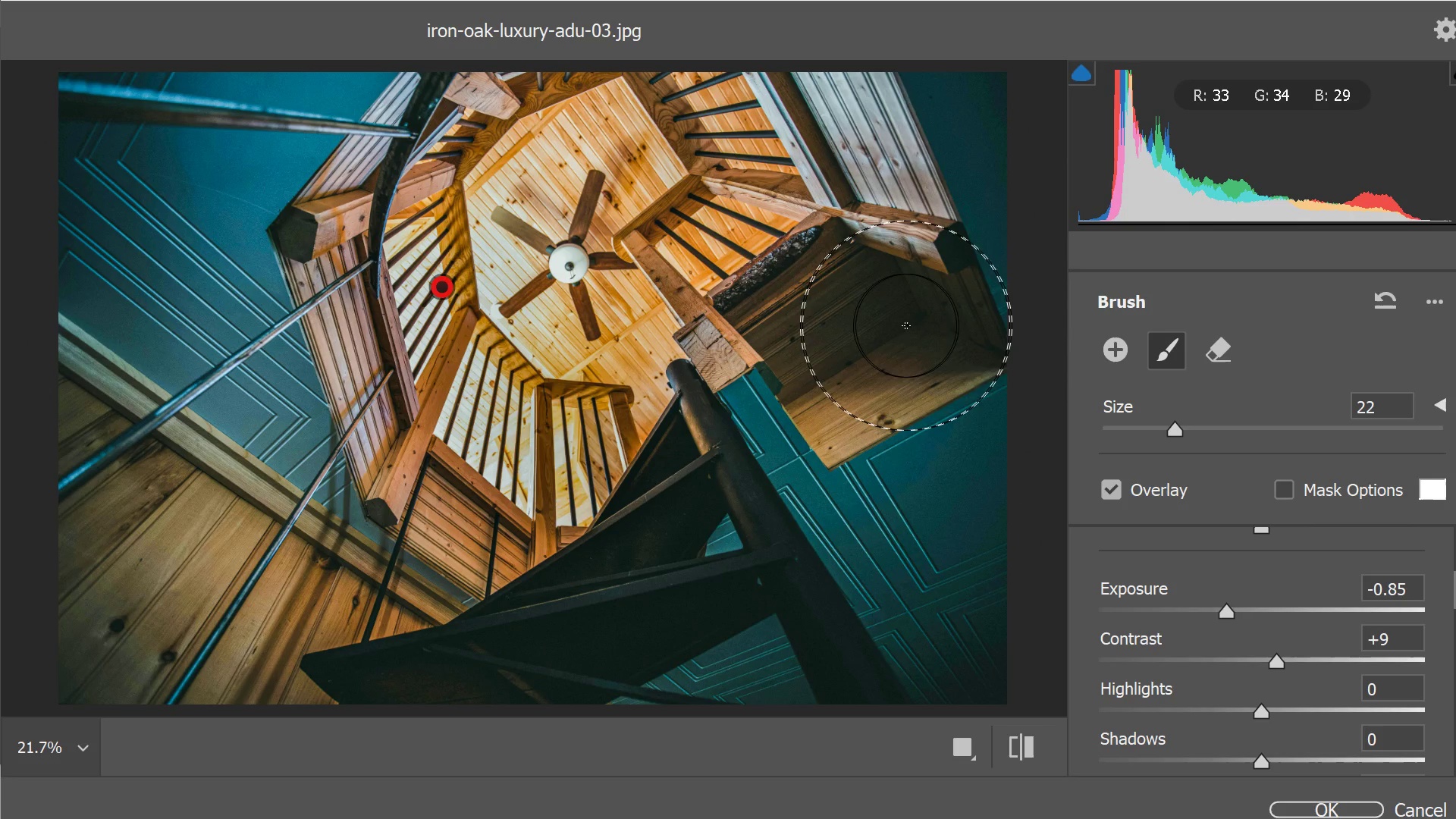 
left_click([1122, 350])
 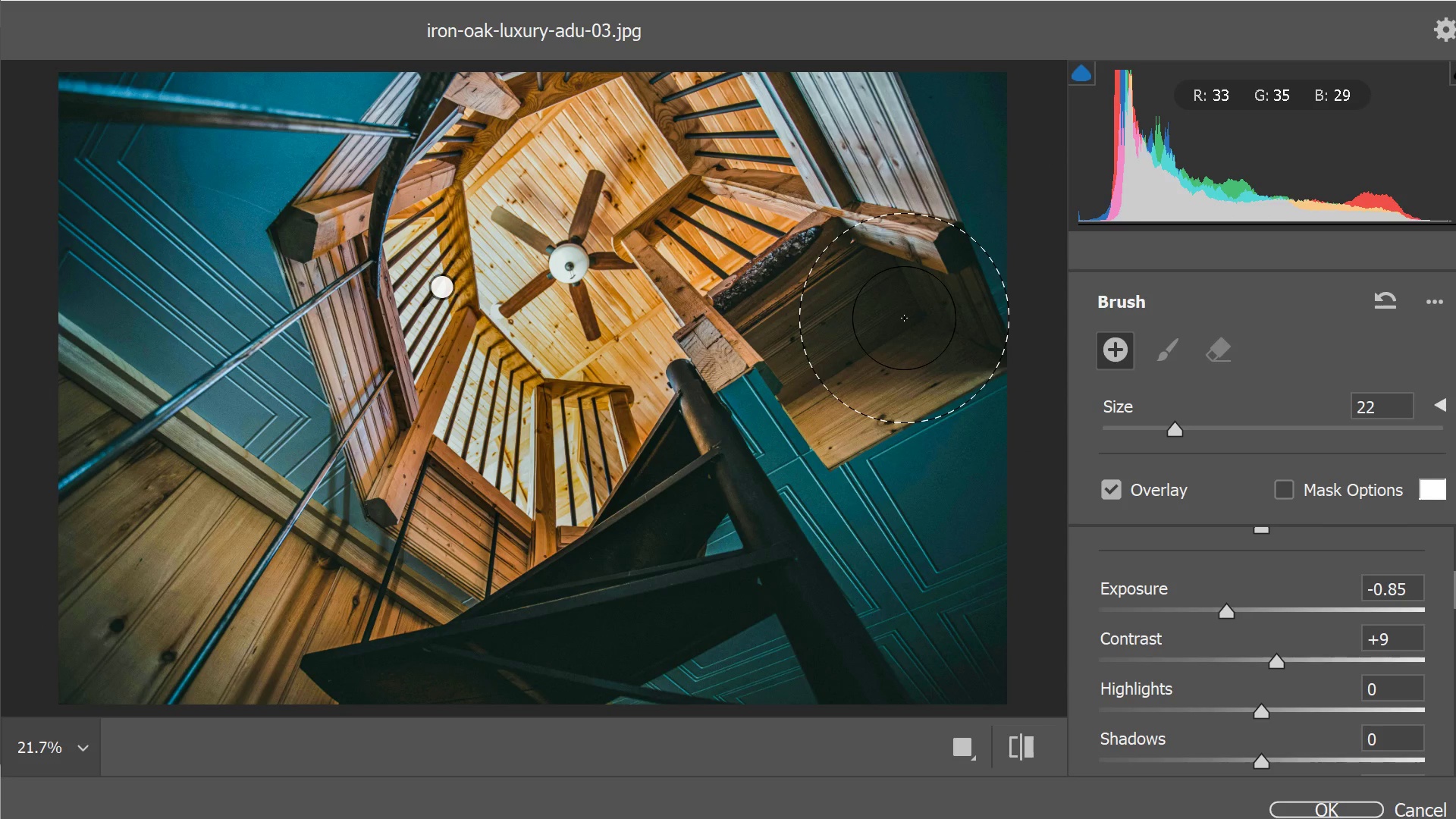 
left_click([904, 318])
 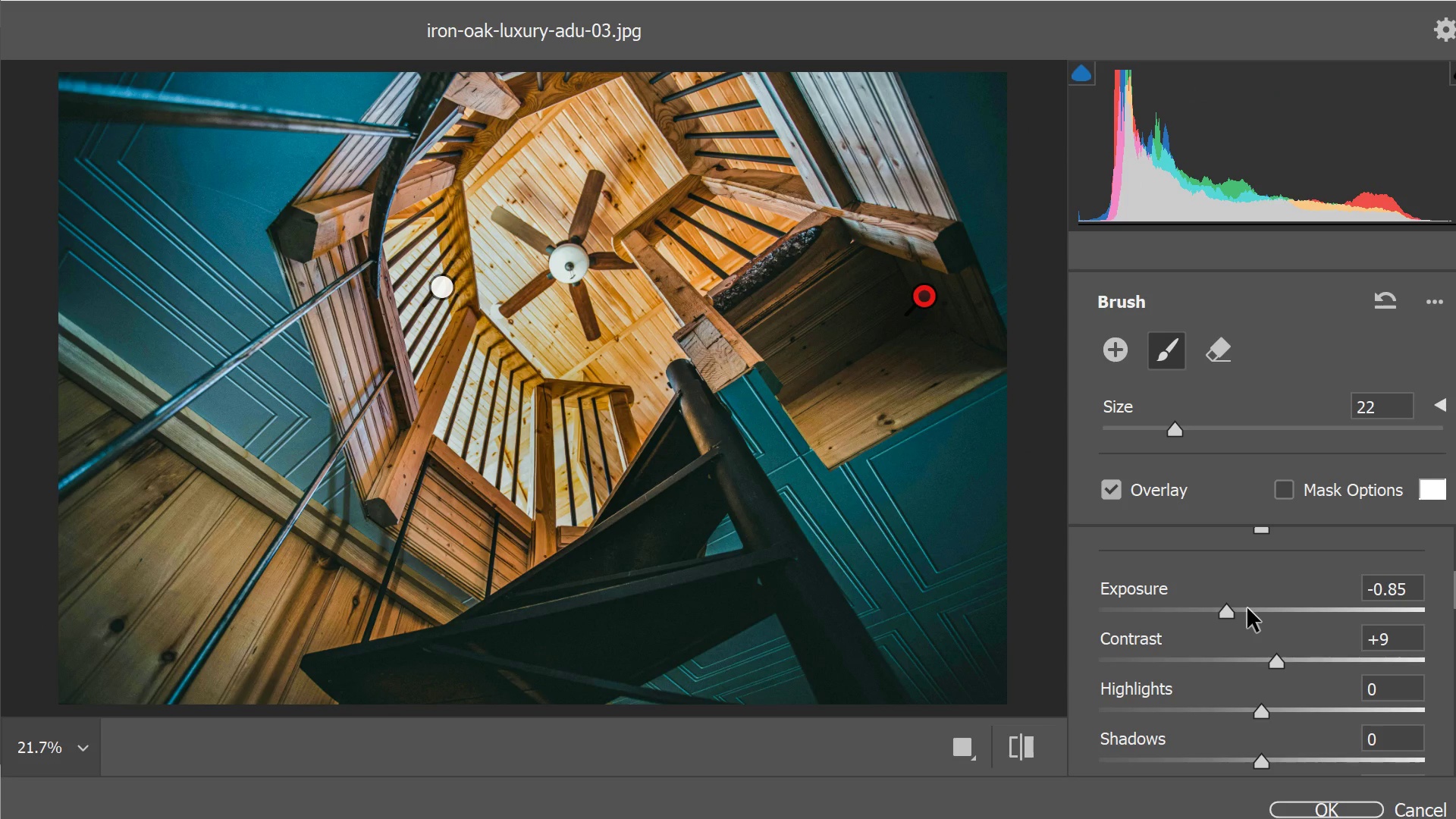 
left_click_drag(start_coordinate=[1246, 609], to_coordinate=[1276, 609])
 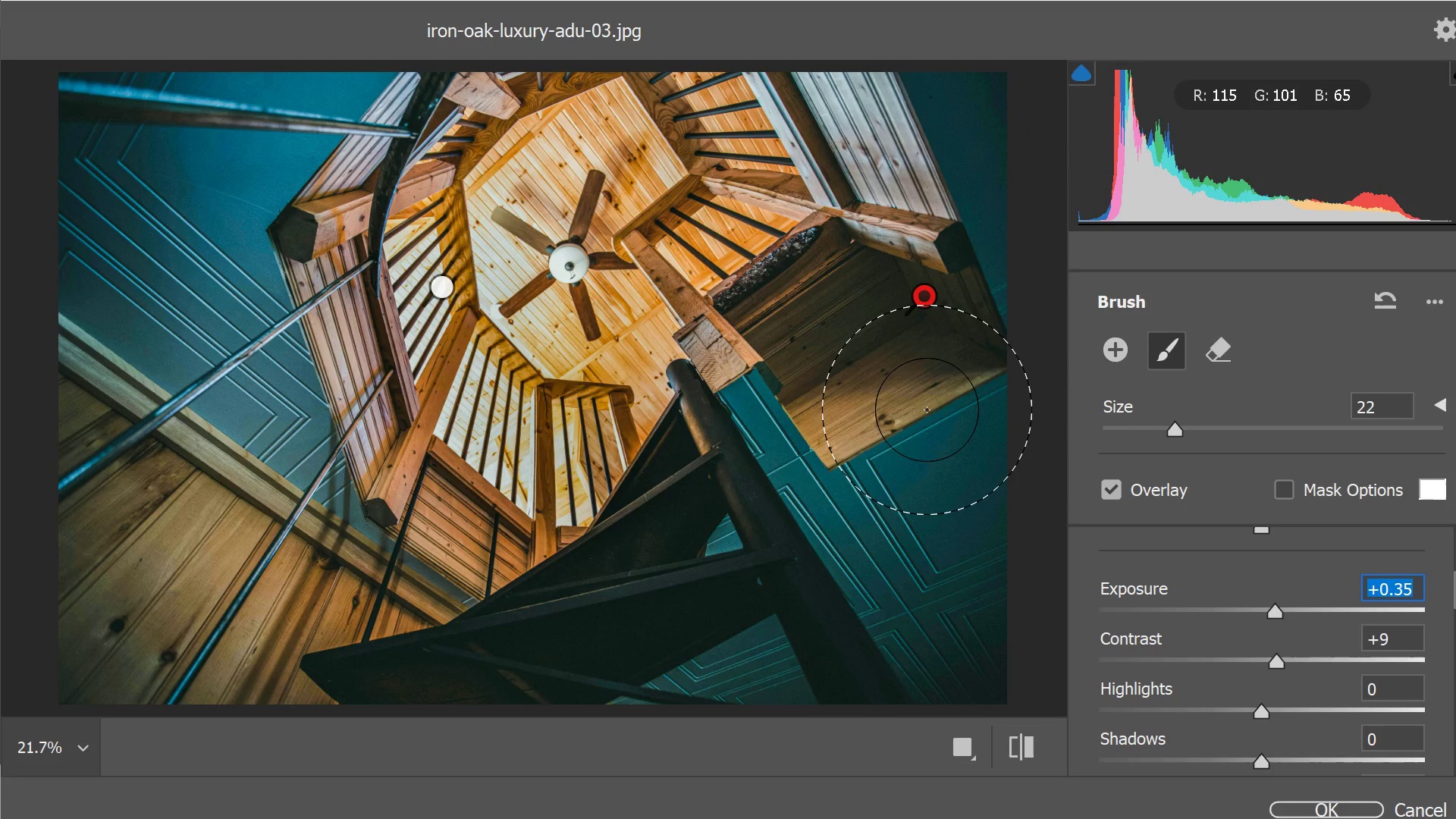 
key(BracketRight)
 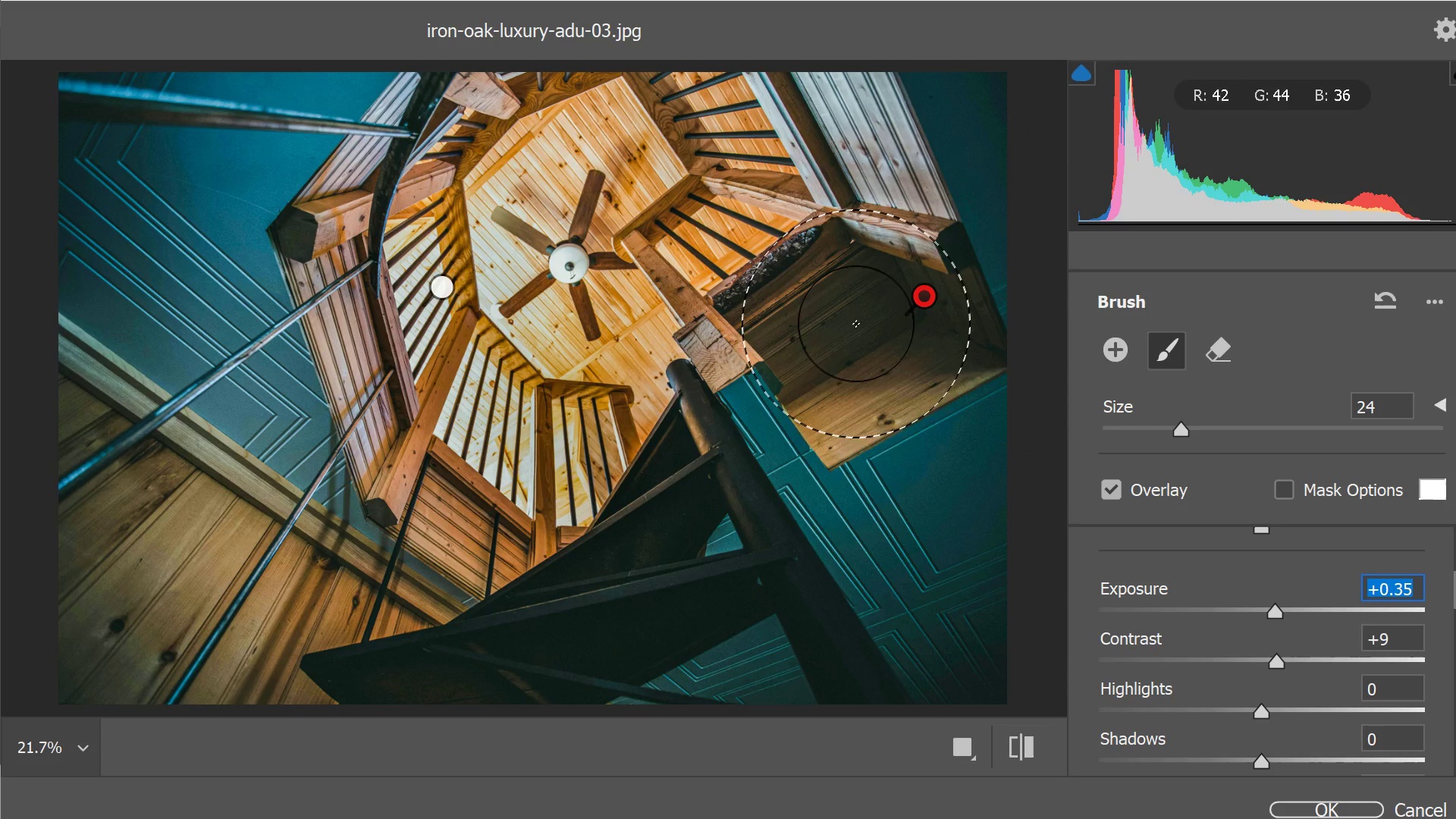 
left_click([844, 347])
 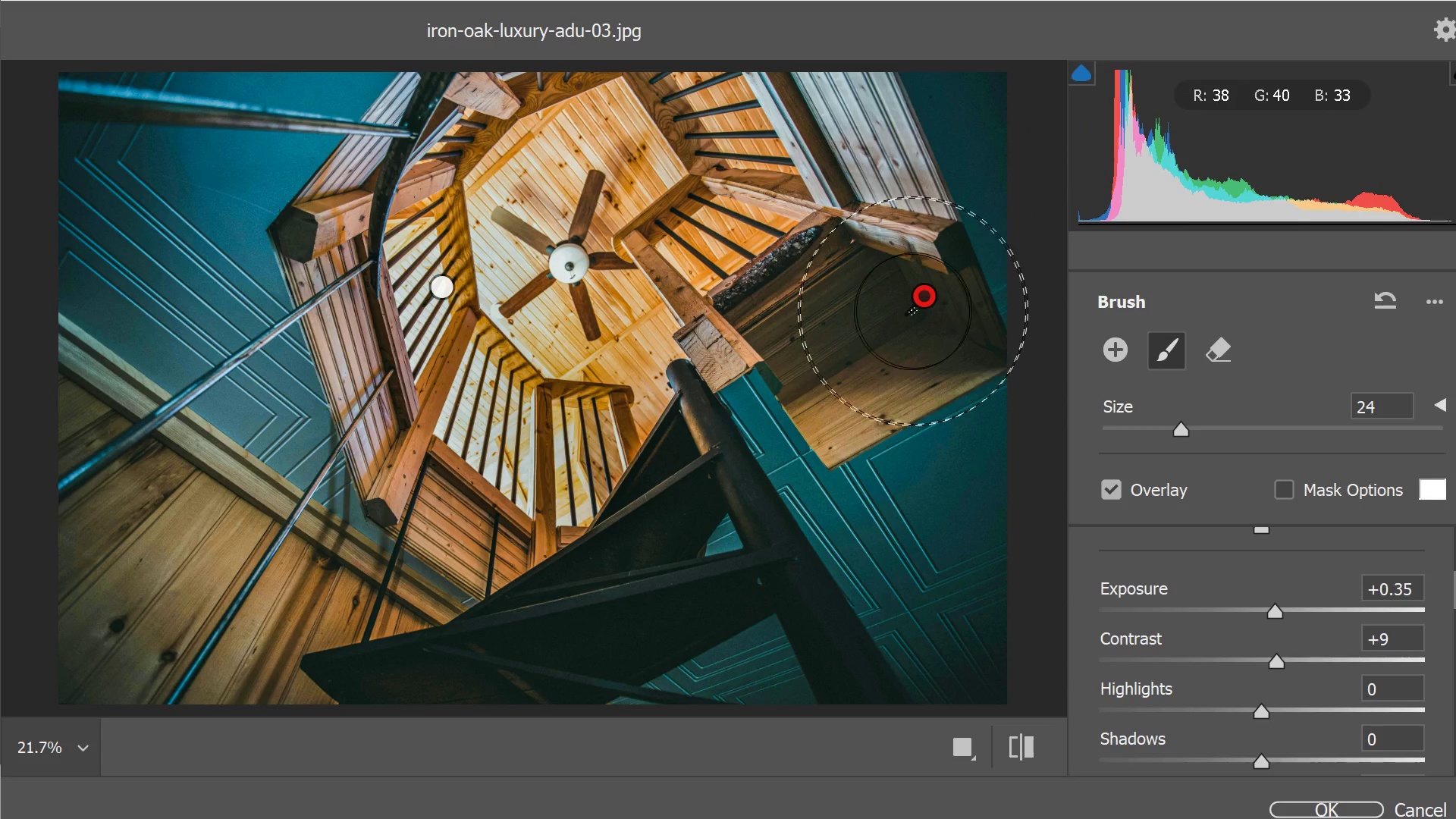 
left_click([921, 309])
 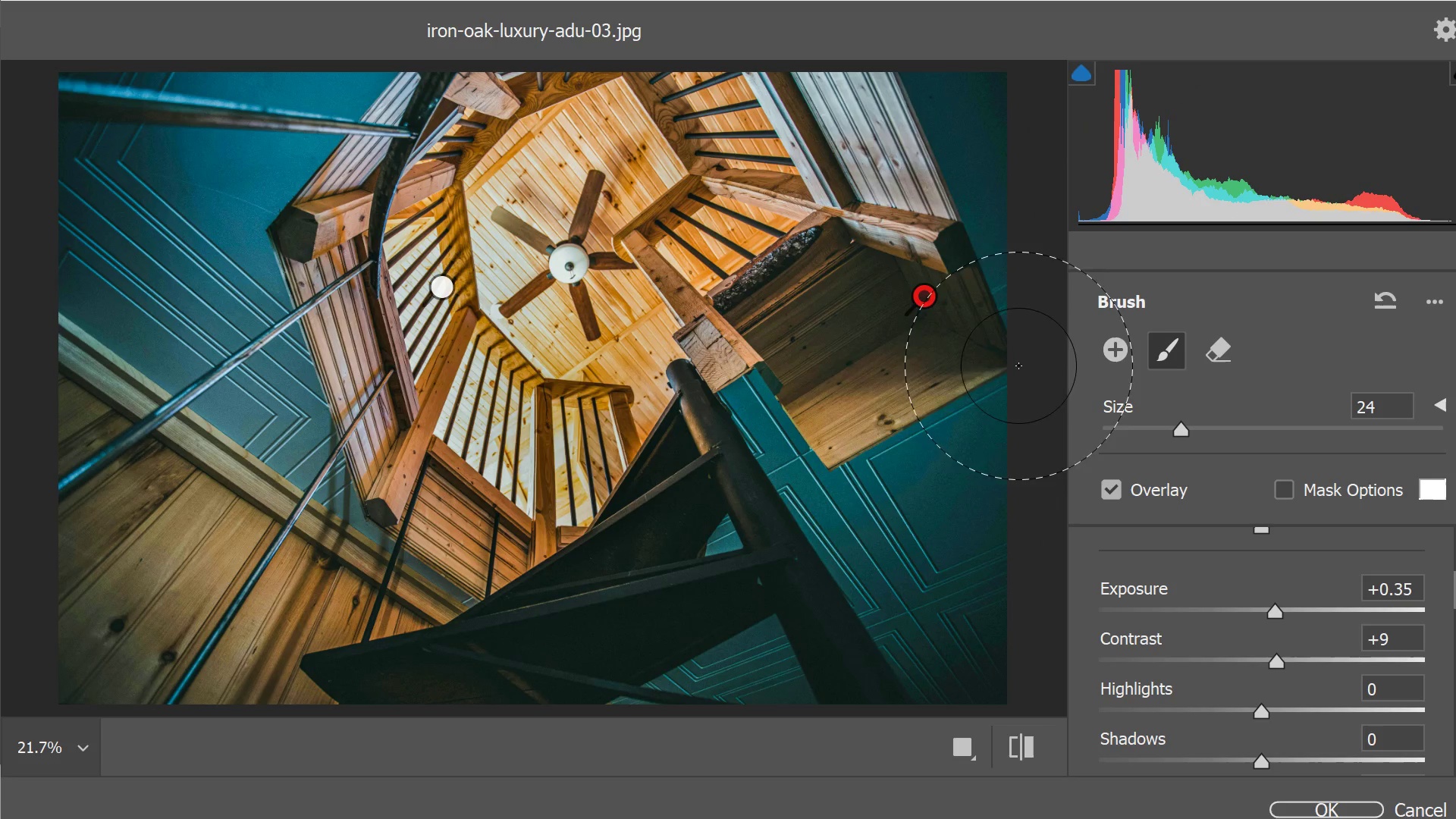 
left_click_drag(start_coordinate=[829, 255], to_coordinate=[833, 263])
 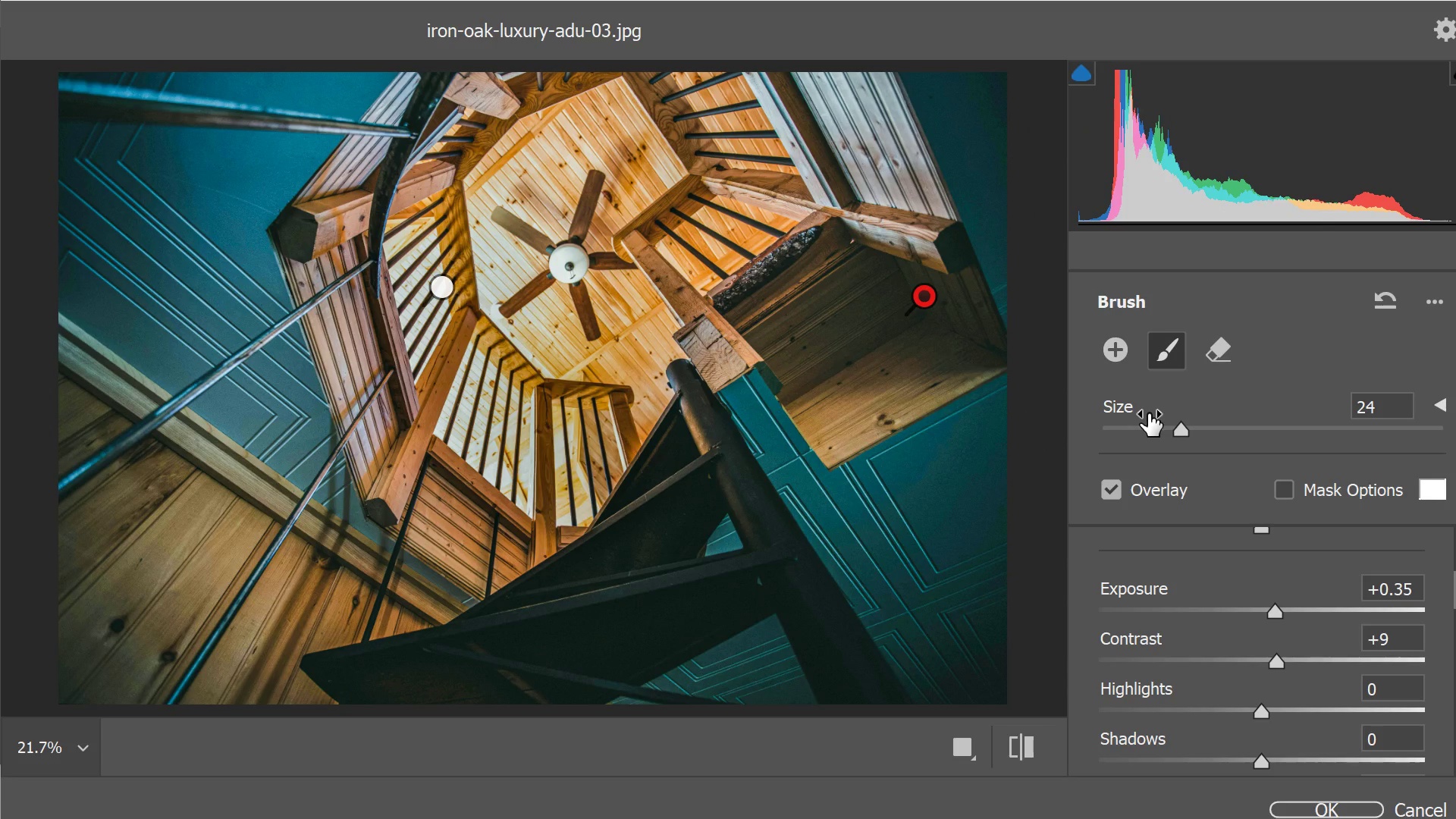 
key(BracketLeft)
 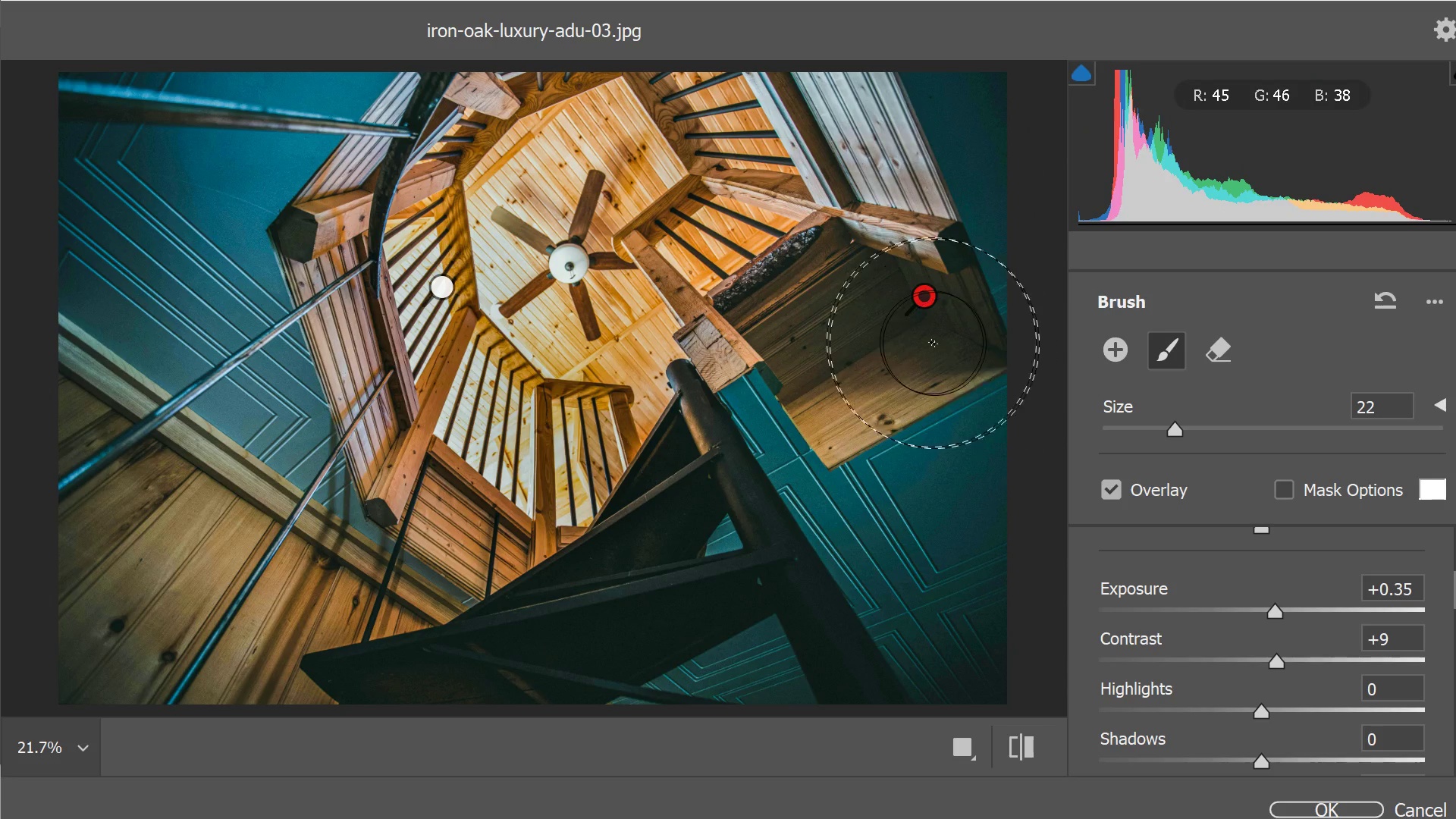 
left_click([904, 333])
 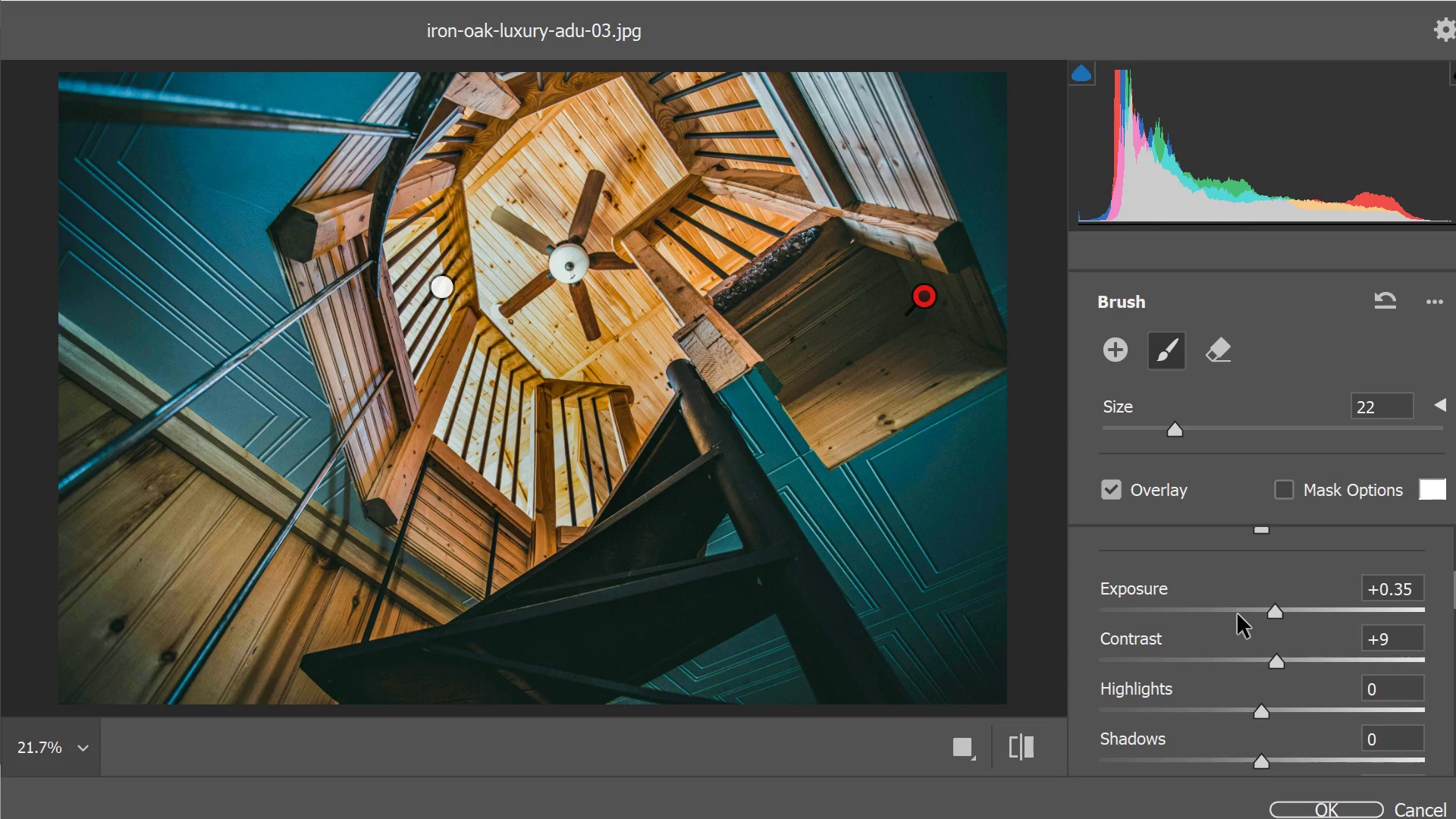 
left_click_drag(start_coordinate=[1273, 612], to_coordinate=[1265, 607])
 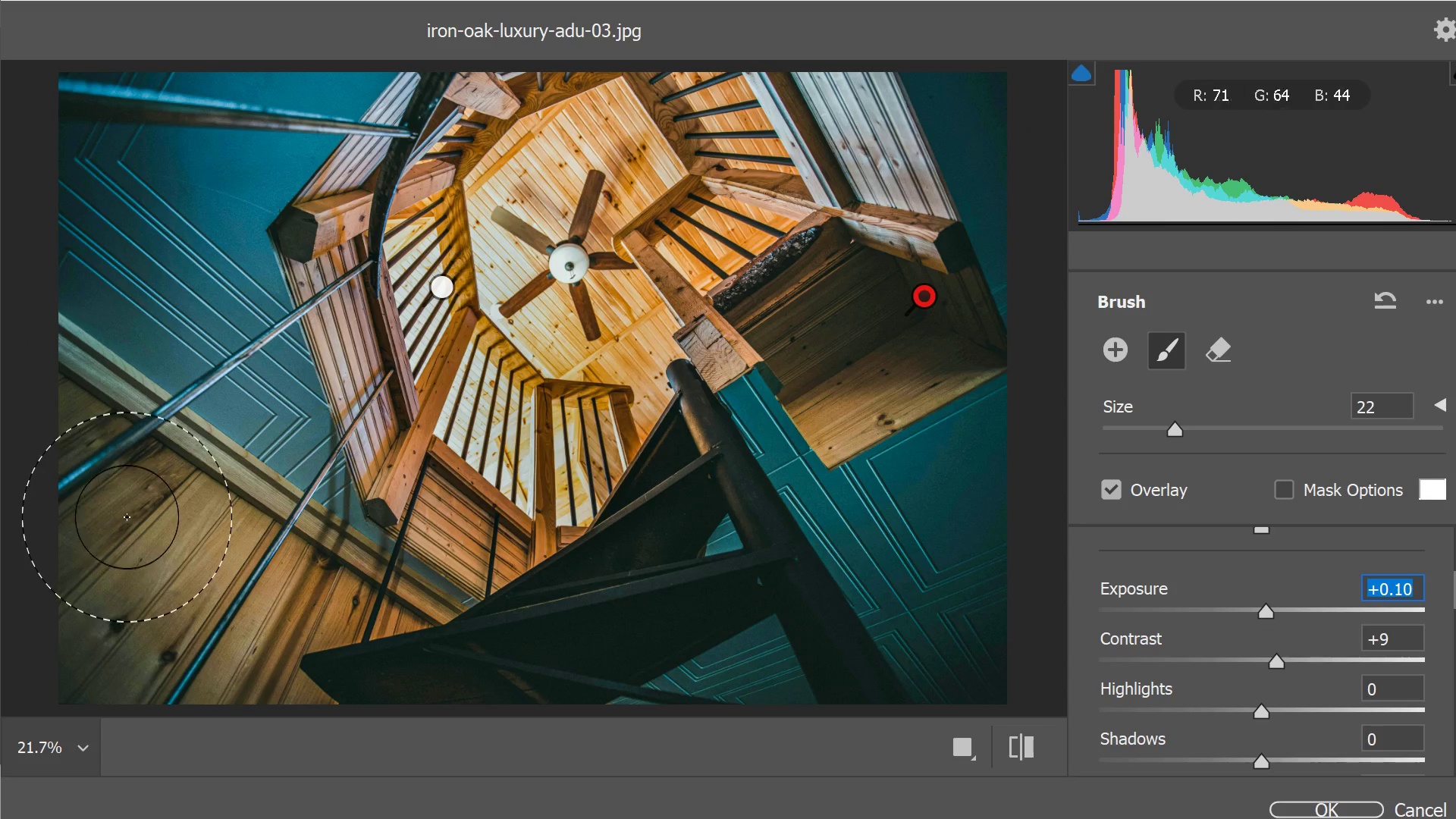 
left_click_drag(start_coordinate=[136, 491], to_coordinate=[33, 640])
 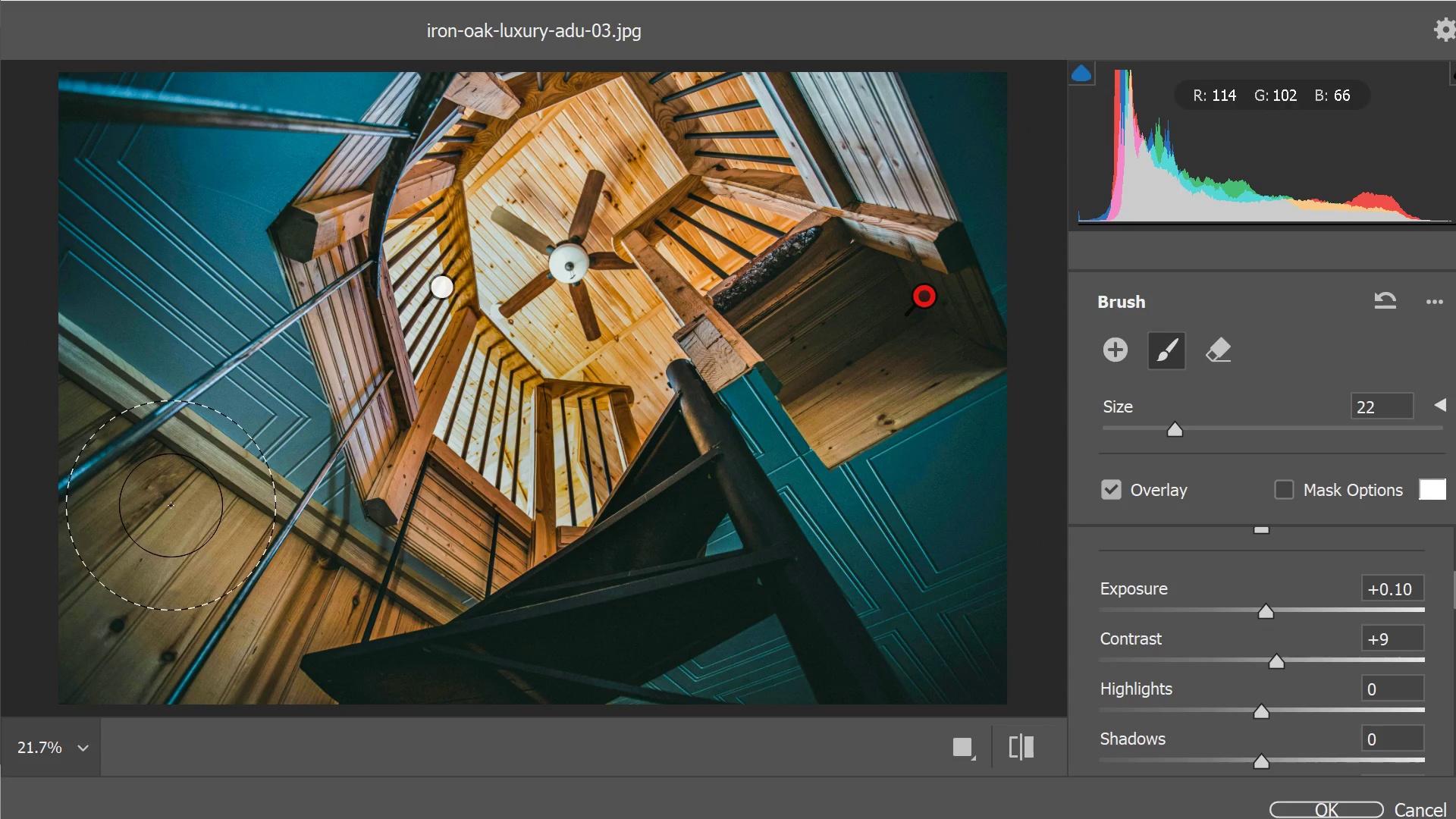 
left_click_drag(start_coordinate=[171, 505], to_coordinate=[36, 647])
 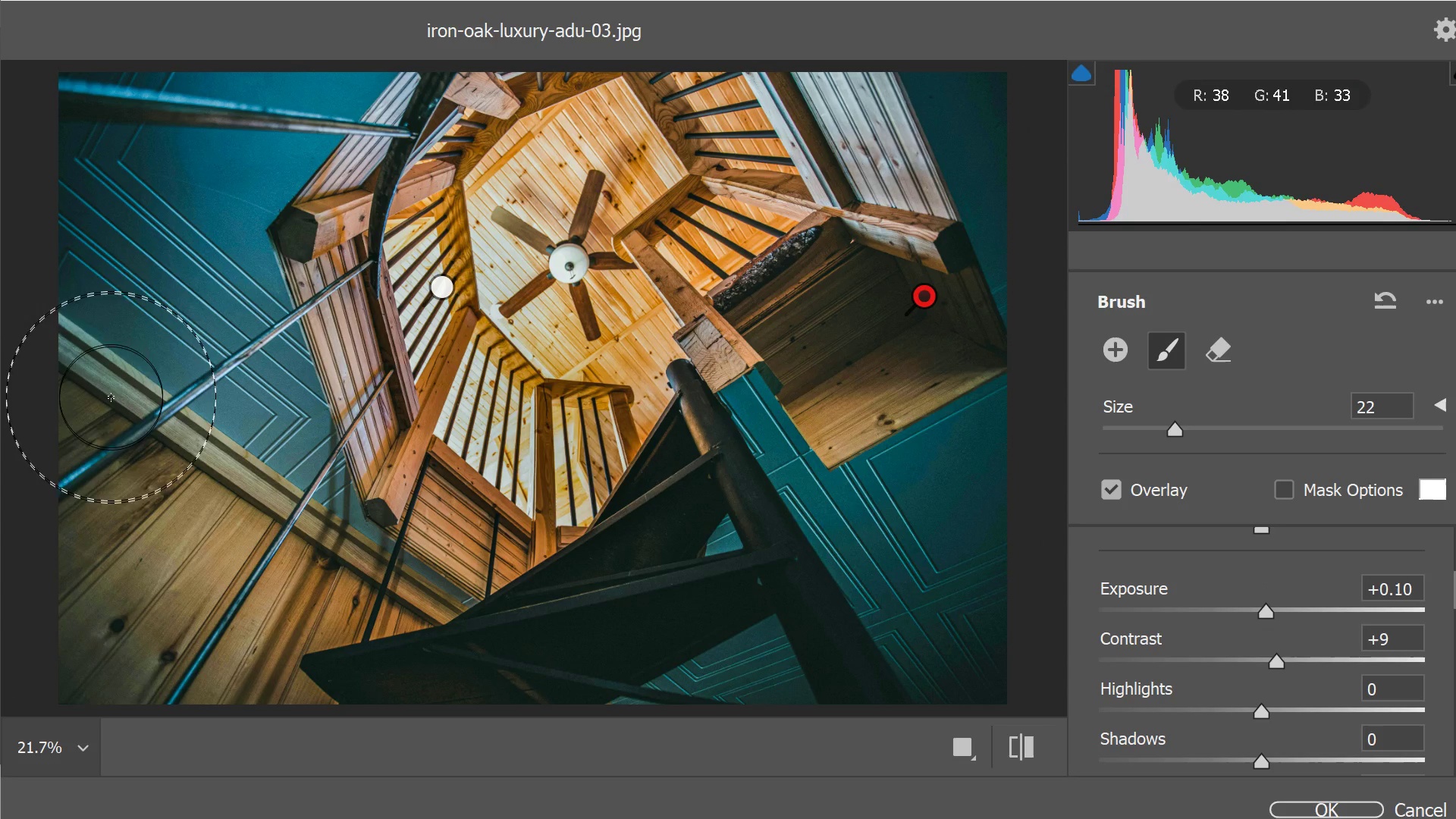 
left_click_drag(start_coordinate=[96, 370], to_coordinate=[11, 471])
 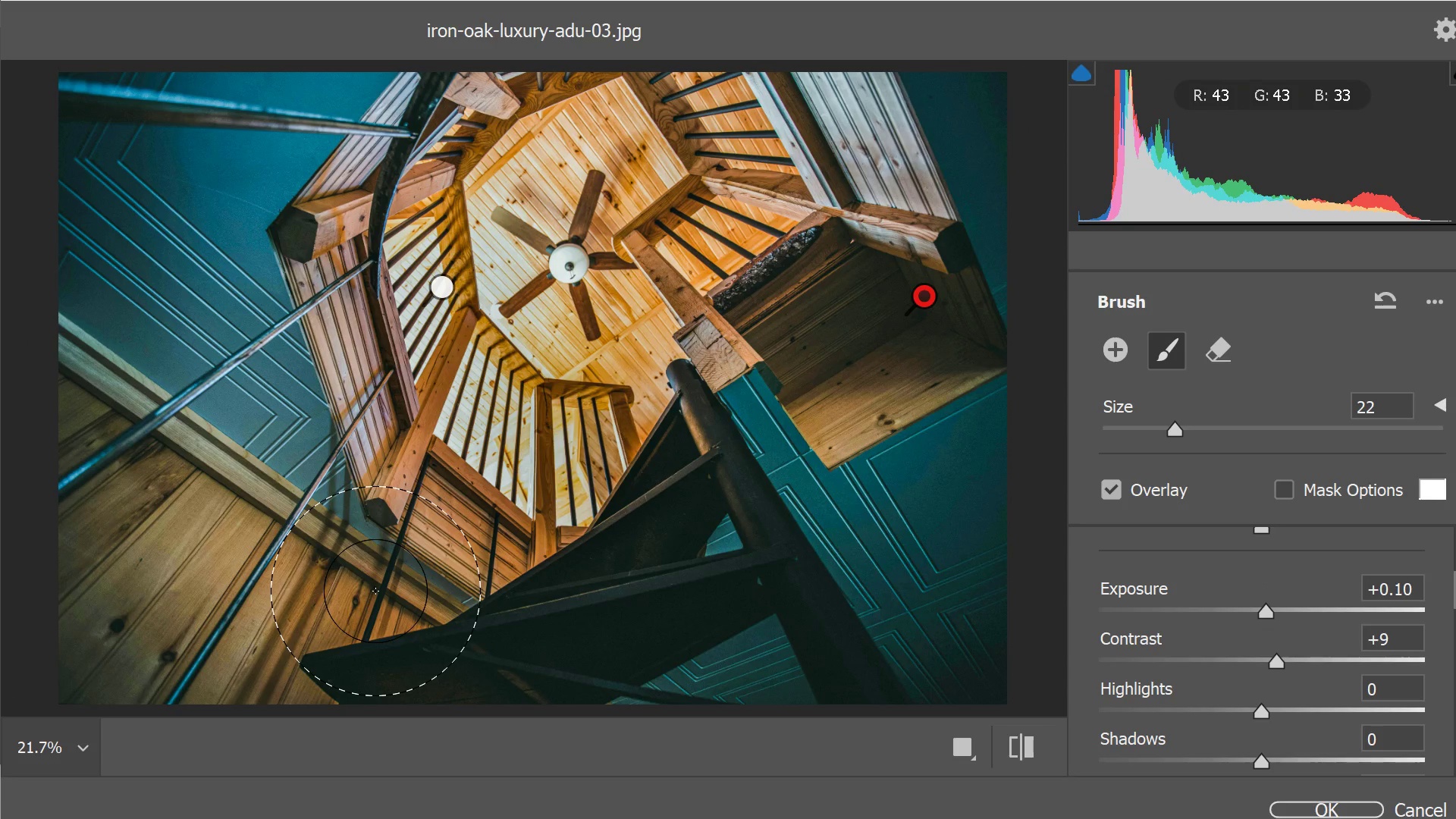 
left_click_drag(start_coordinate=[405, 599], to_coordinate=[406, 675])
 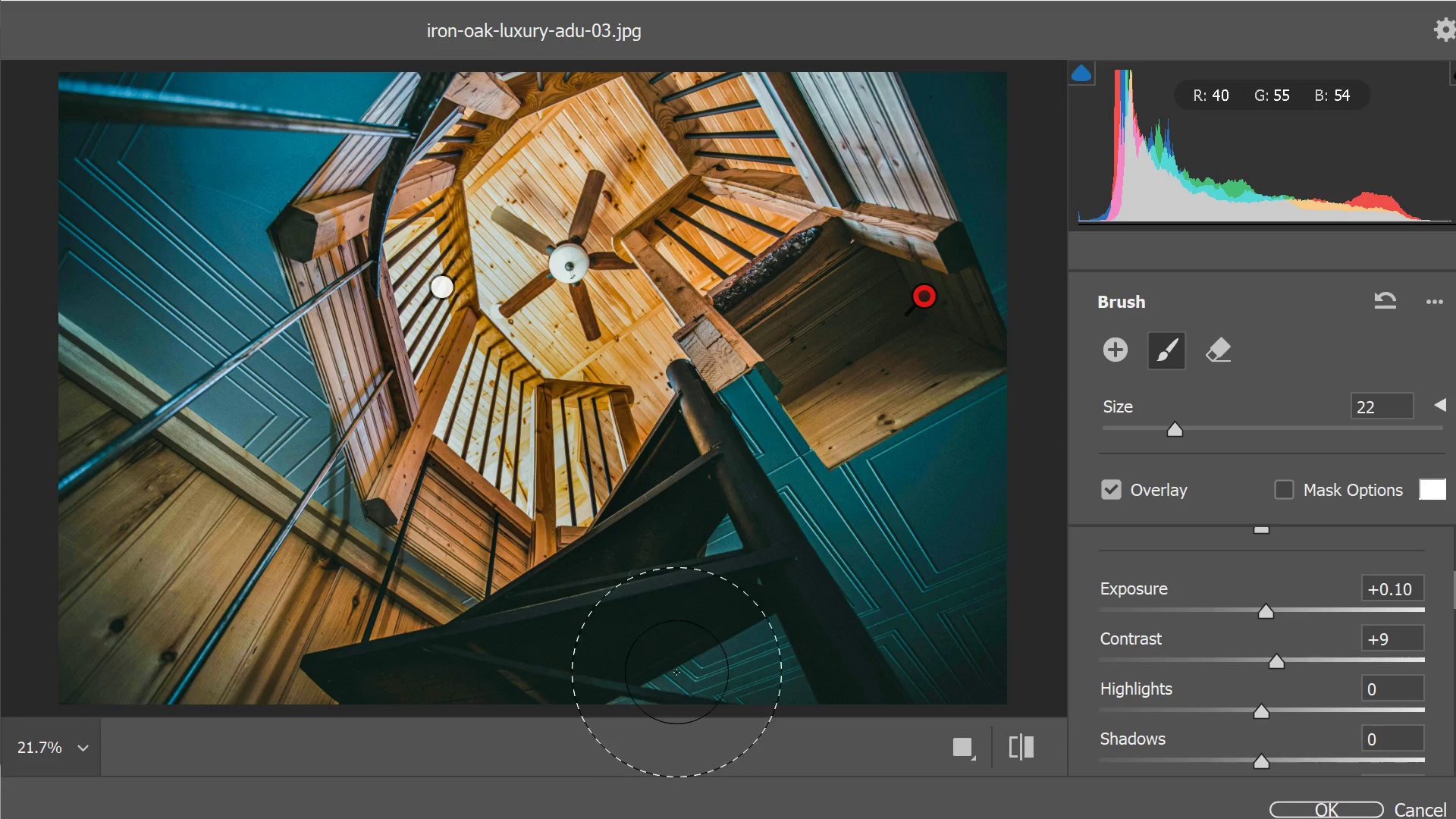 
left_click_drag(start_coordinate=[686, 642], to_coordinate=[558, 663])
 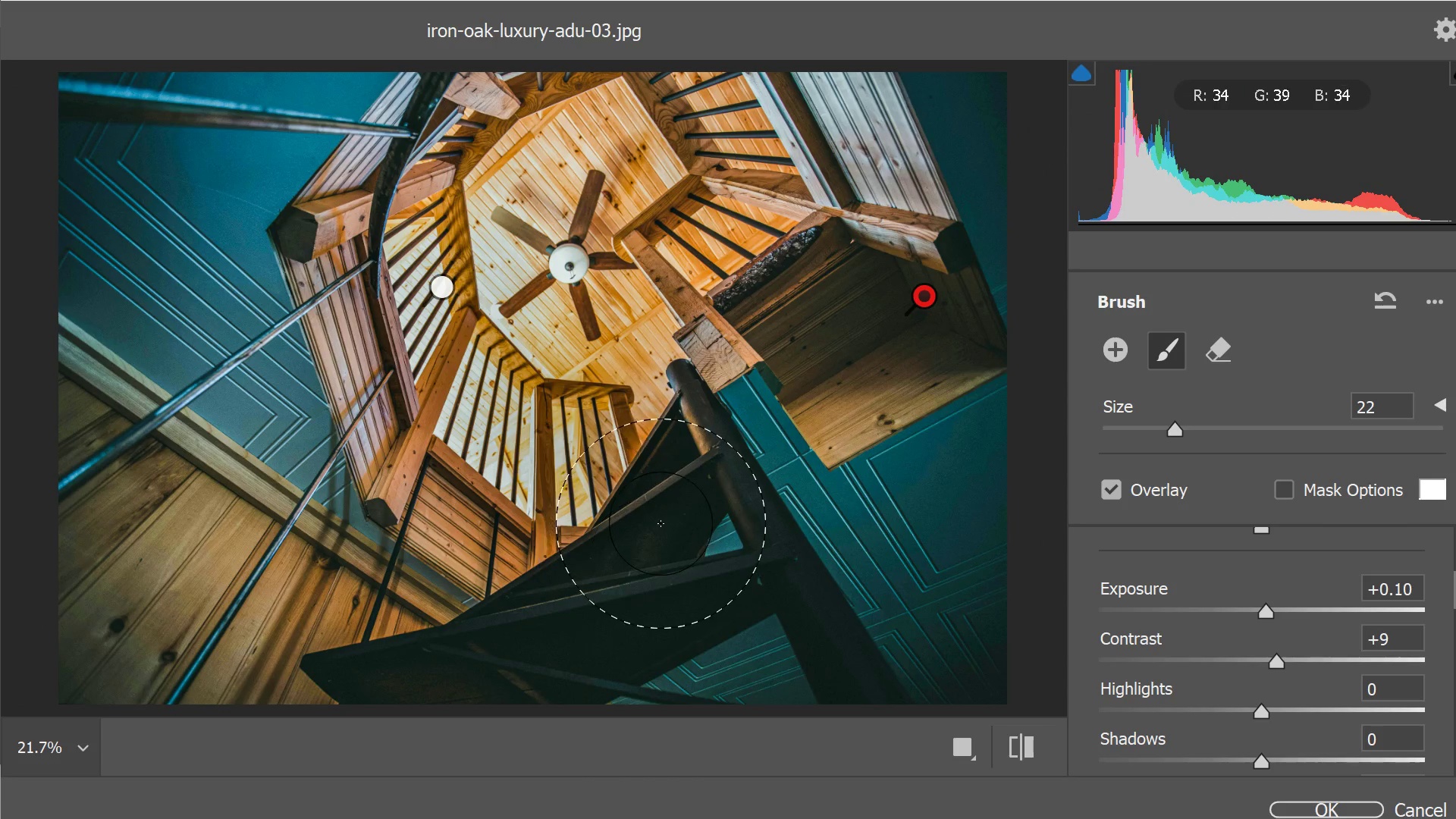 
left_click_drag(start_coordinate=[661, 523], to_coordinate=[613, 557])
 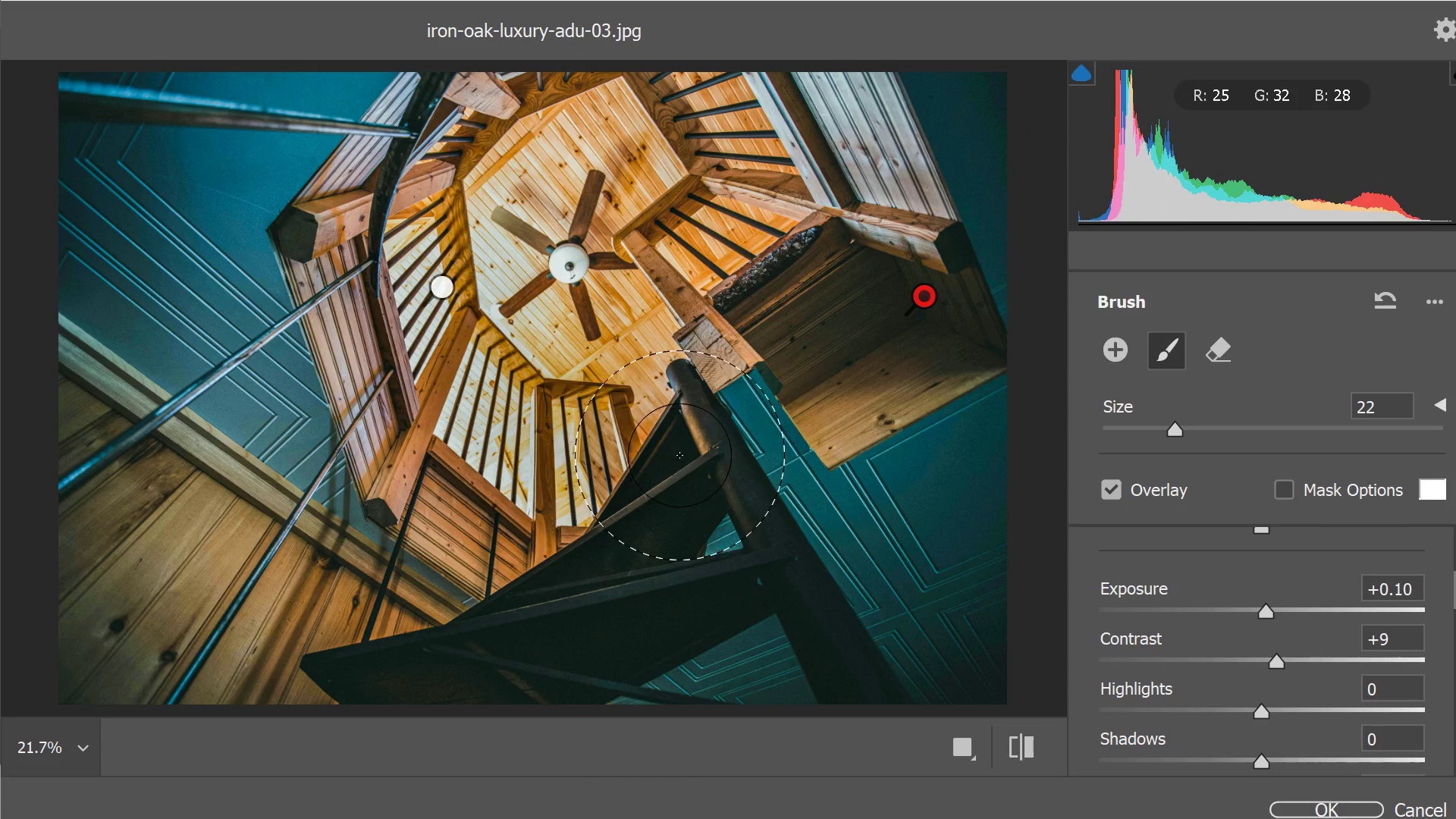 
left_click_drag(start_coordinate=[680, 454], to_coordinate=[642, 496])
 